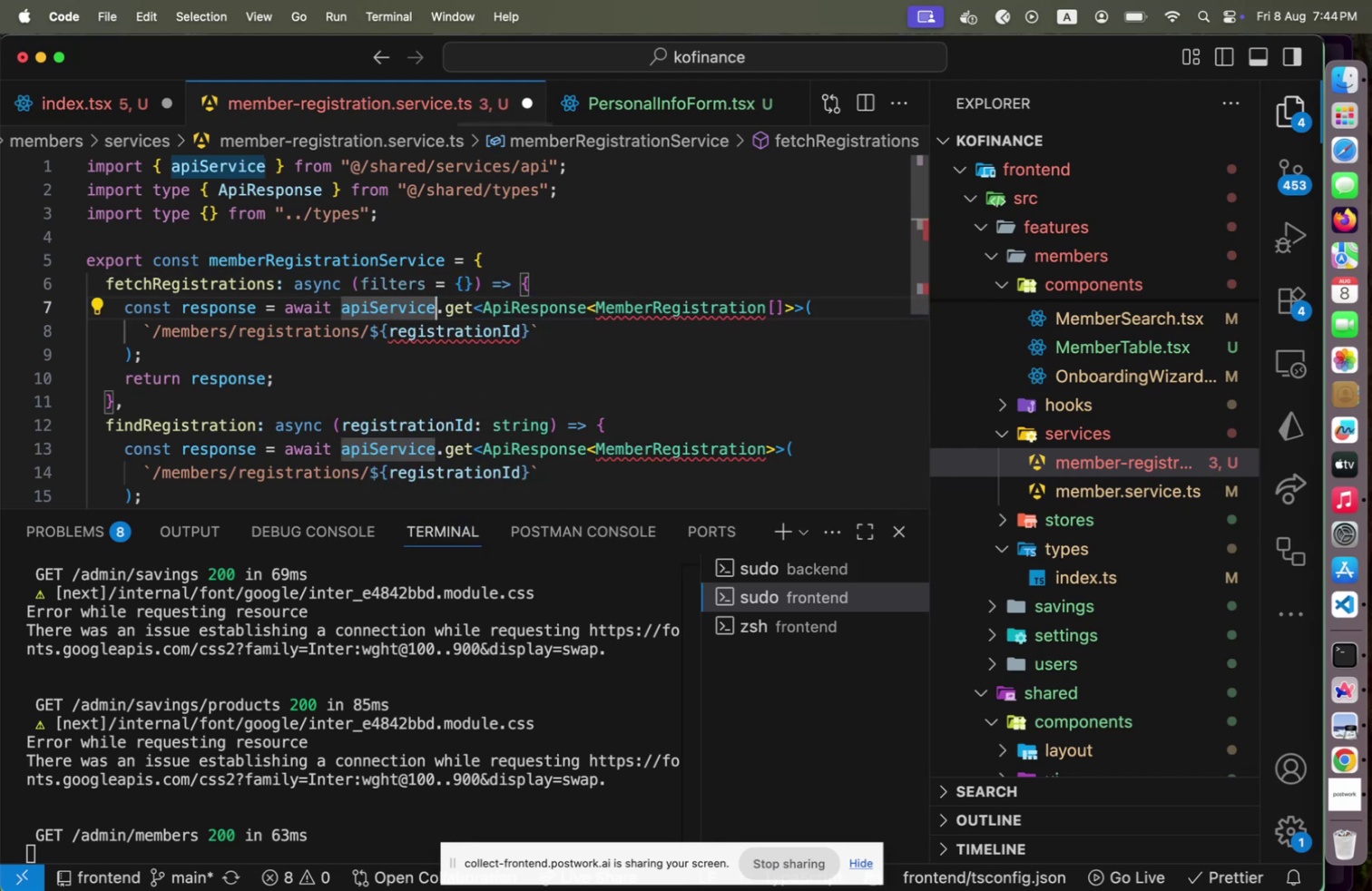 
key(ArrowDown)
 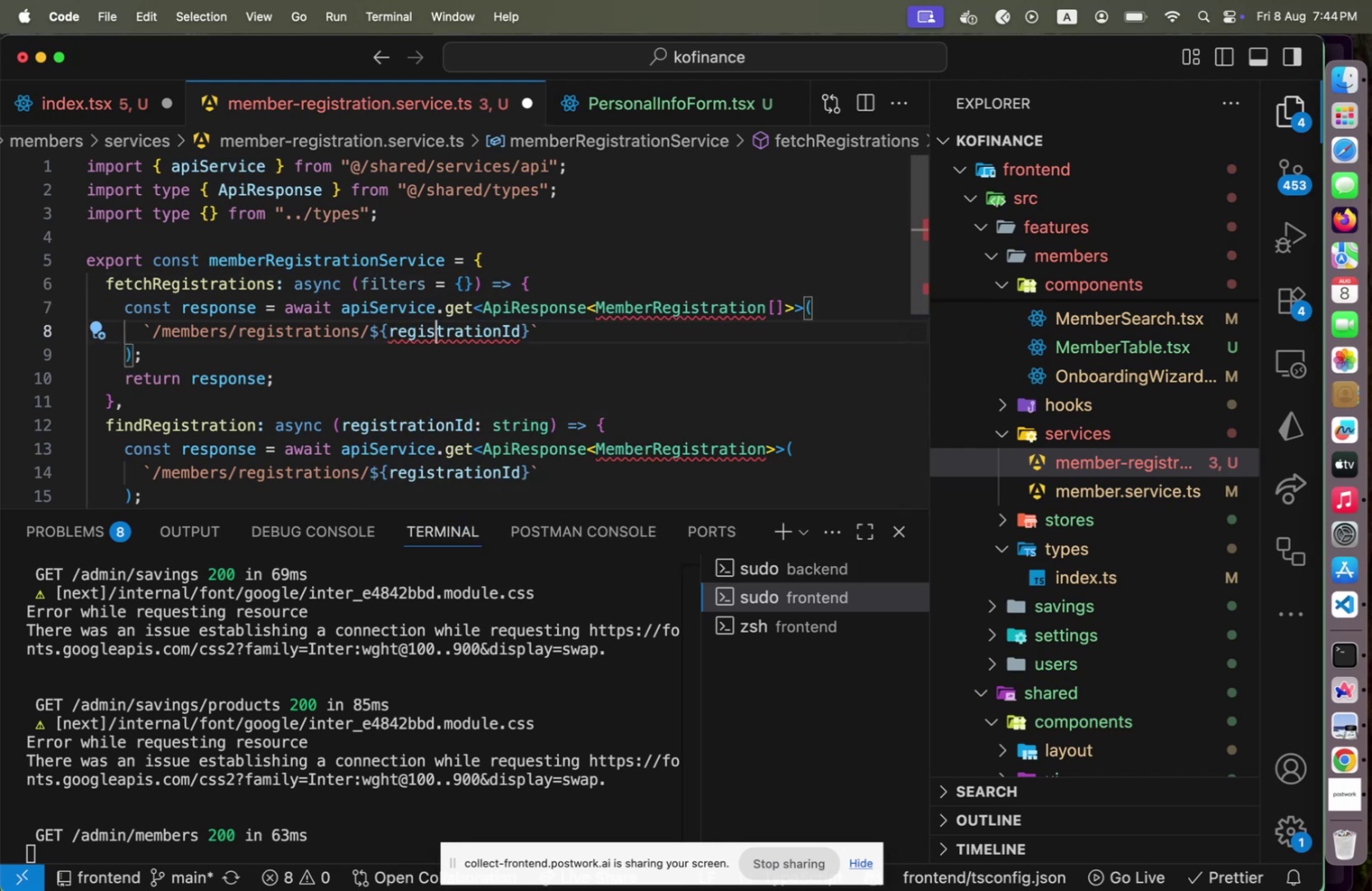 
hold_key(key=ArrowLeft, duration=0.87)
 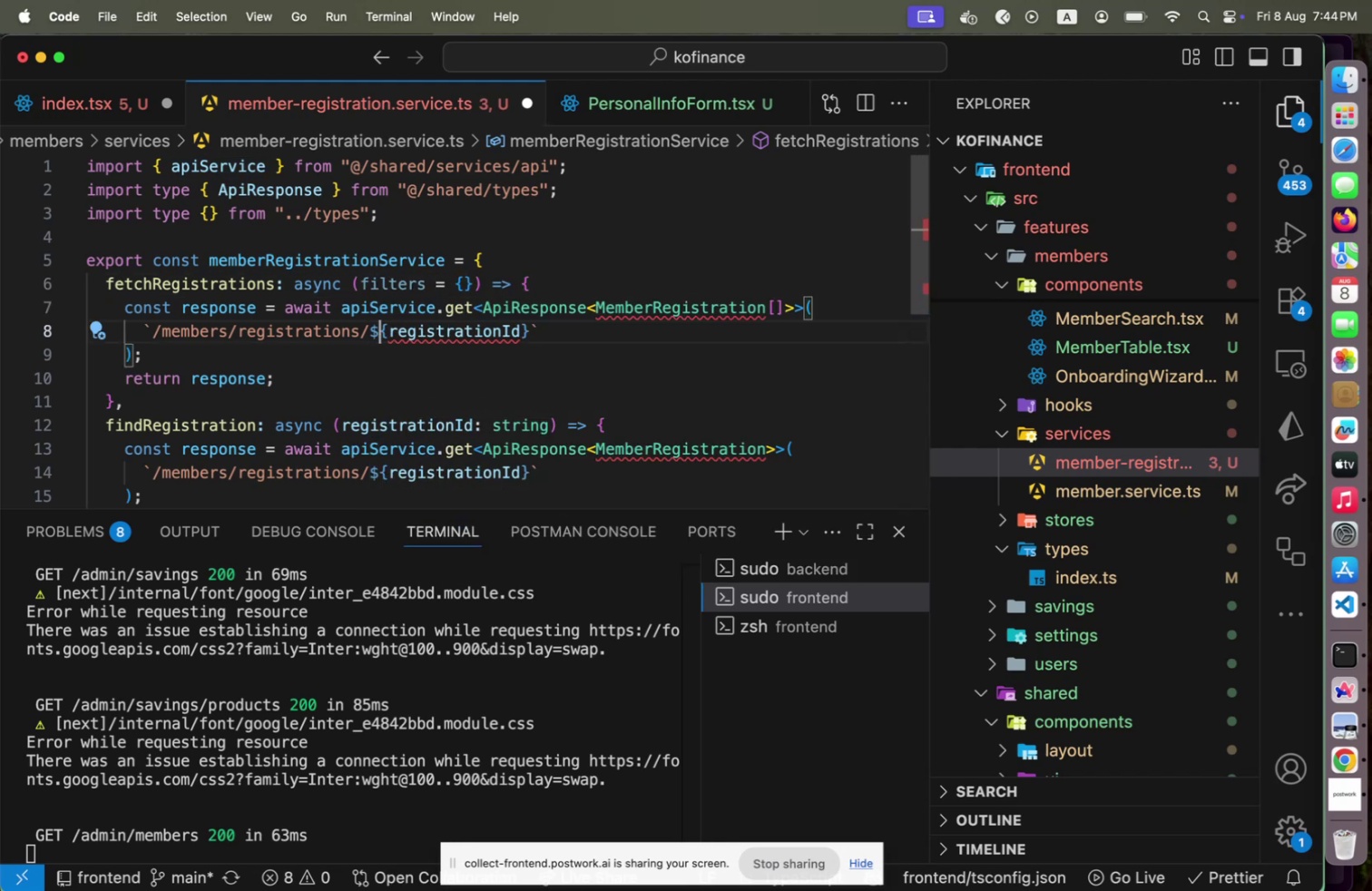 
key(ArrowLeft)
 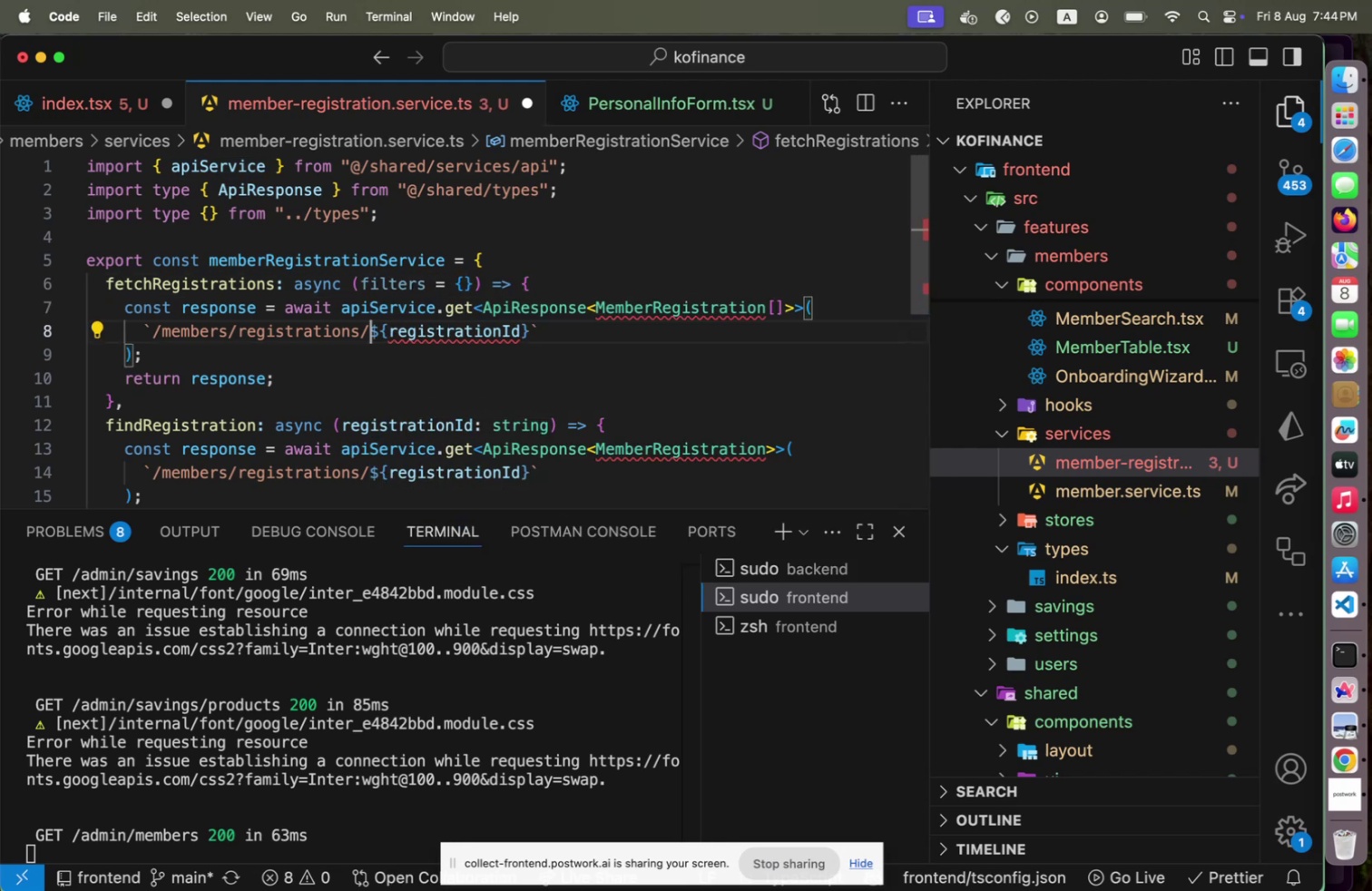 
key(Shift+End)
 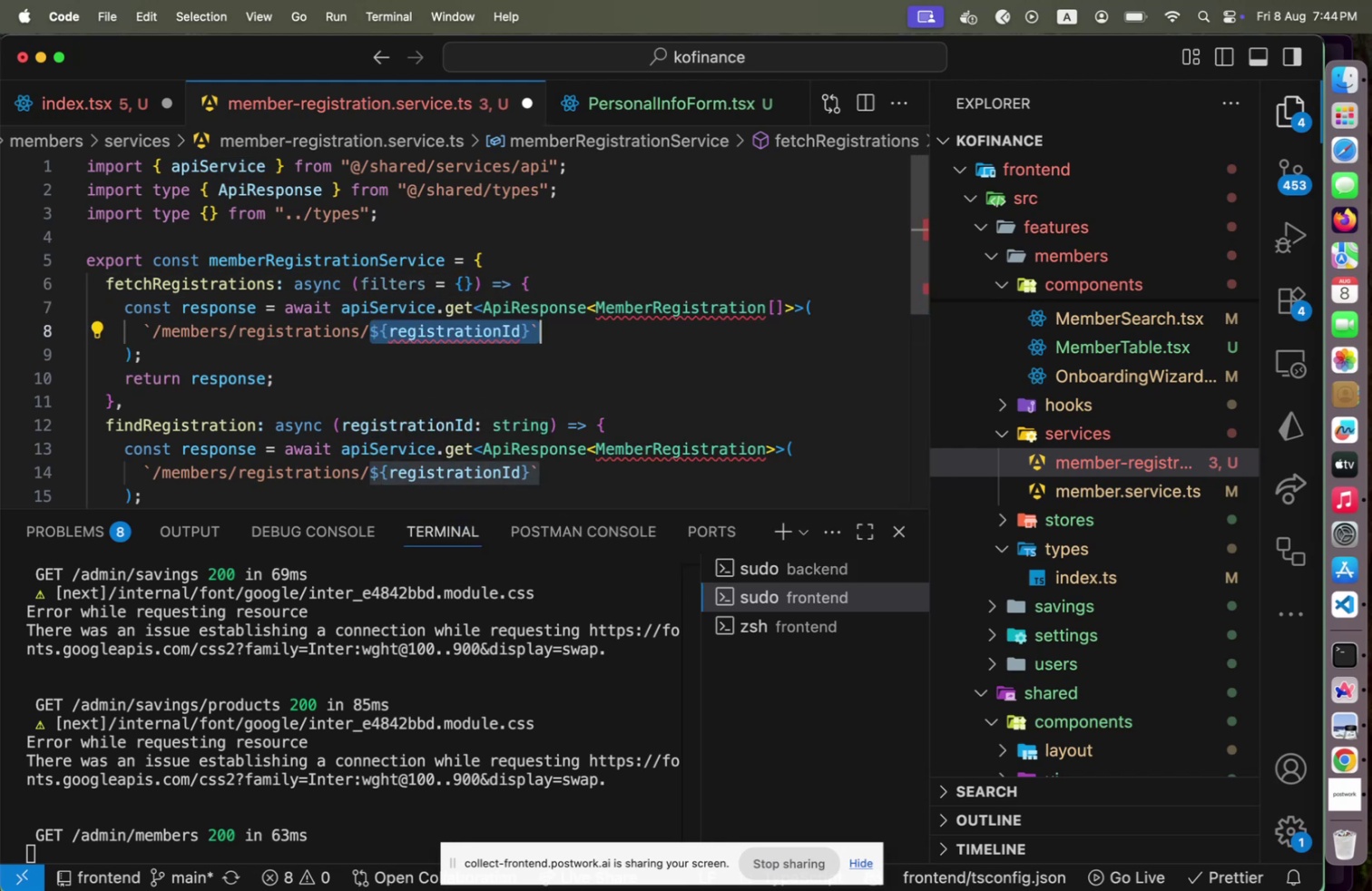 
key(Shift+ArrowLeft)
 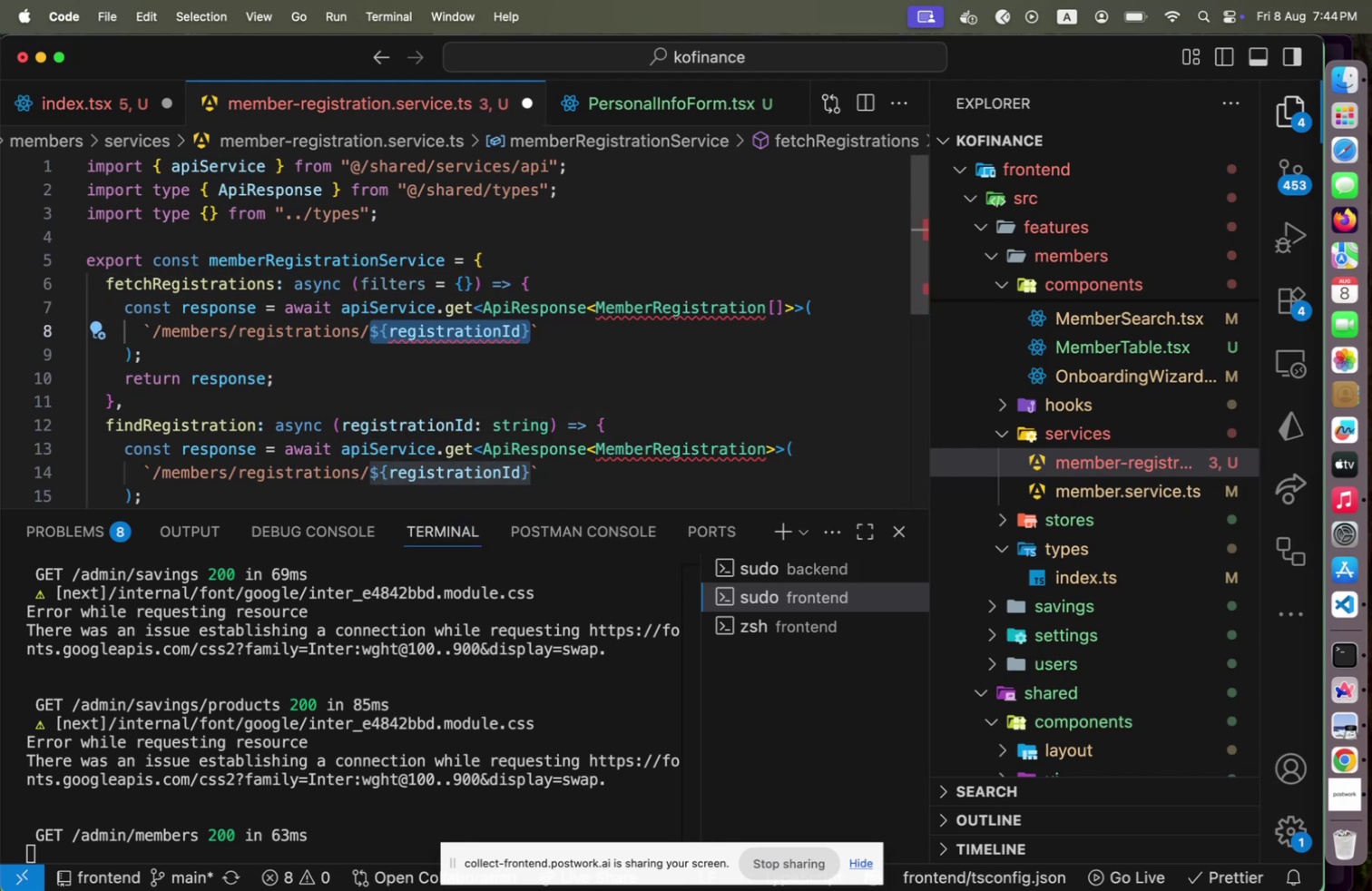 
key(ArrowLeft)
 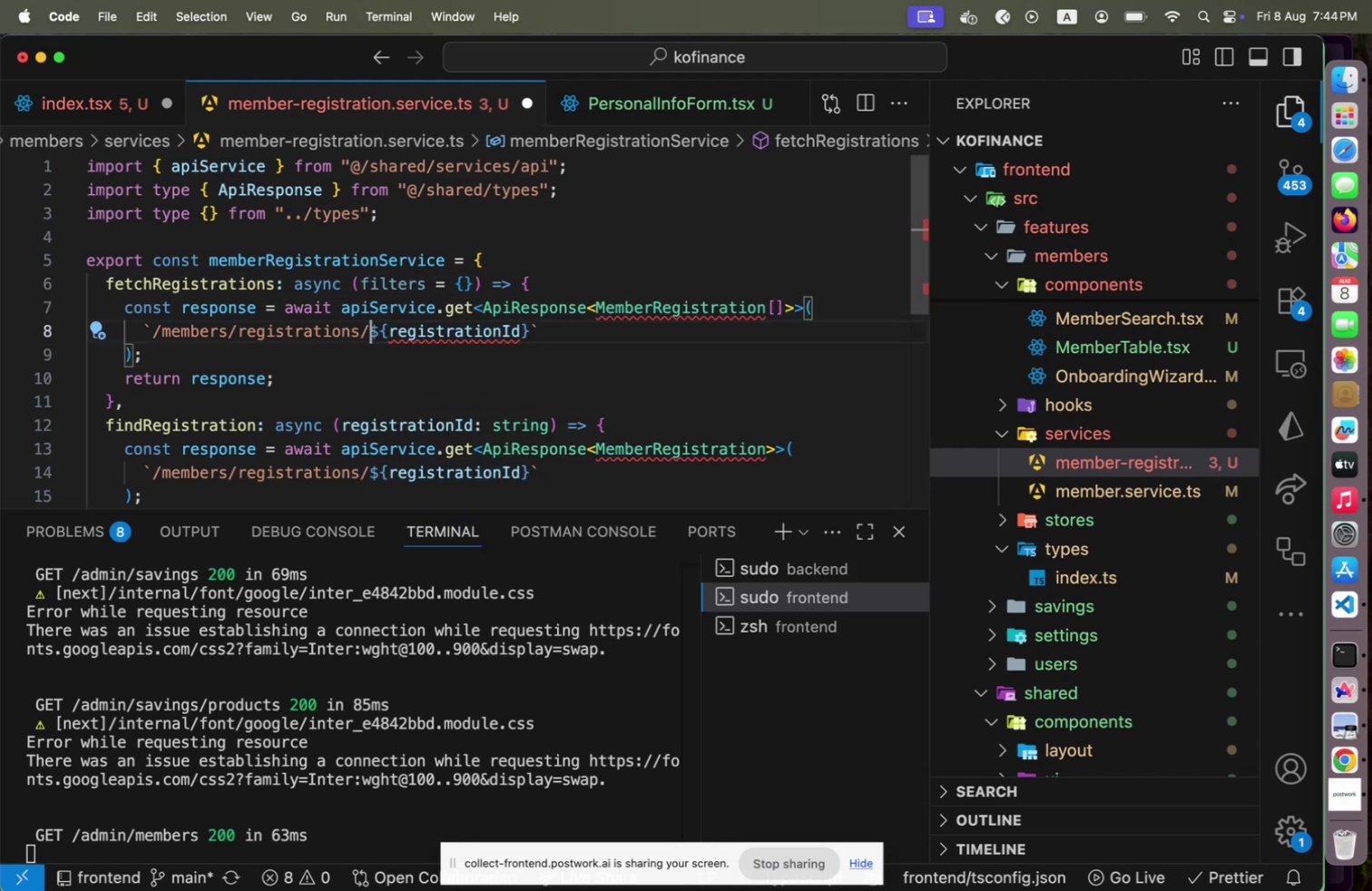 
key(Shift+ShiftLeft)
 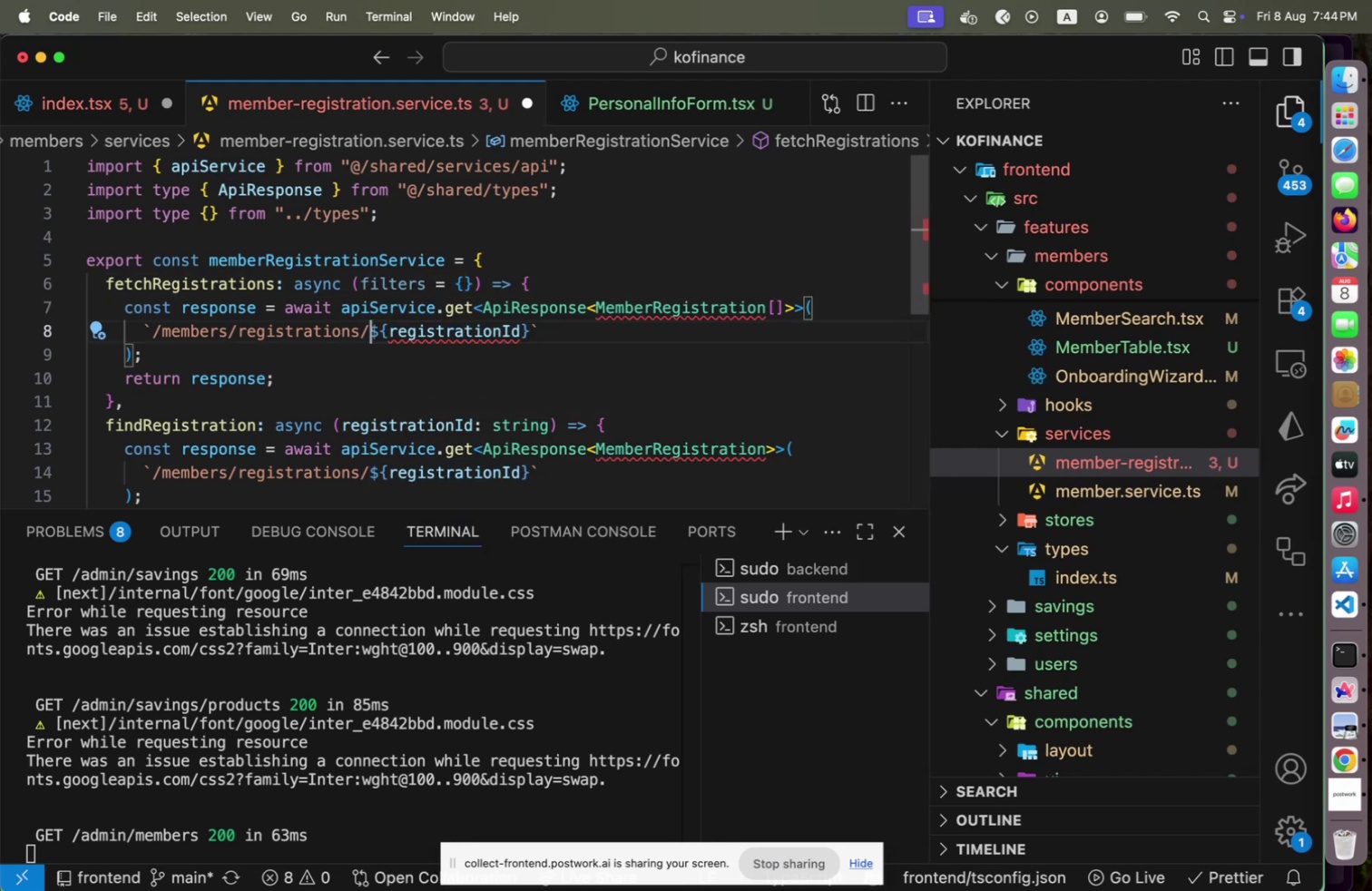 
key(Shift+ArrowLeft)
 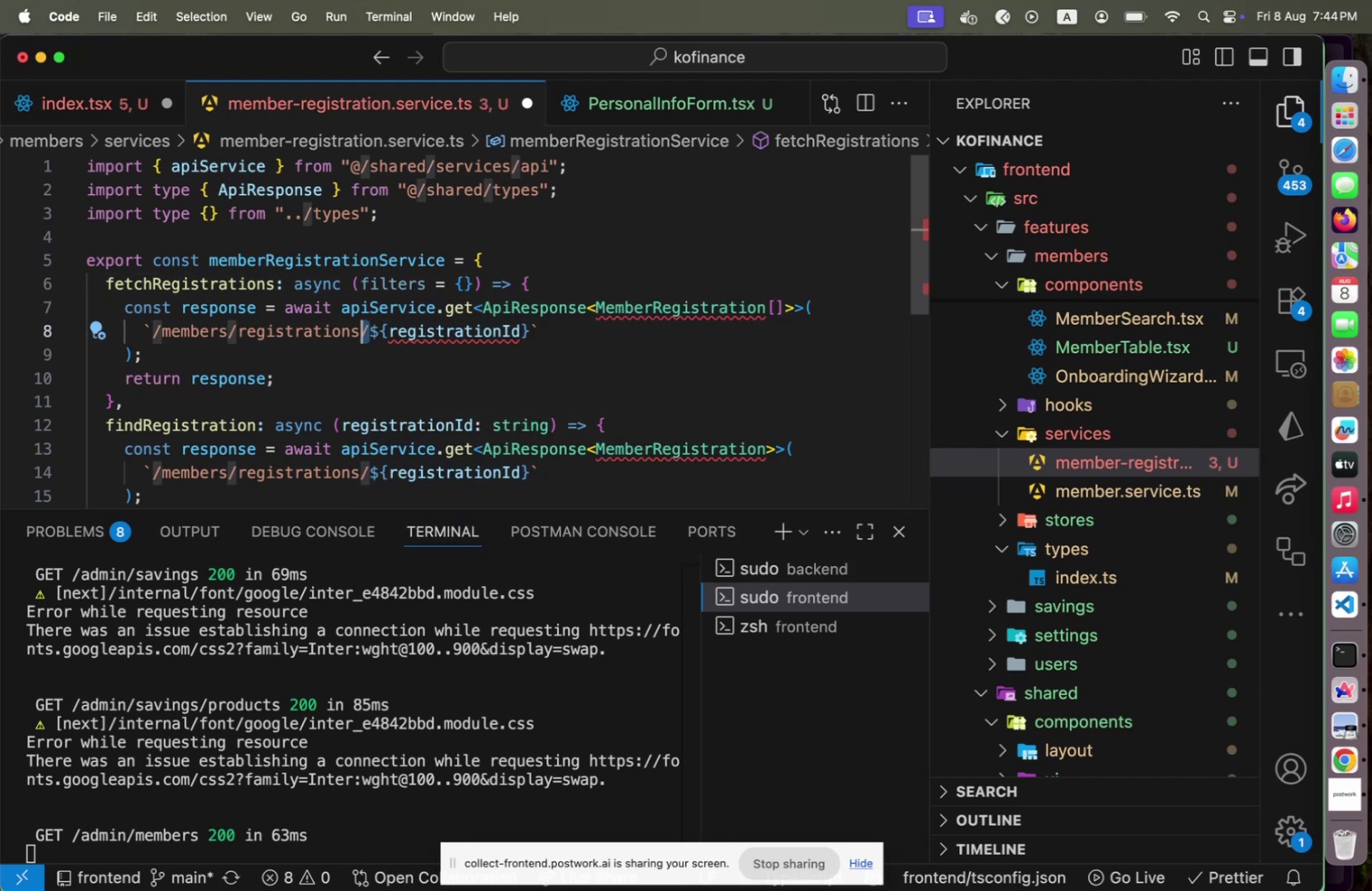 
key(Shift+Slash)
 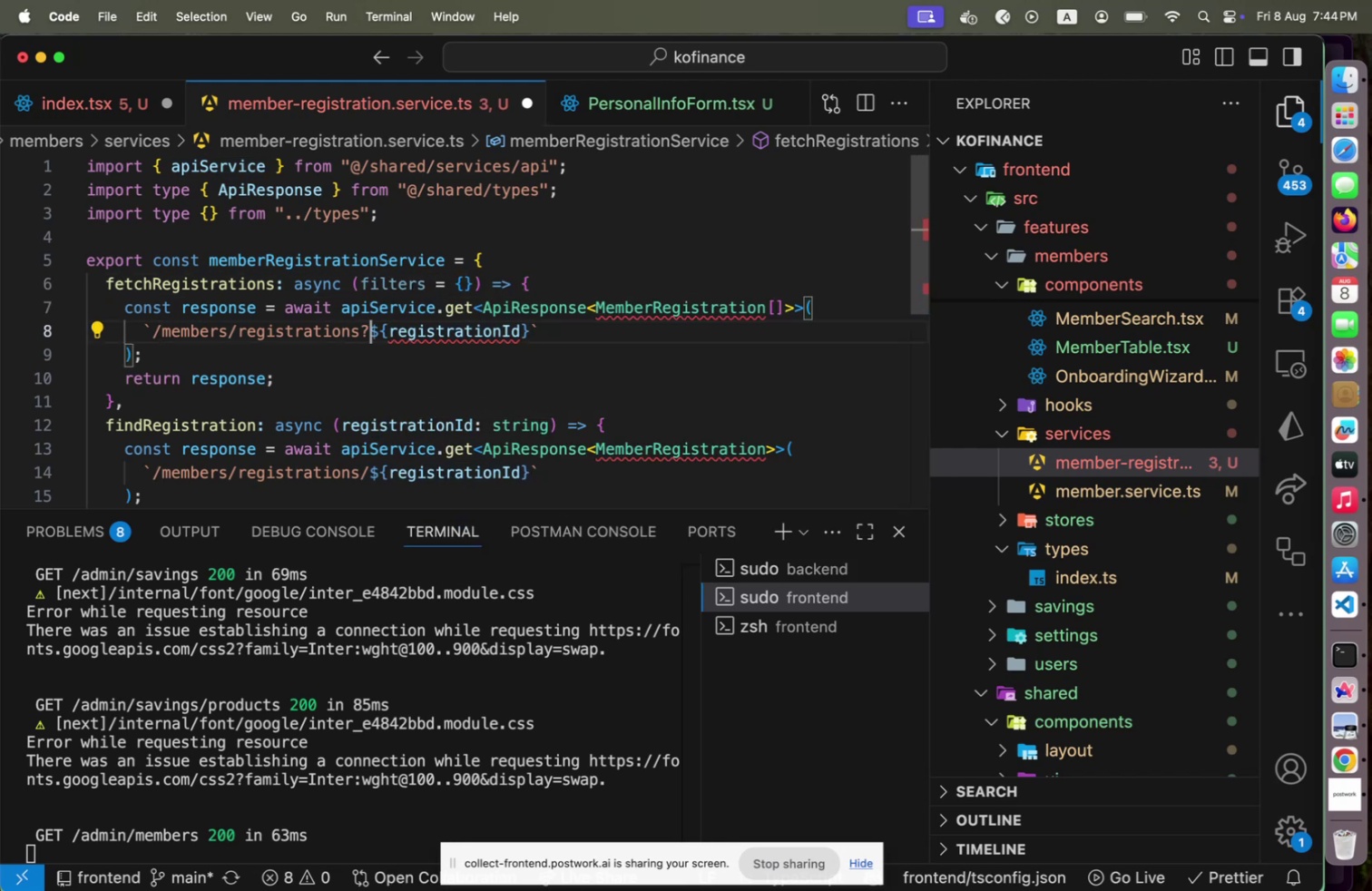 
key(ArrowRight)
 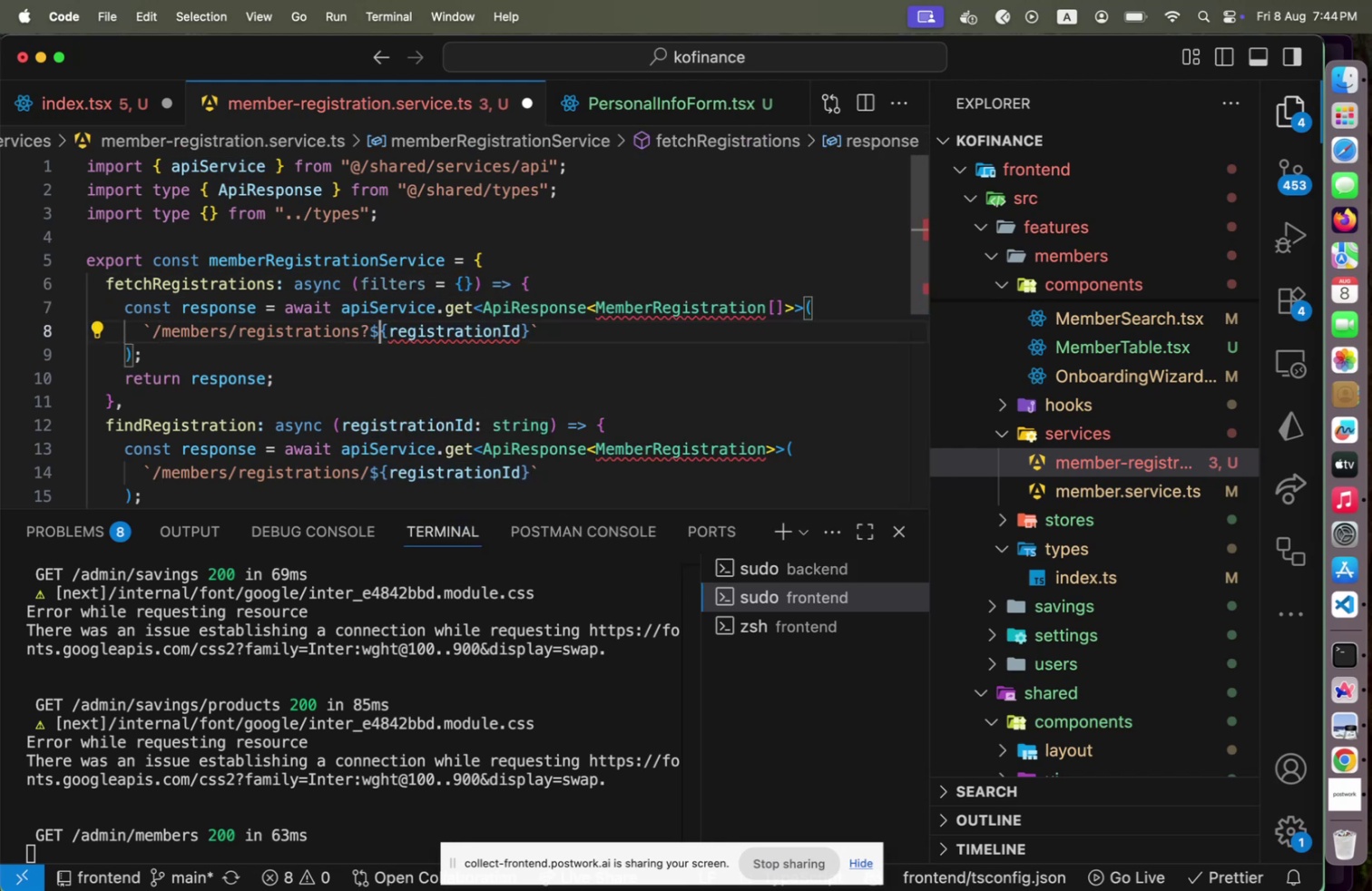 
key(ArrowRight)
 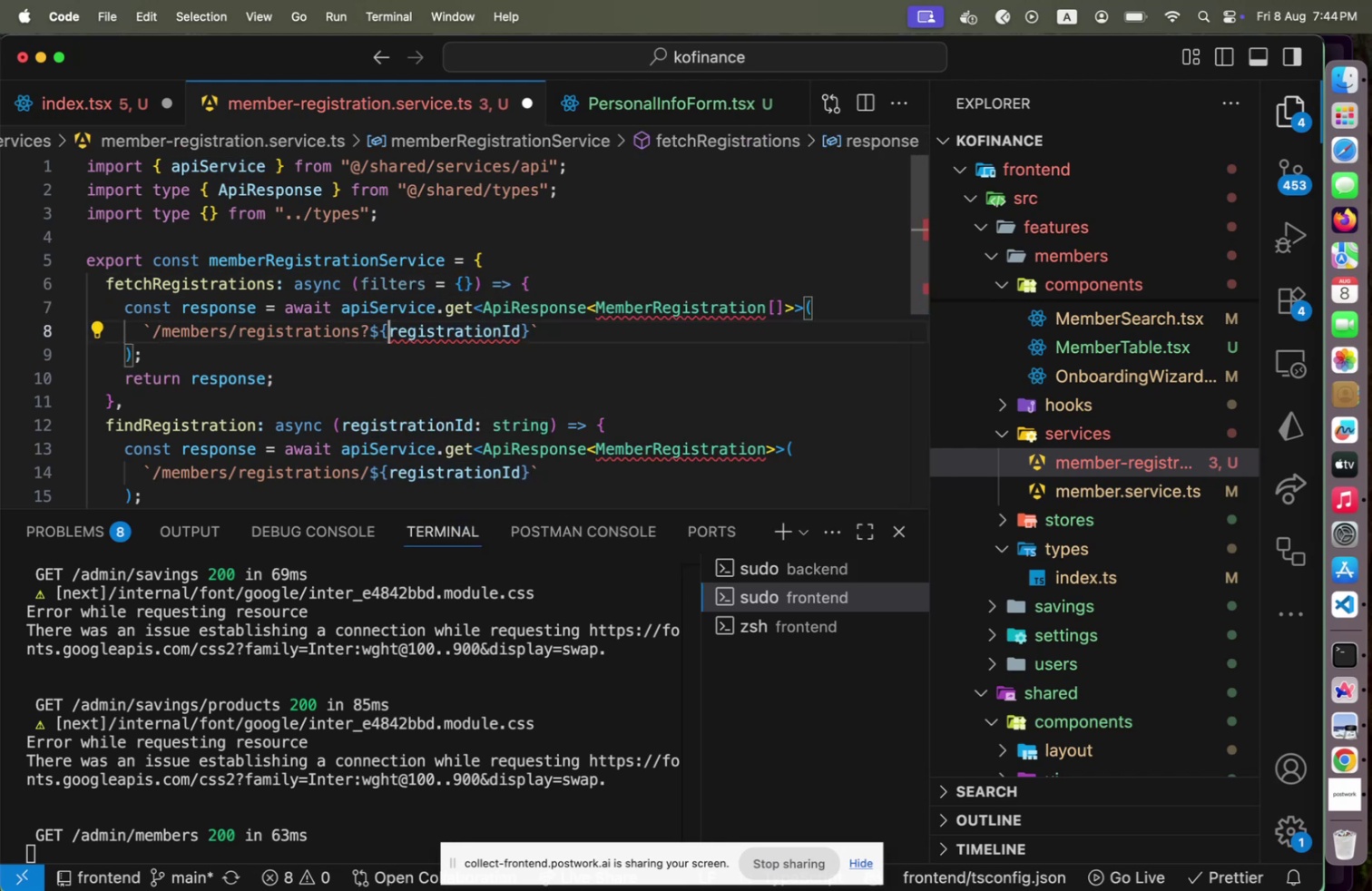 
key(Shift+End)
 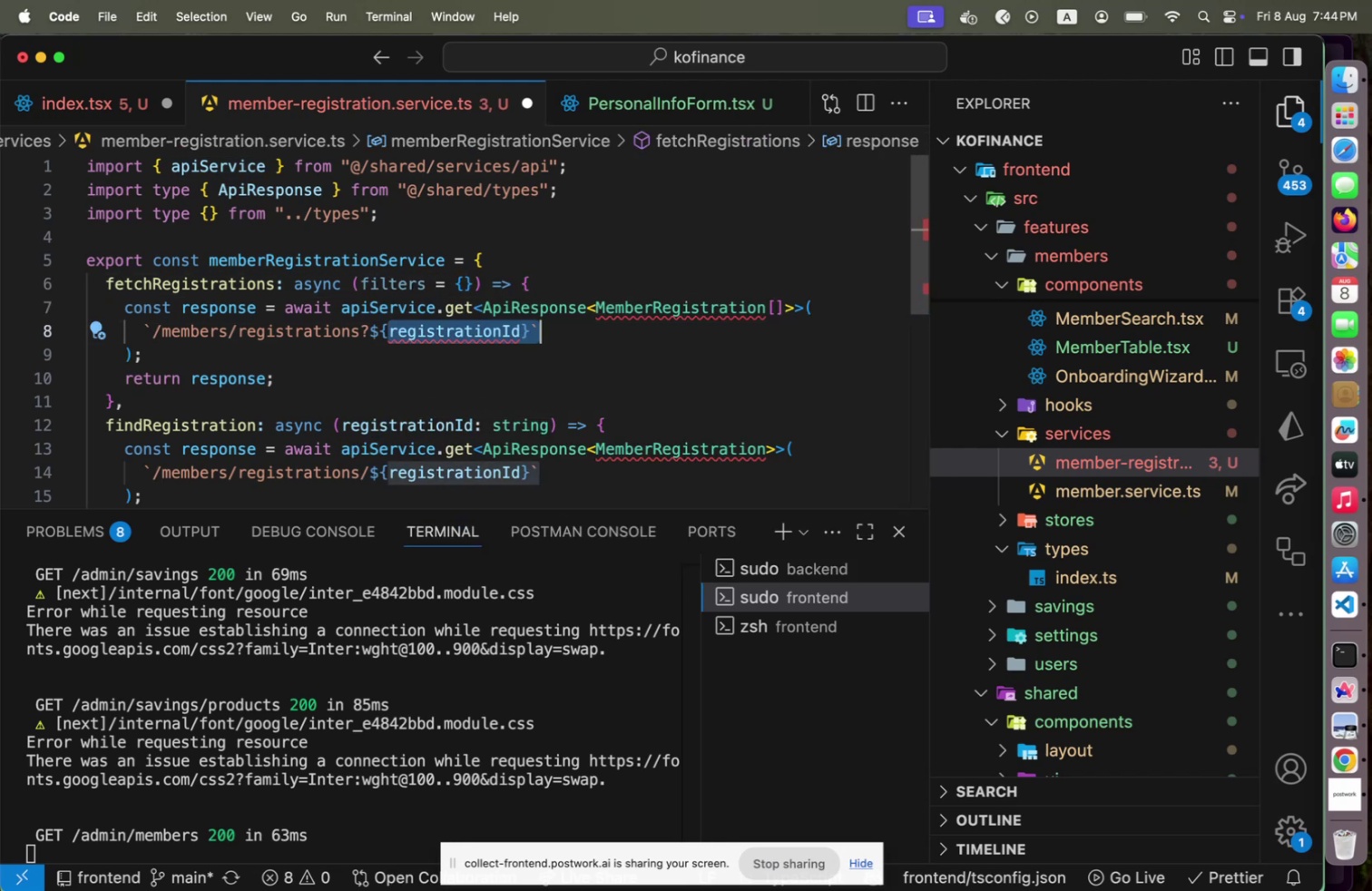 
key(Shift+ArrowLeft)
 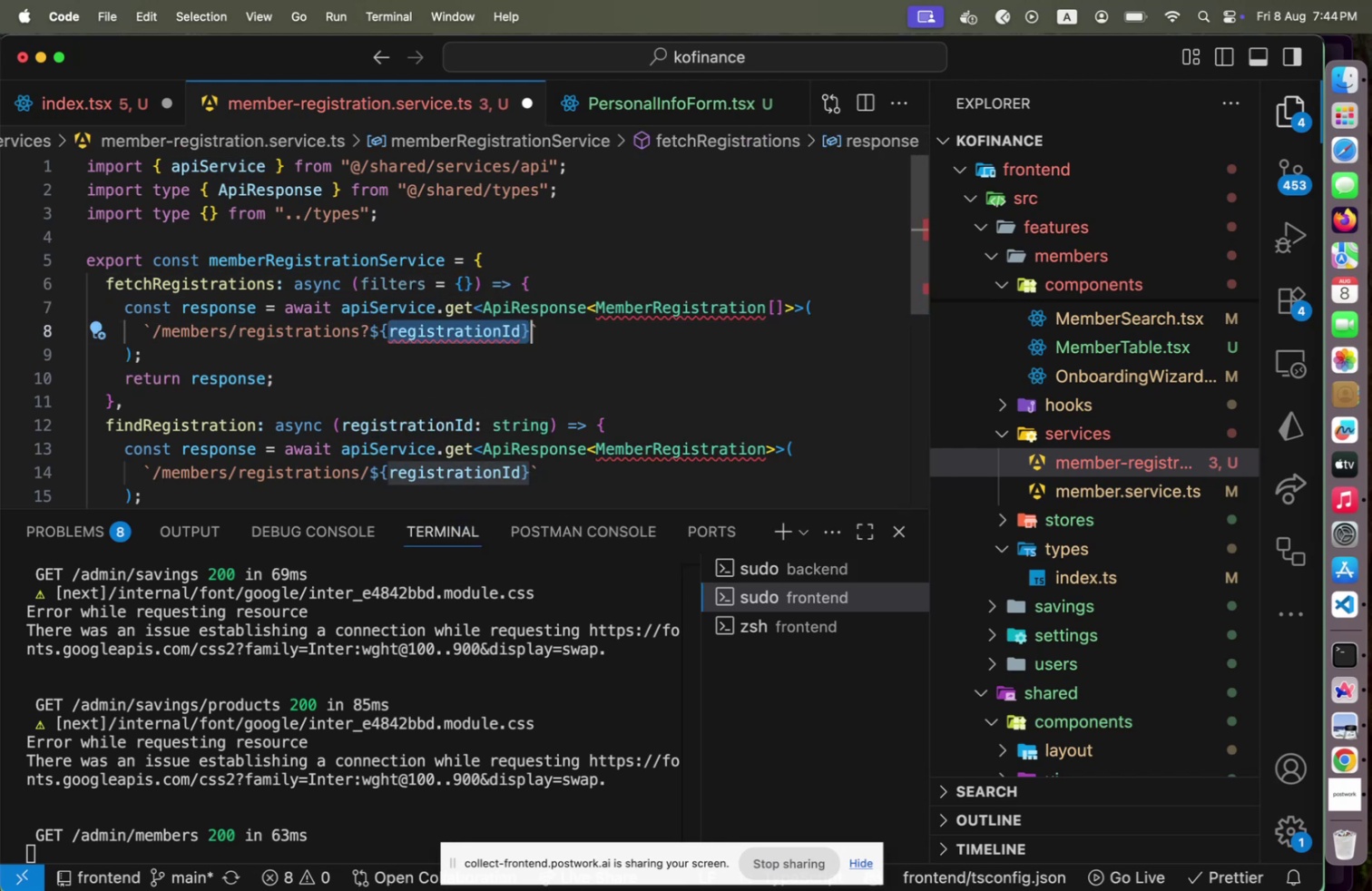 
key(Shift+ArrowLeft)
 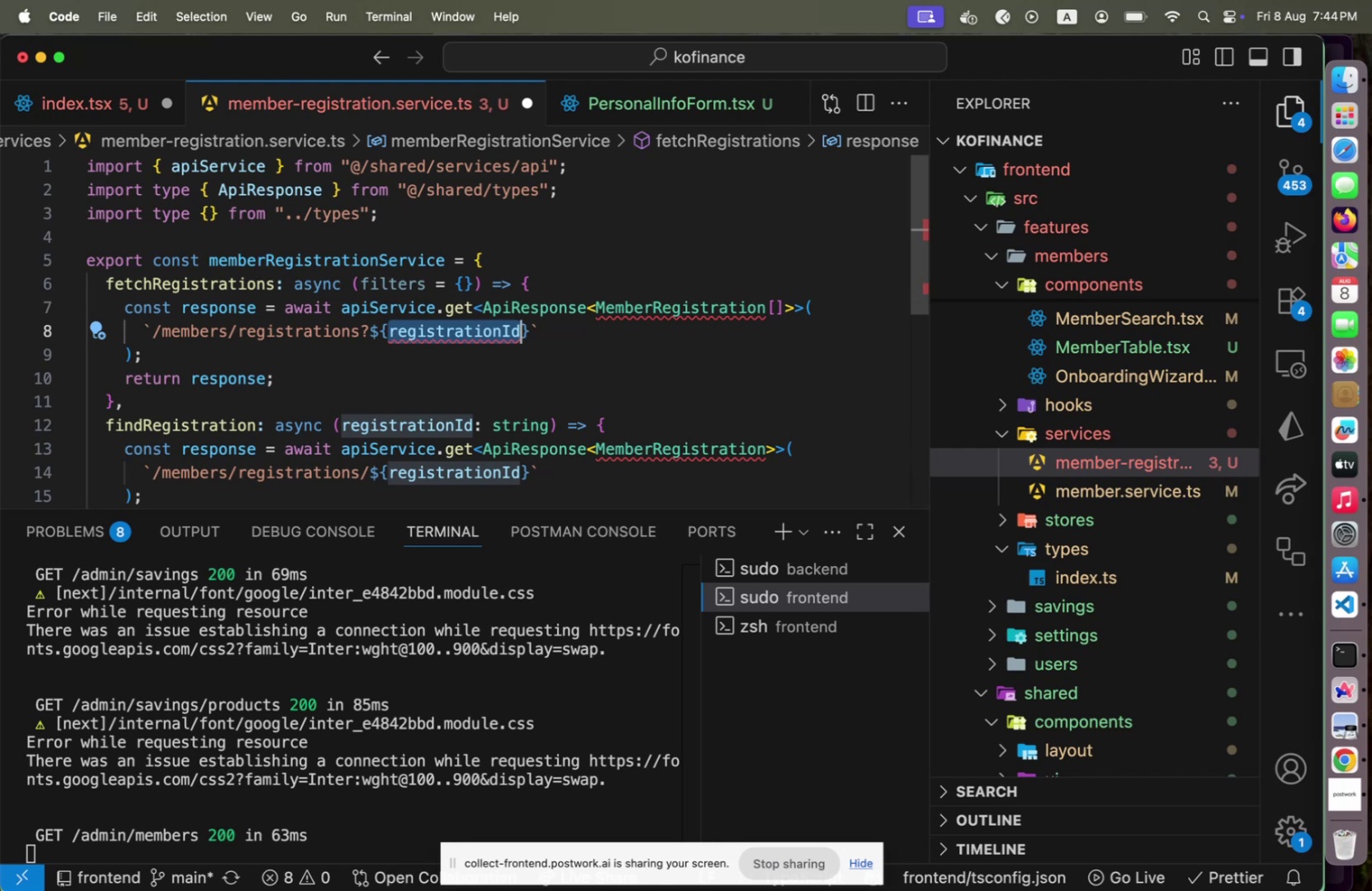 
type(filters)
 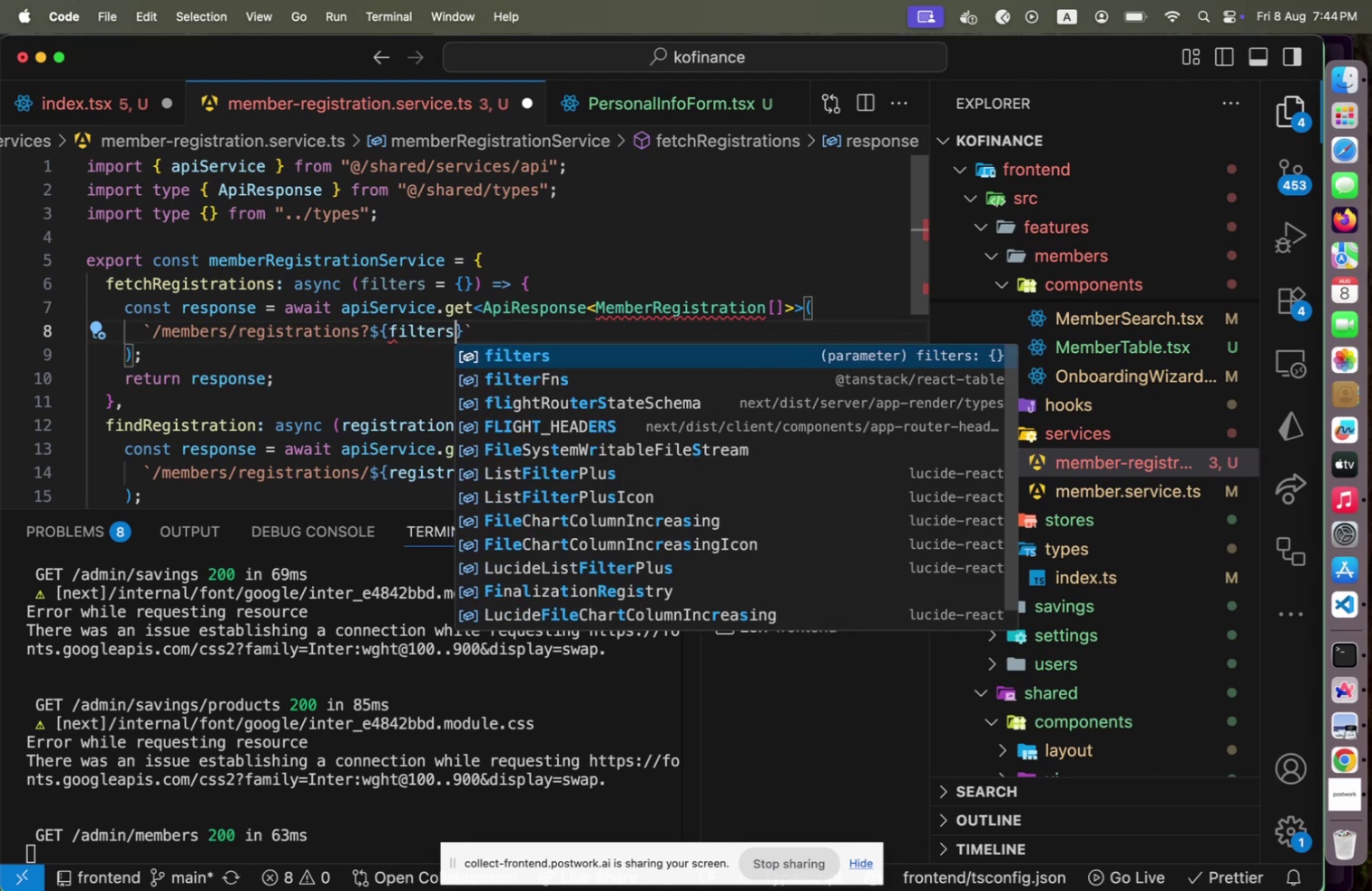 
key(ArrowRight)
 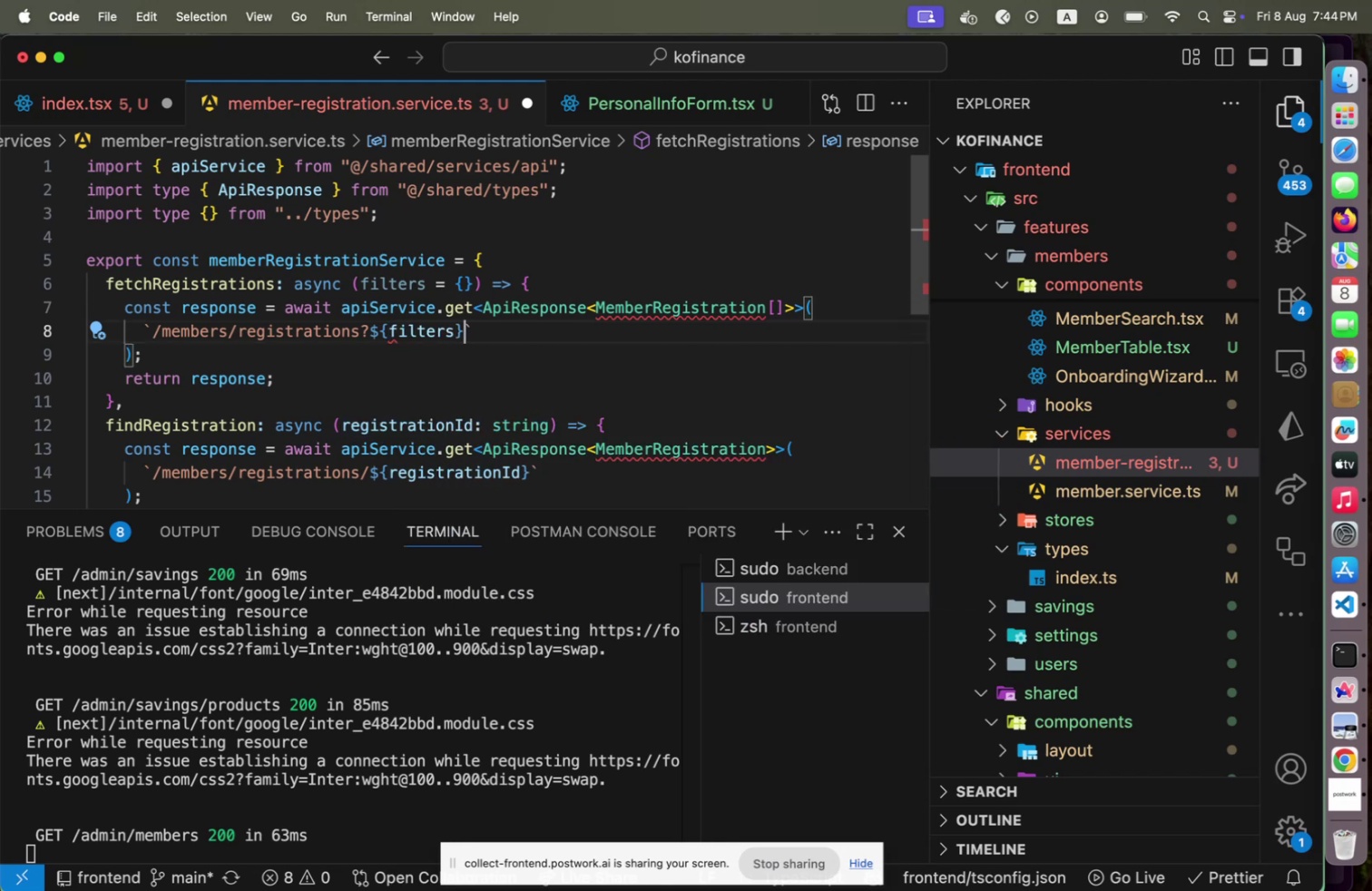 
key(ArrowUp)
 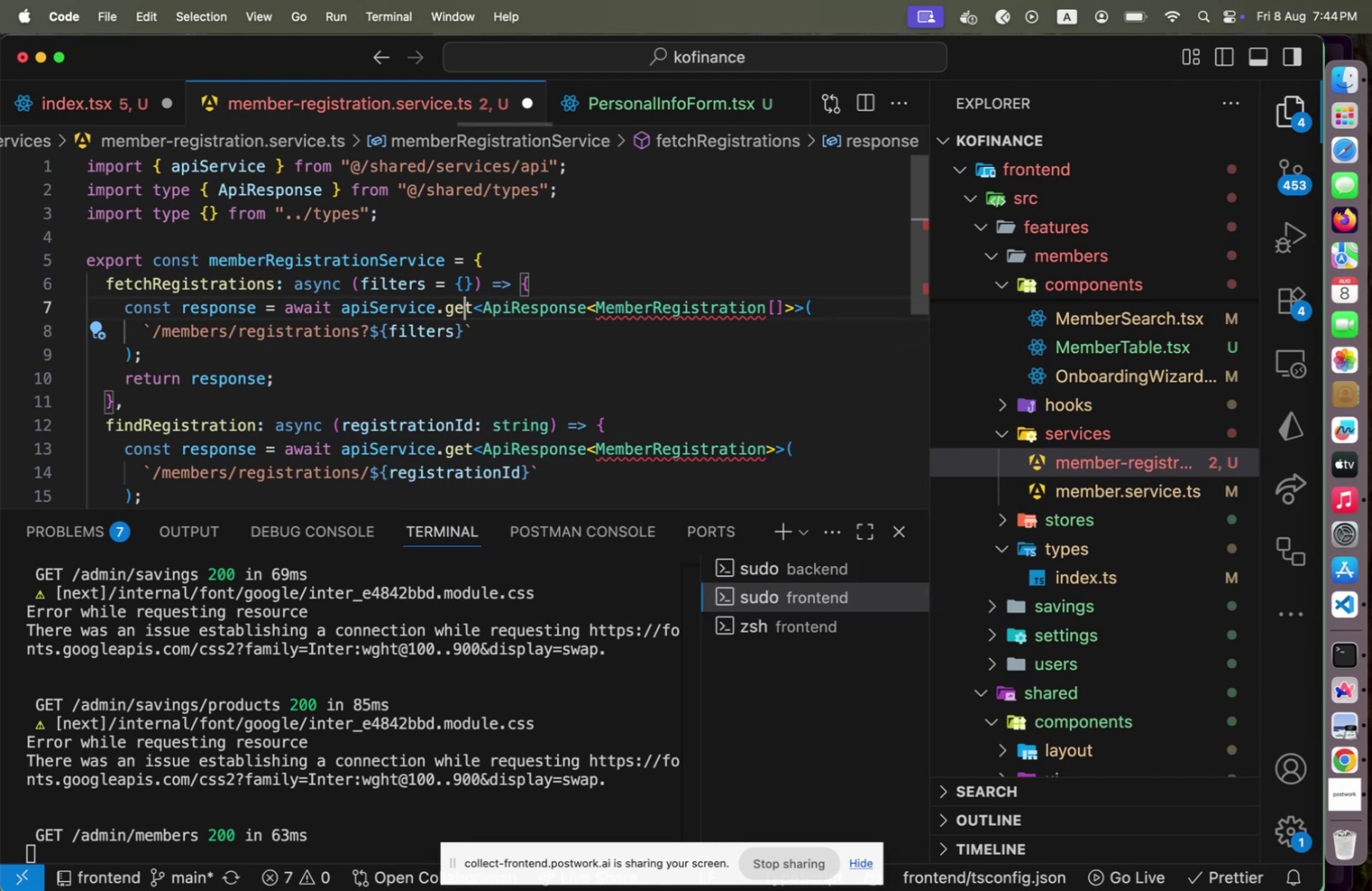 
key(ArrowUp)
 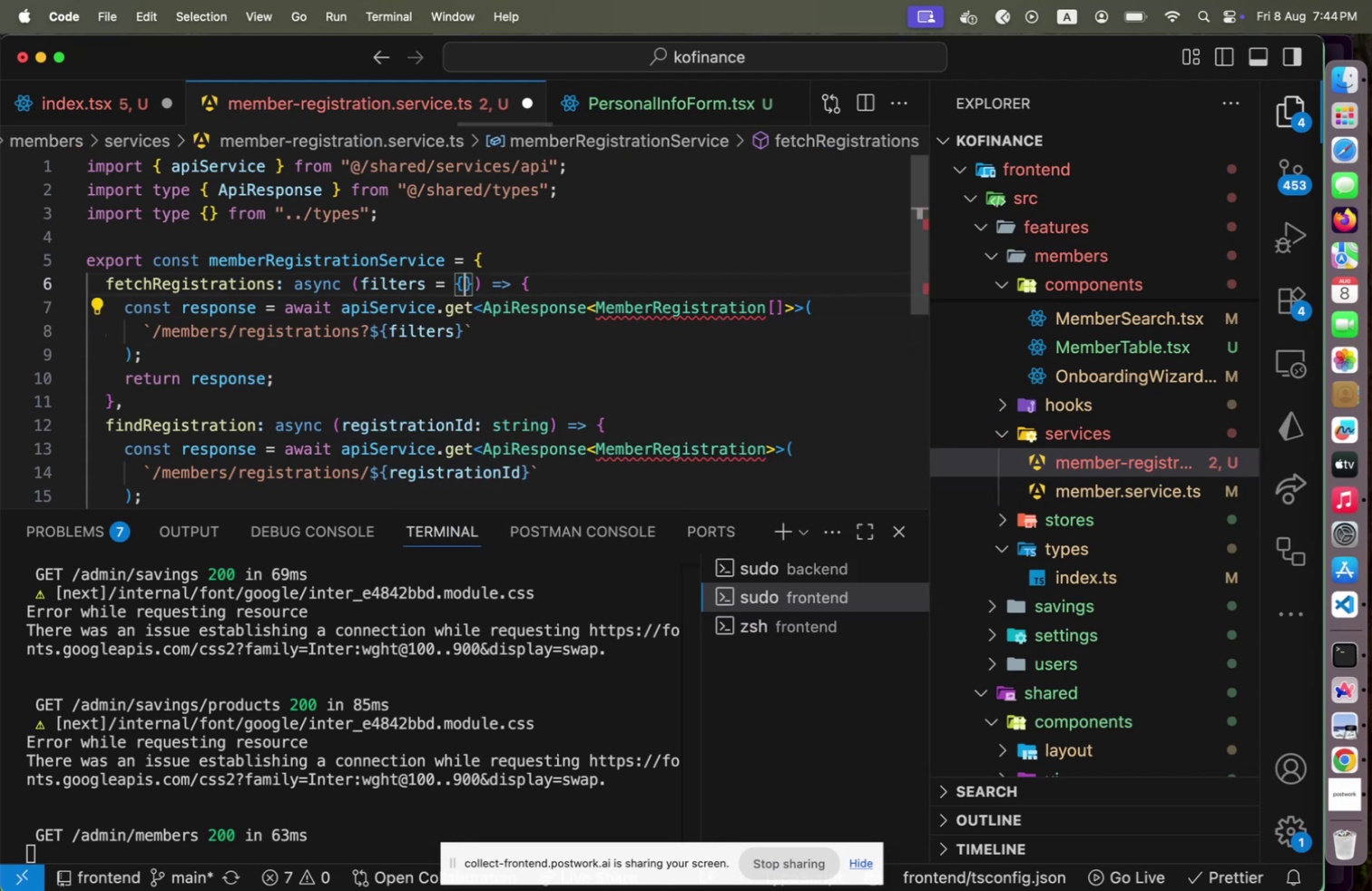 
key(ArrowRight)
 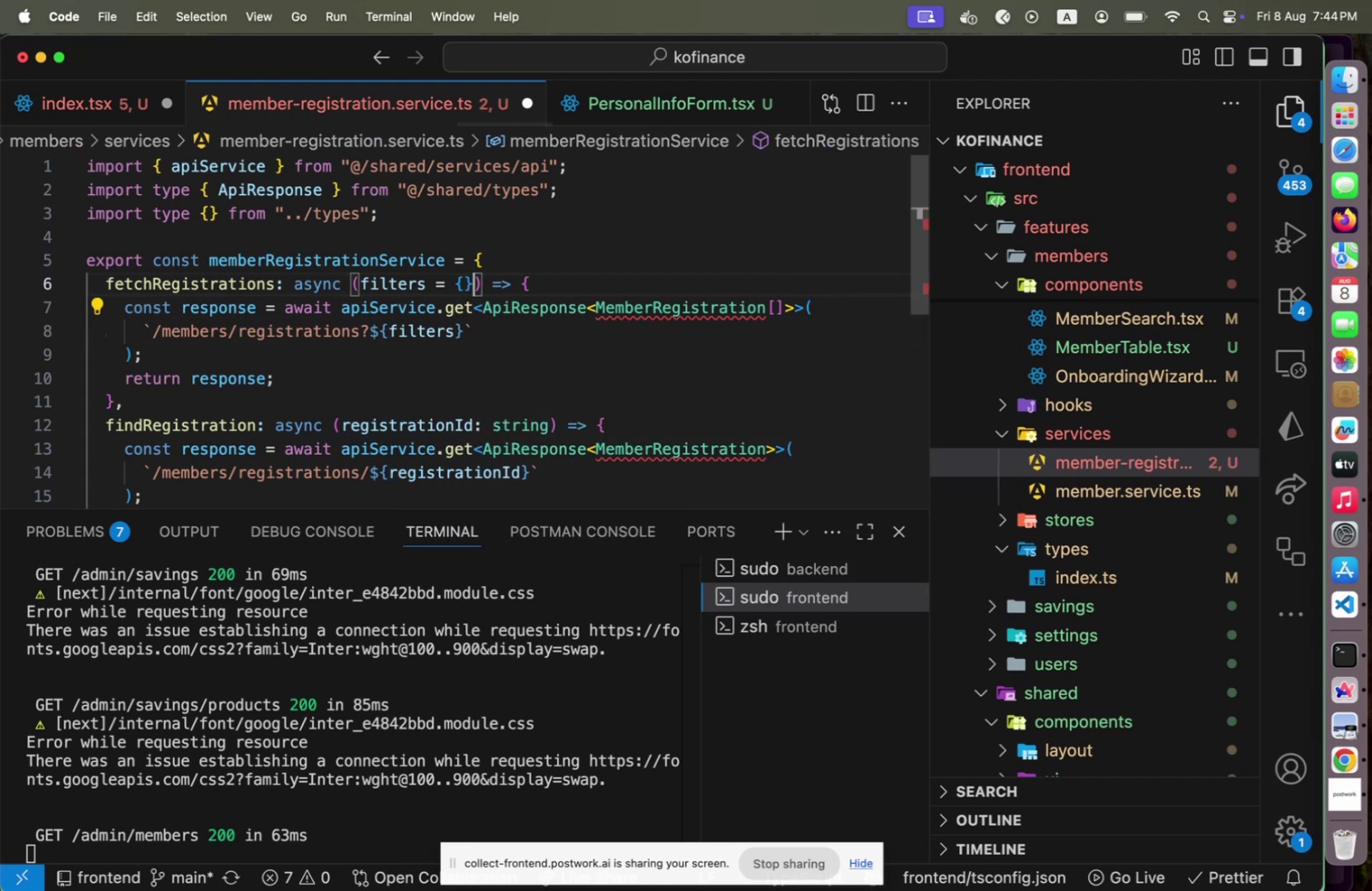 
key(ArrowDown)
 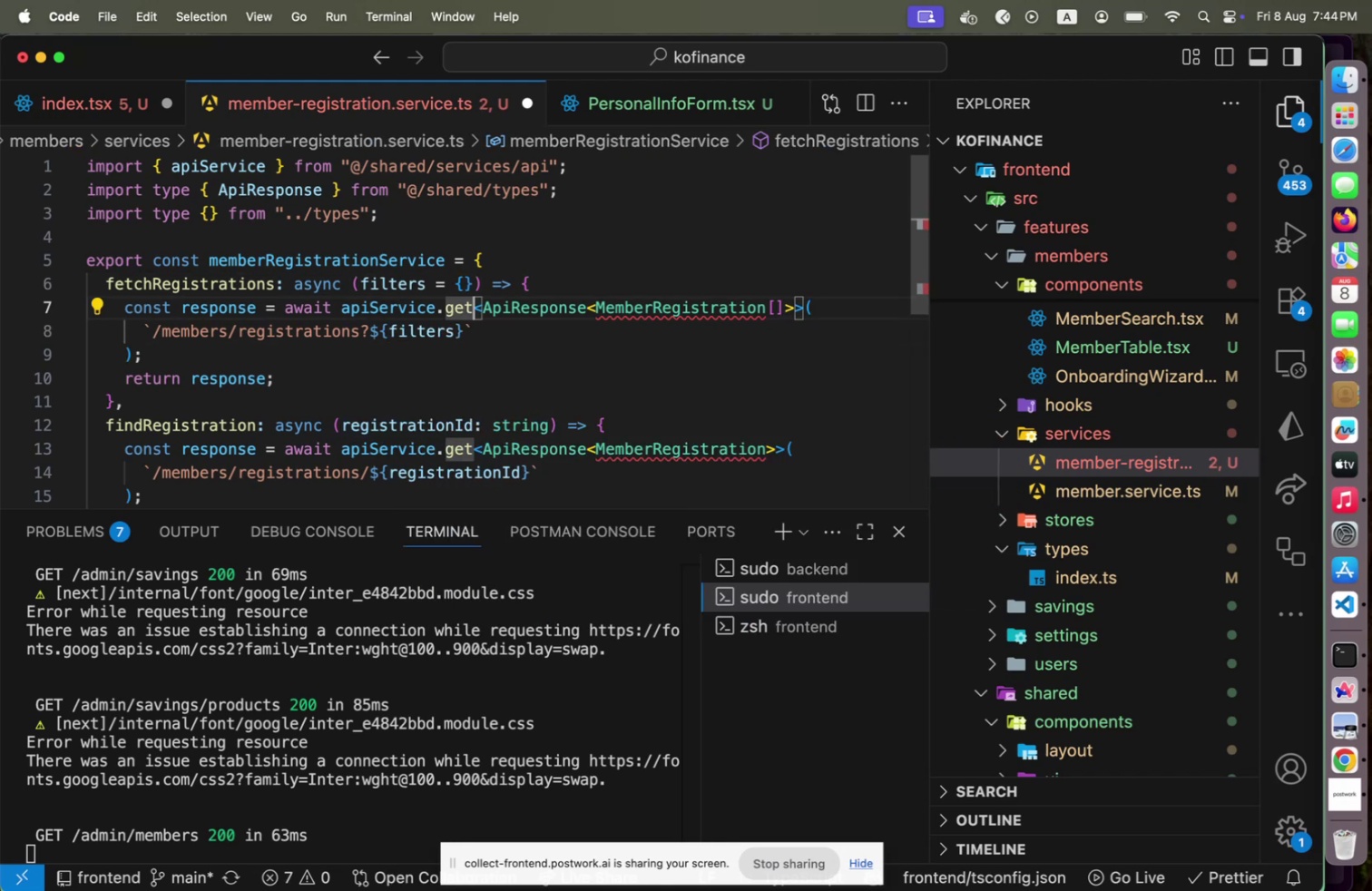 
hold_key(key=ArrowRight, duration=0.81)
 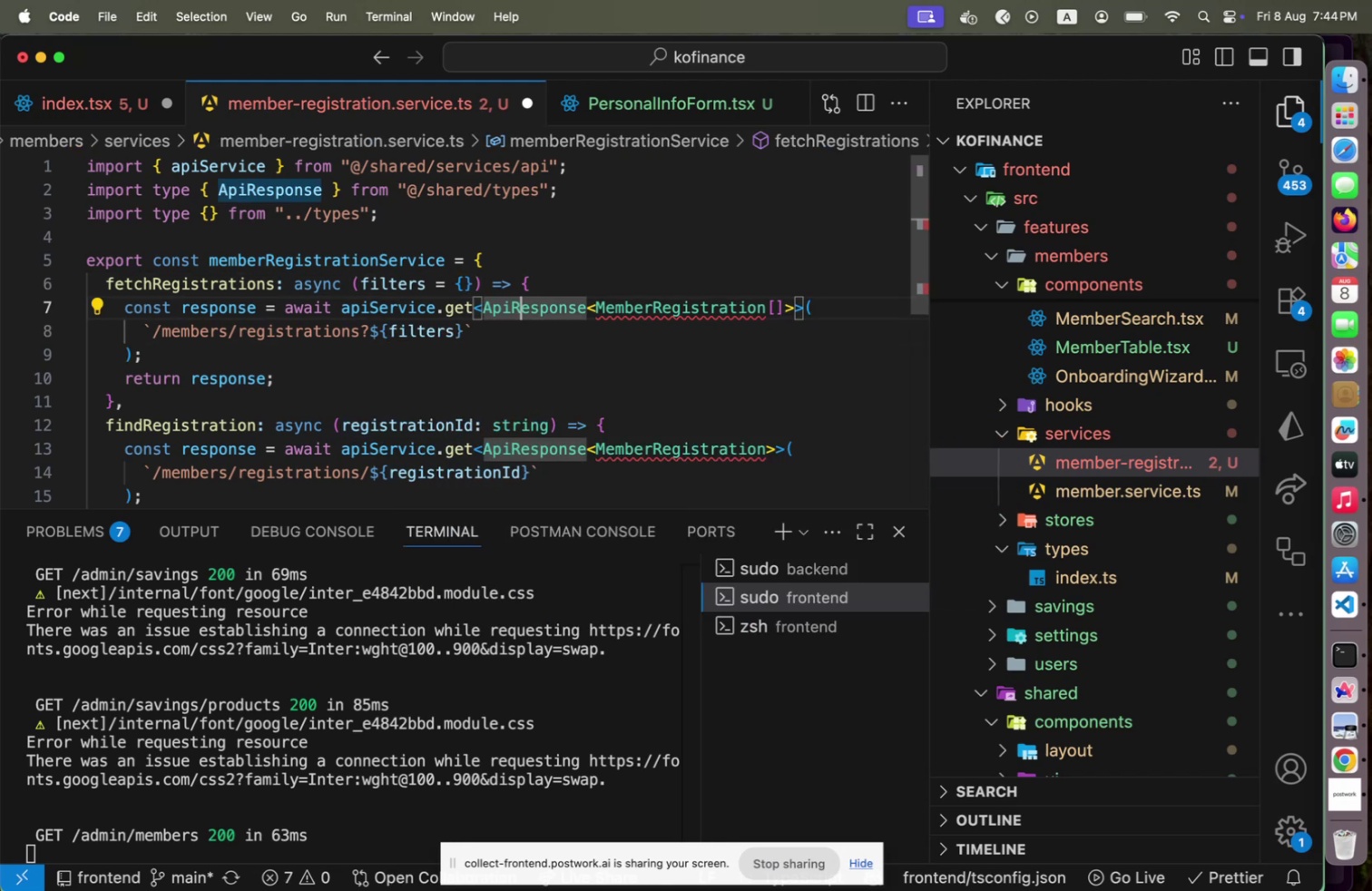 
key(ArrowUp)
 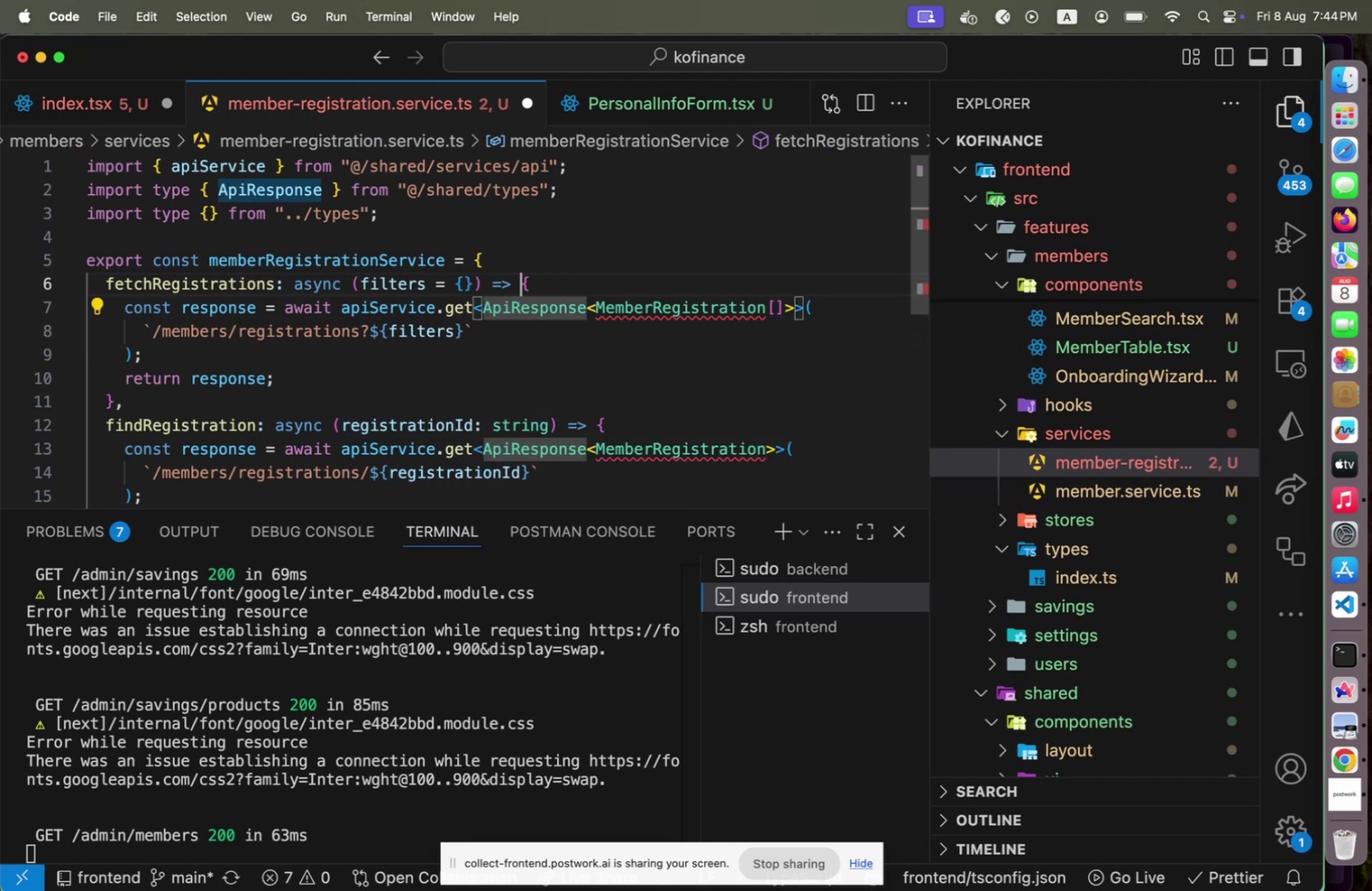 
key(ArrowUp)
 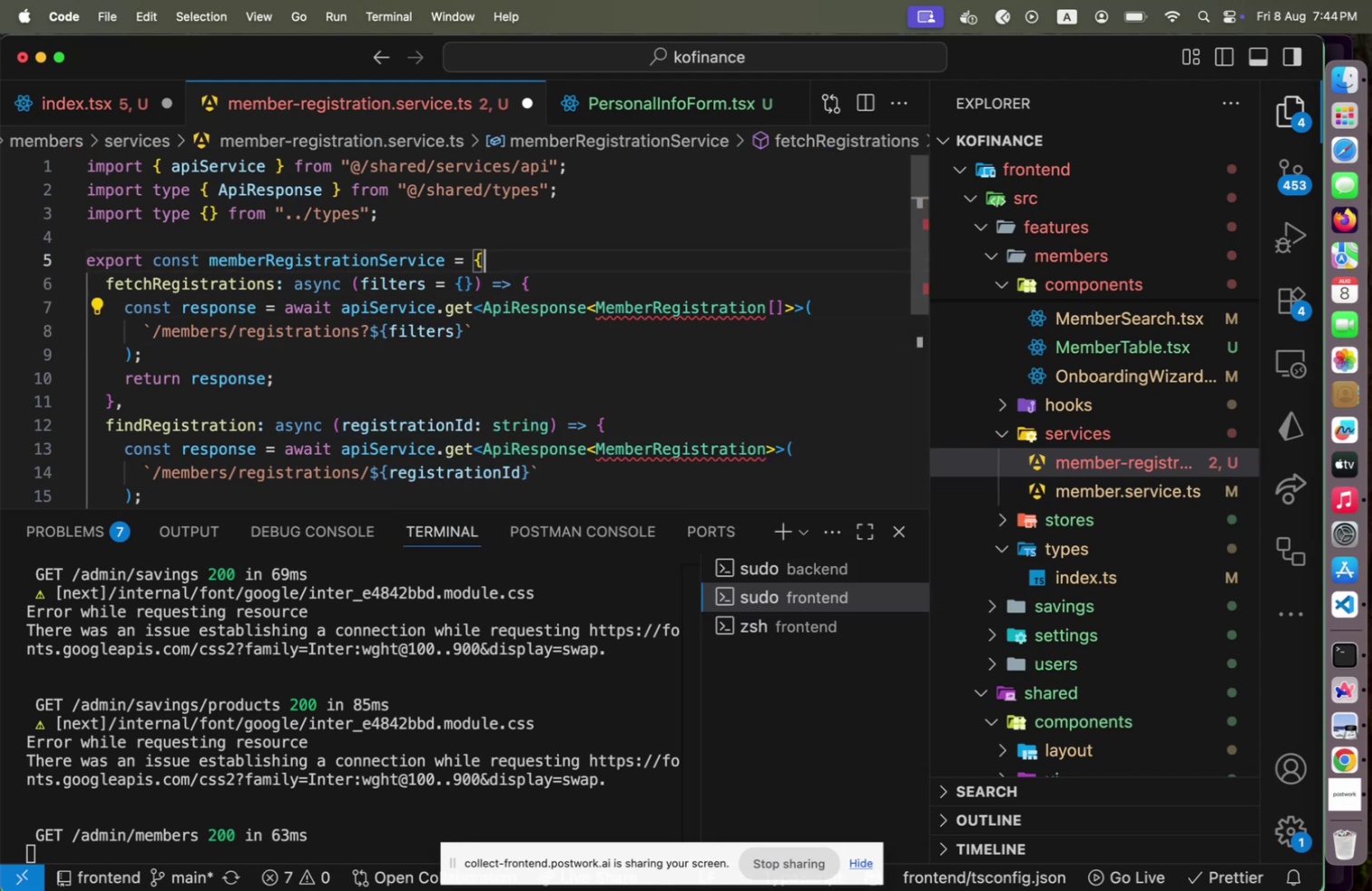 
key(ArrowUp)
 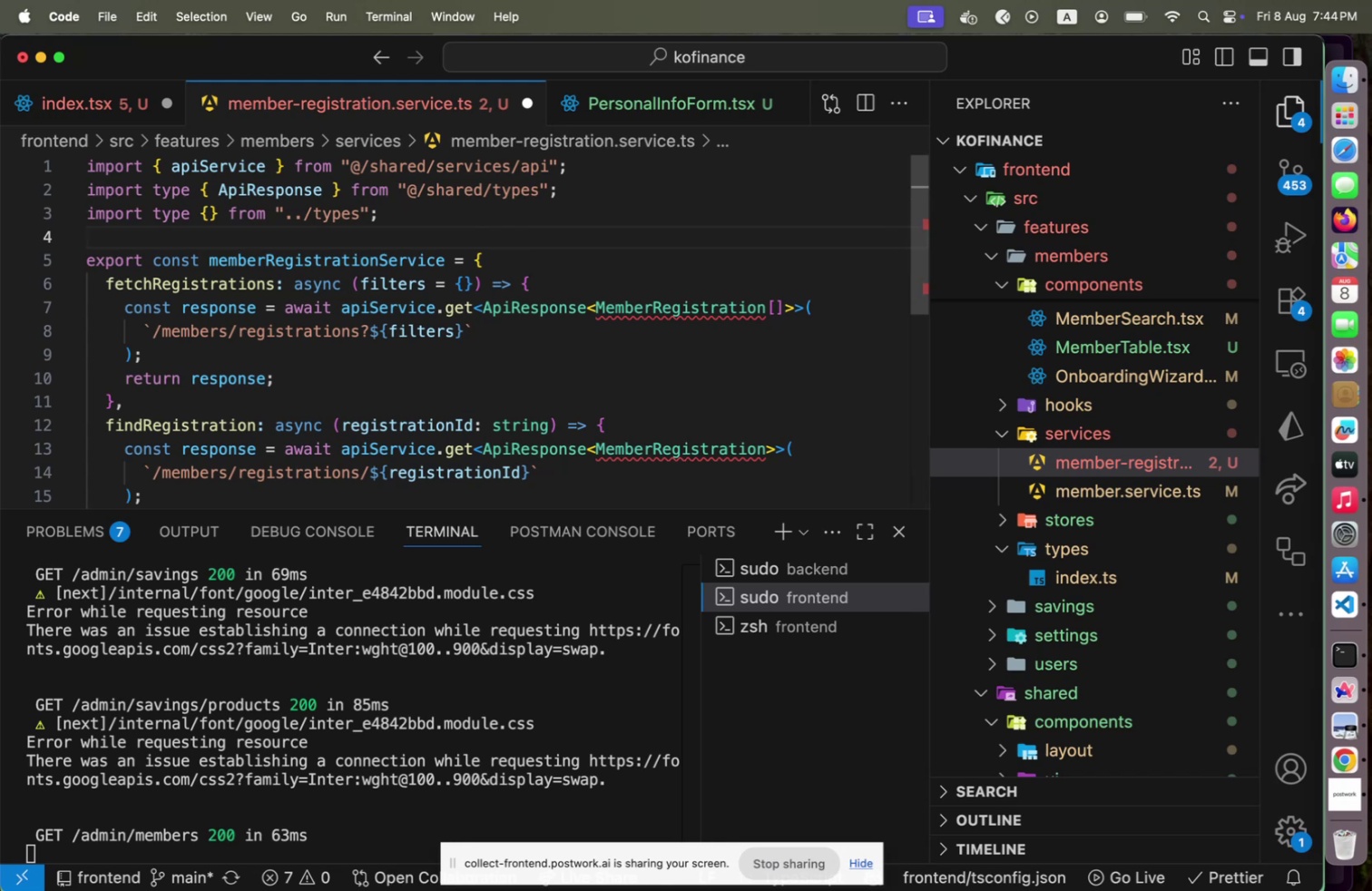 
wait(7.88)
 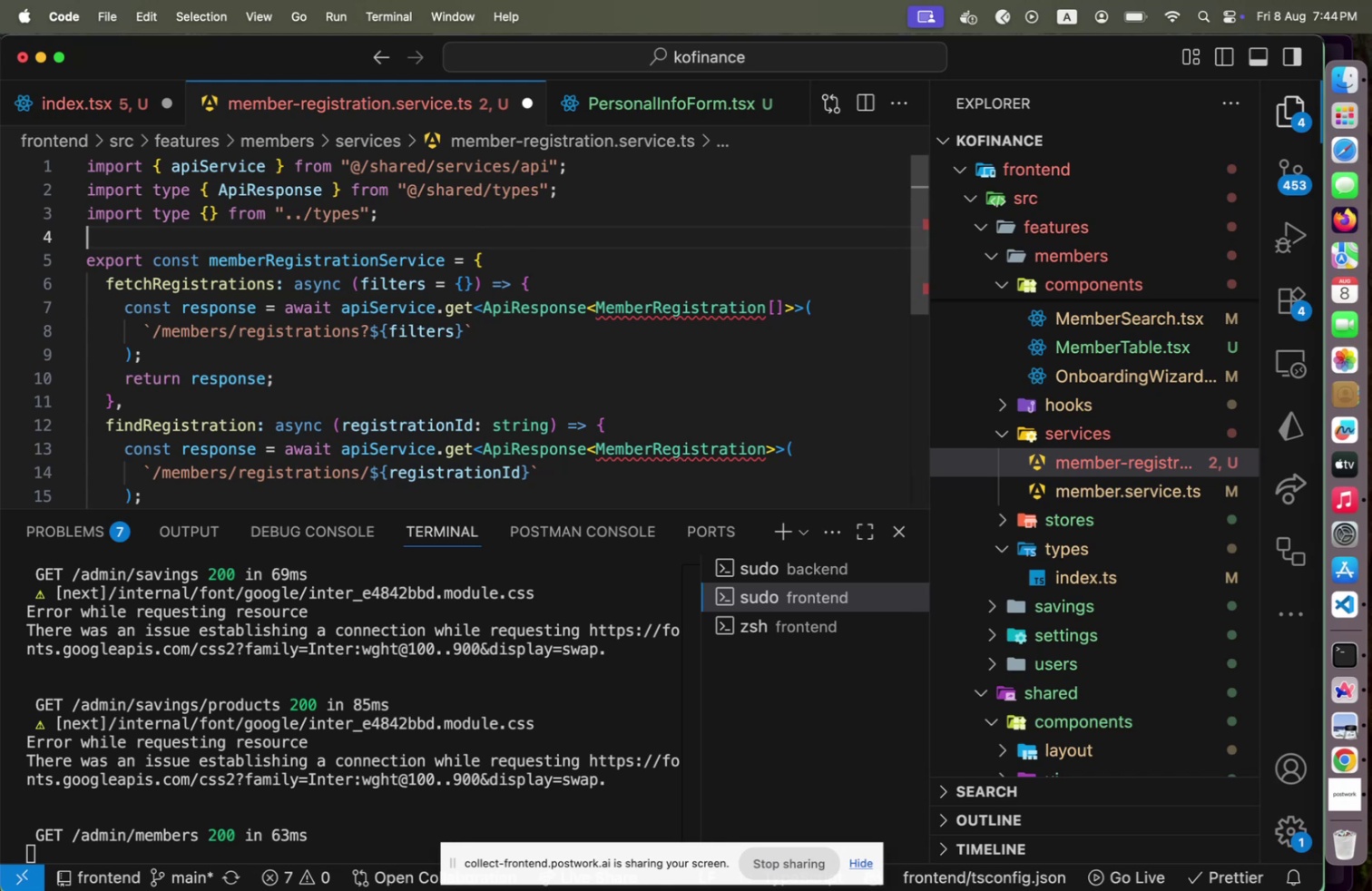 
key(Alt+Shift+F)
 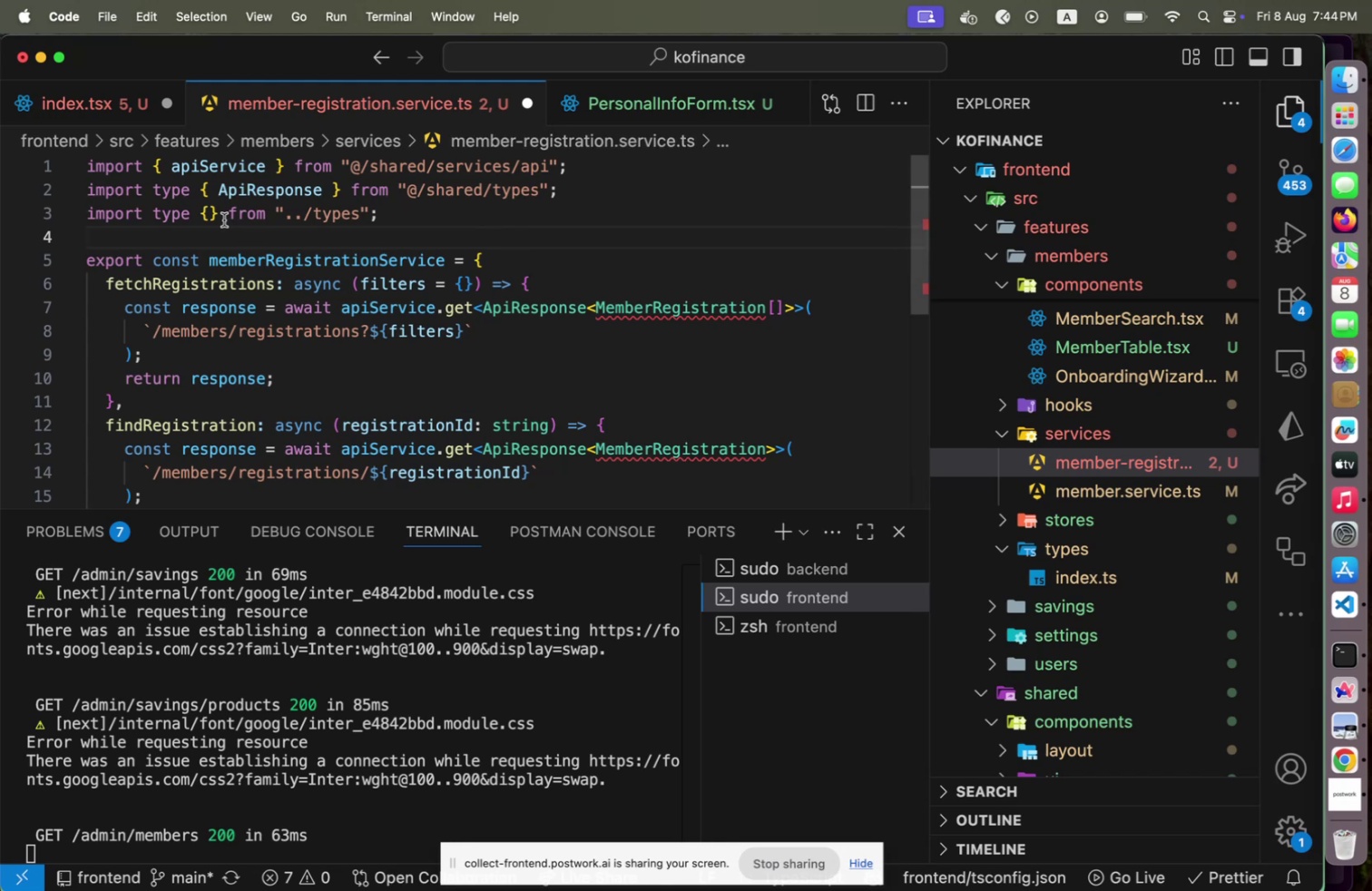 
left_click_drag(start_coordinate=[211, 217], to_coordinate=[220, 217])
 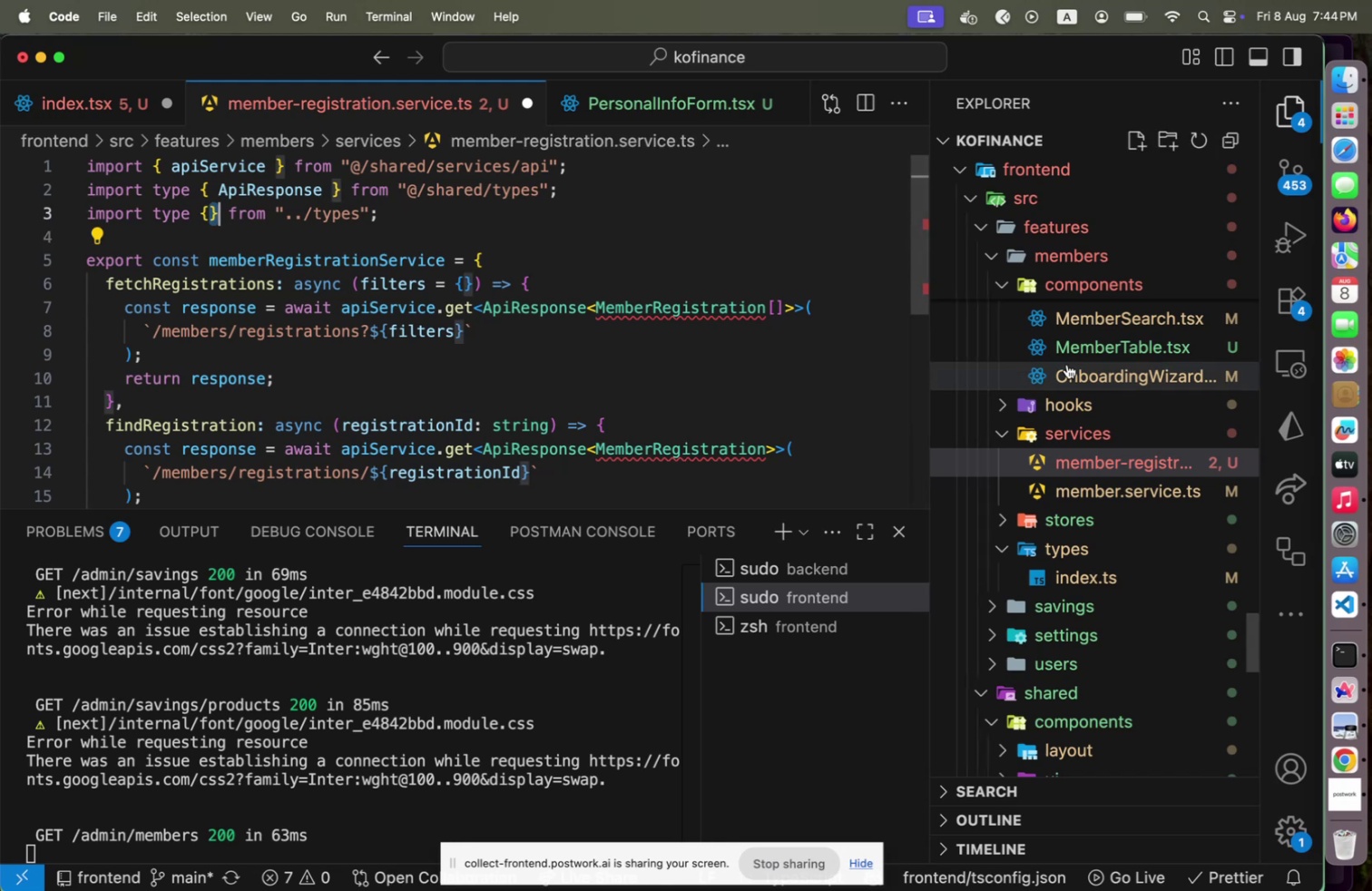 
scroll: coordinate [1094, 504], scroll_direction: up, amount: 13.0
 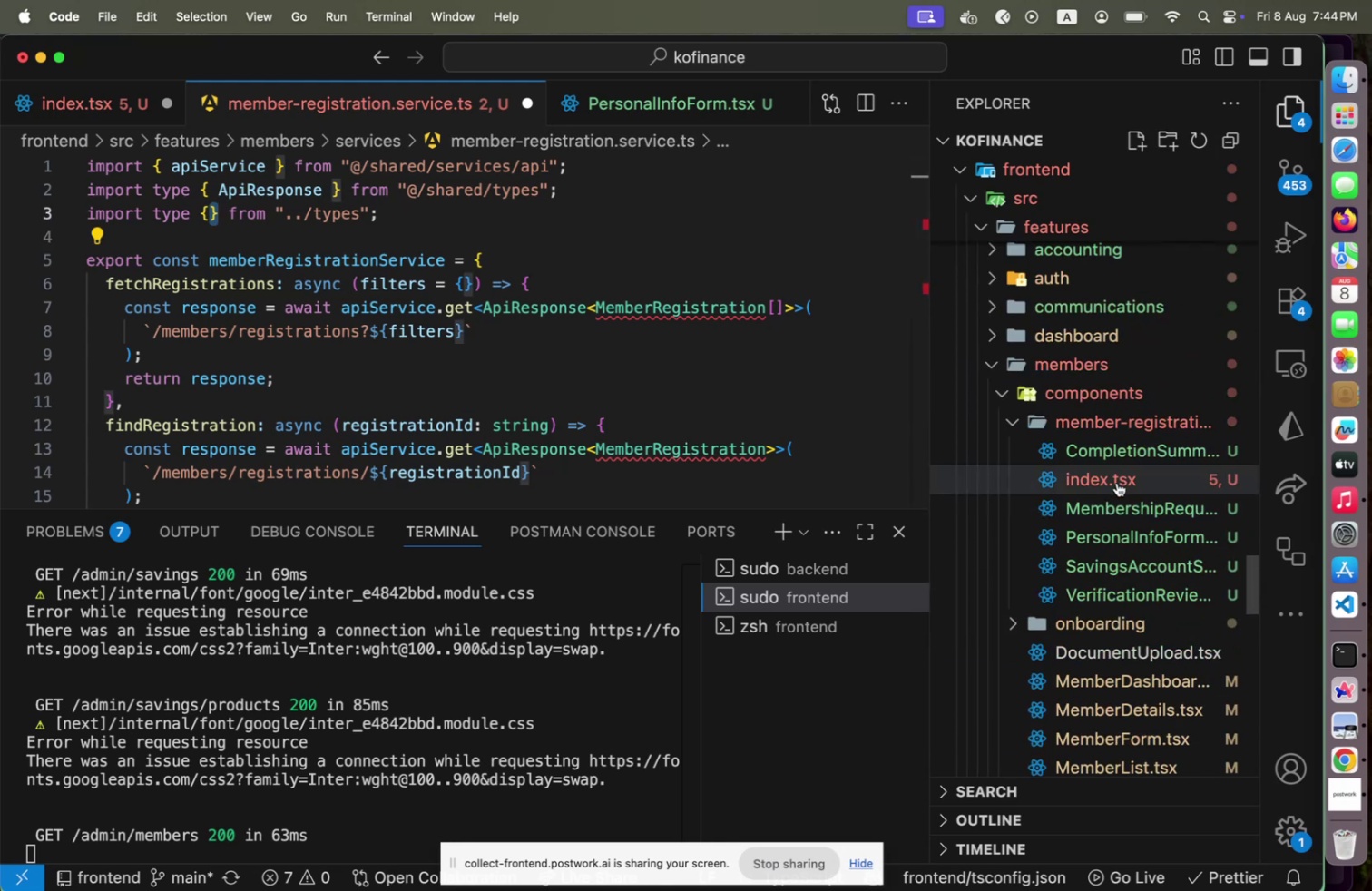 
left_click([1118, 475])
 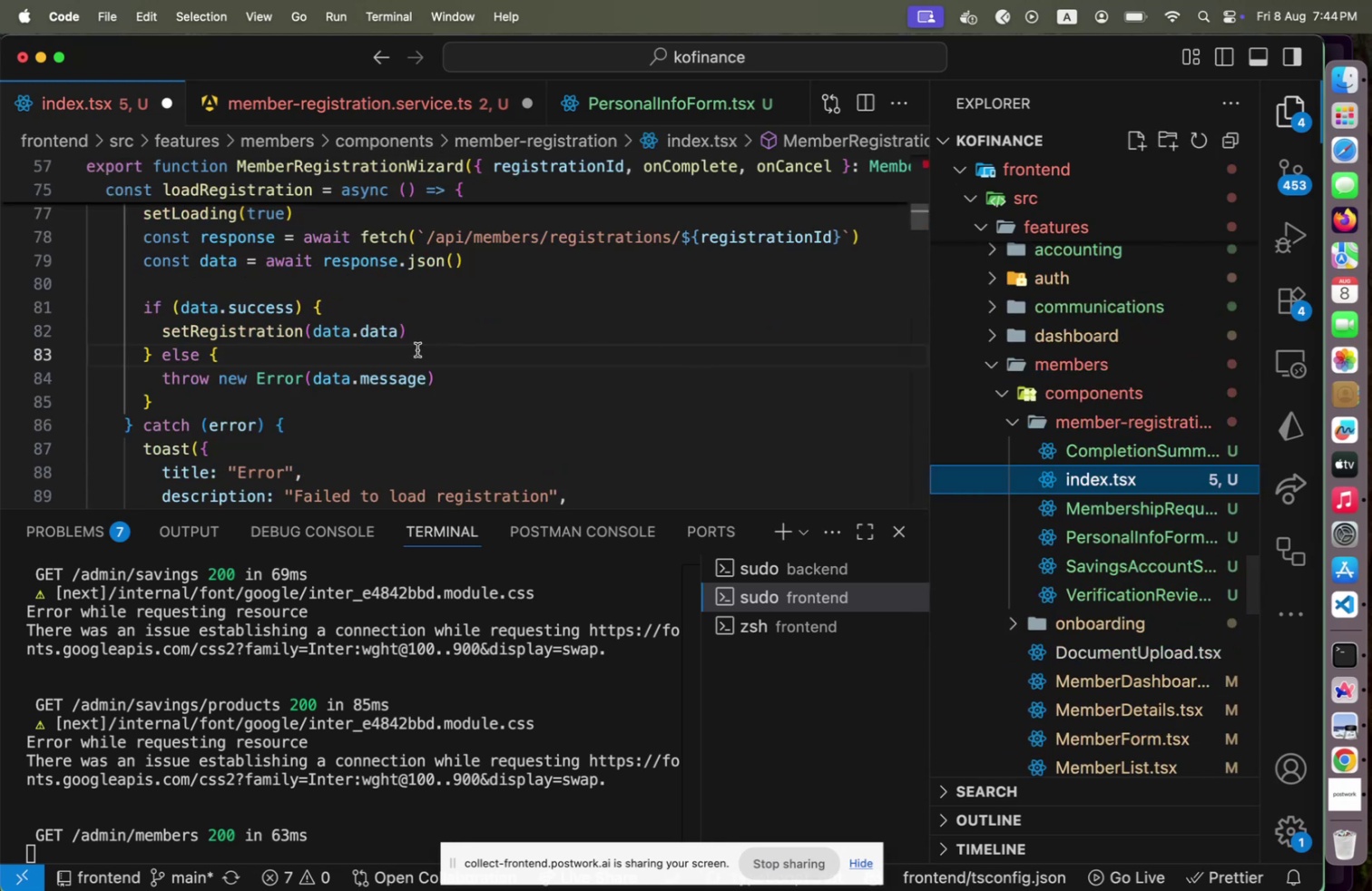 
scroll: coordinate [413, 361], scroll_direction: up, amount: 2.0
 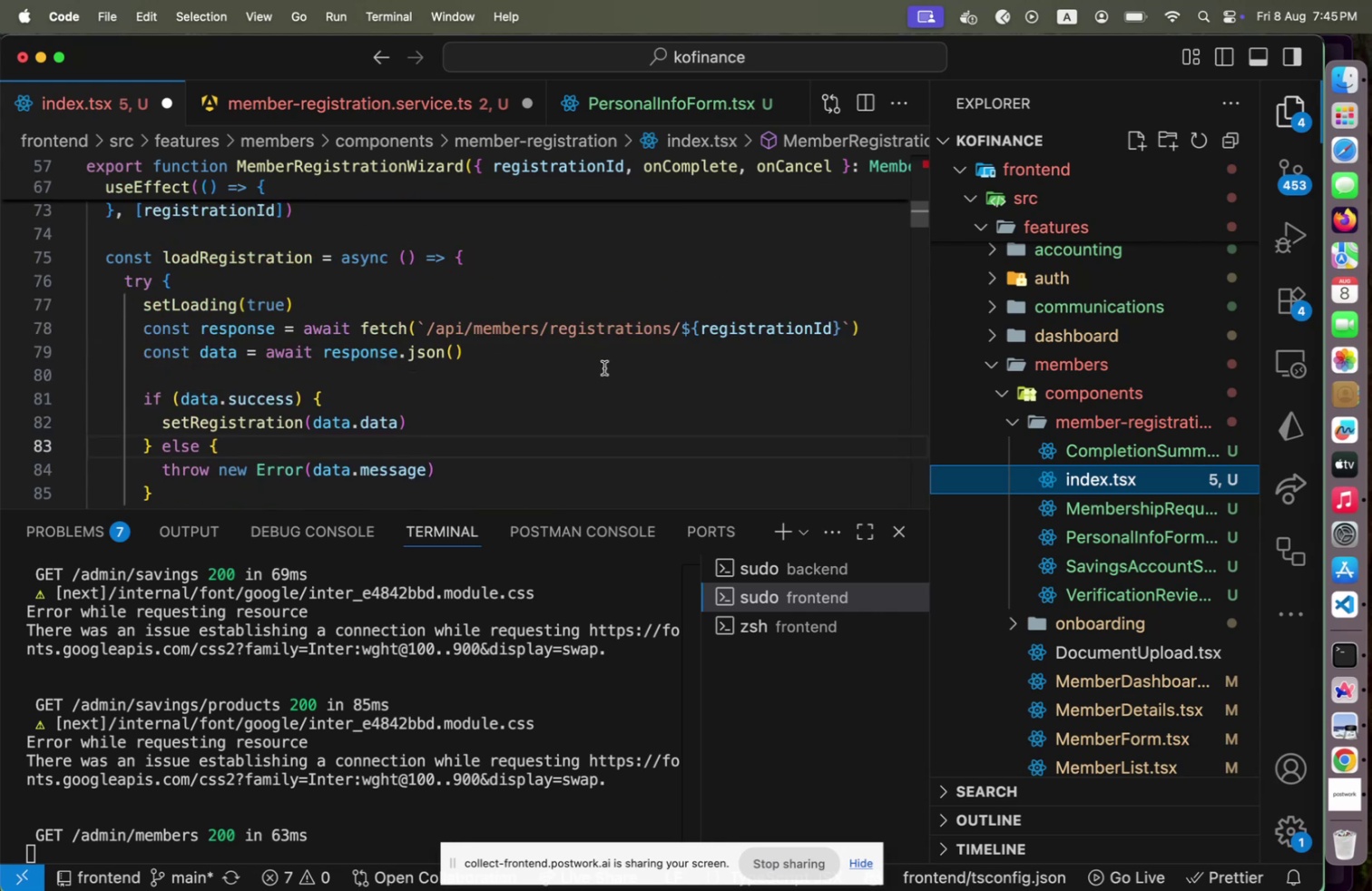 
scroll: coordinate [612, 367], scroll_direction: down, amount: 2.0
 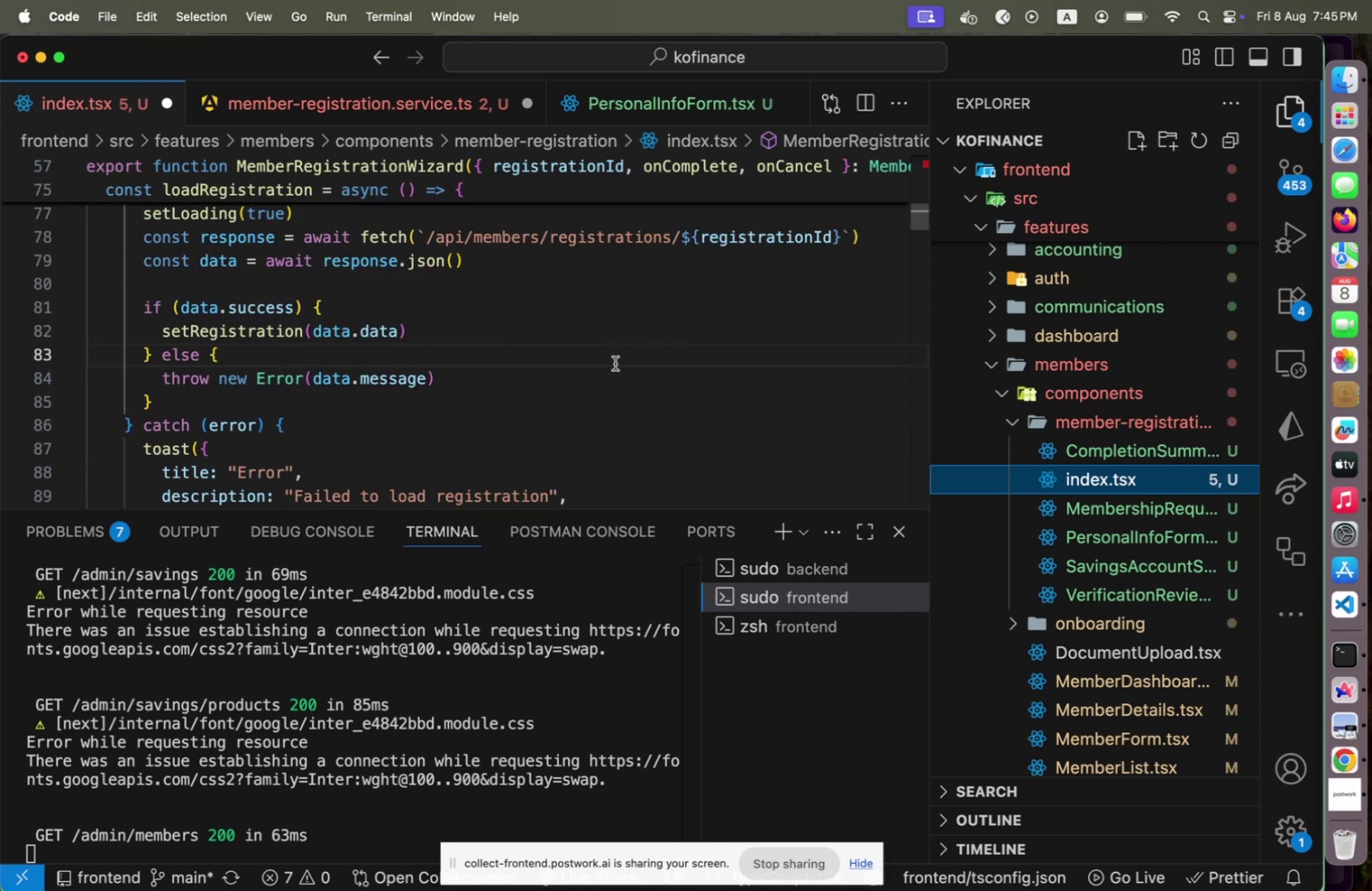 
wait(6.78)
 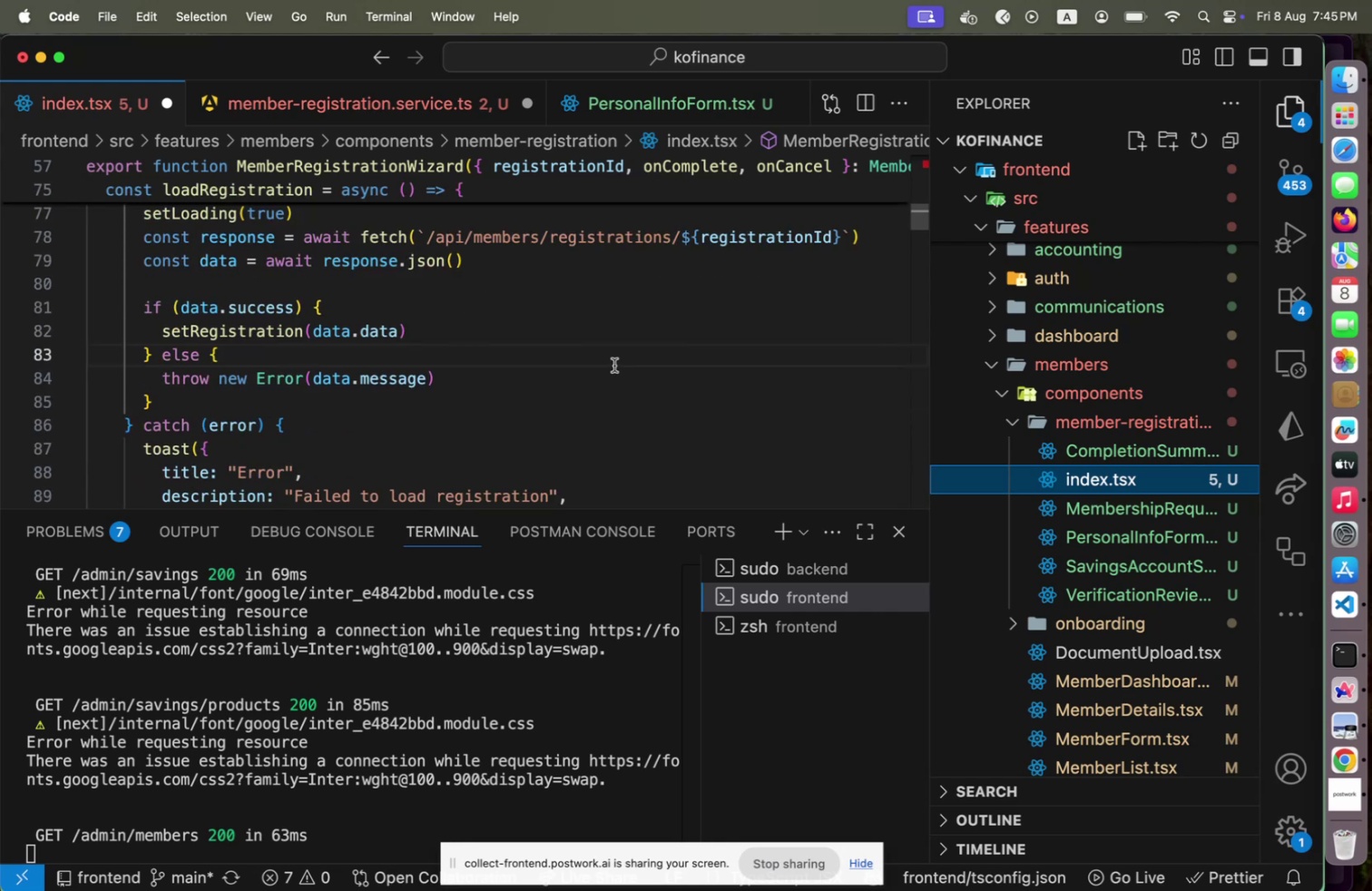 
scroll: coordinate [615, 363], scroll_direction: down, amount: 9.0
 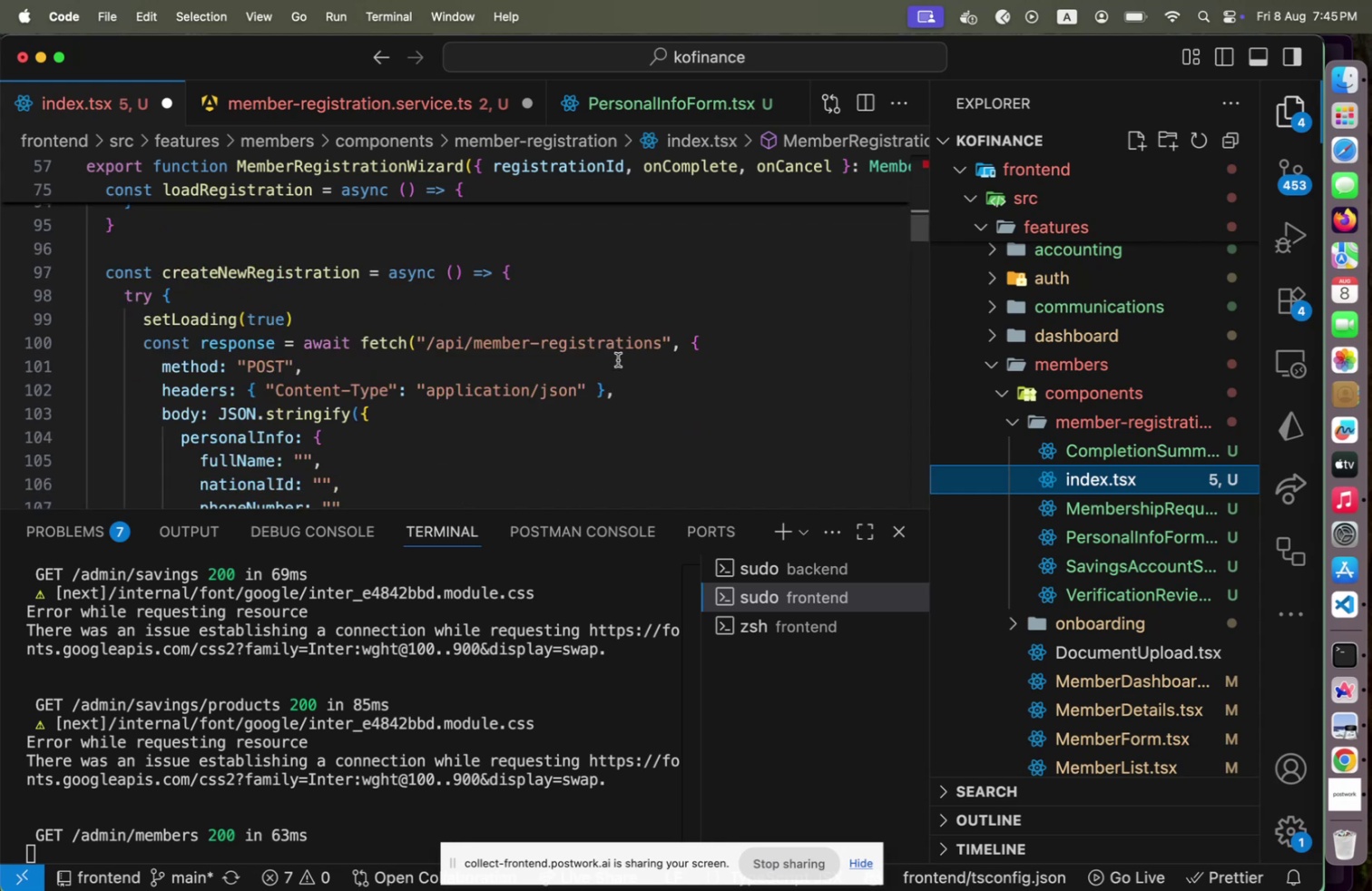 
wait(7.33)
 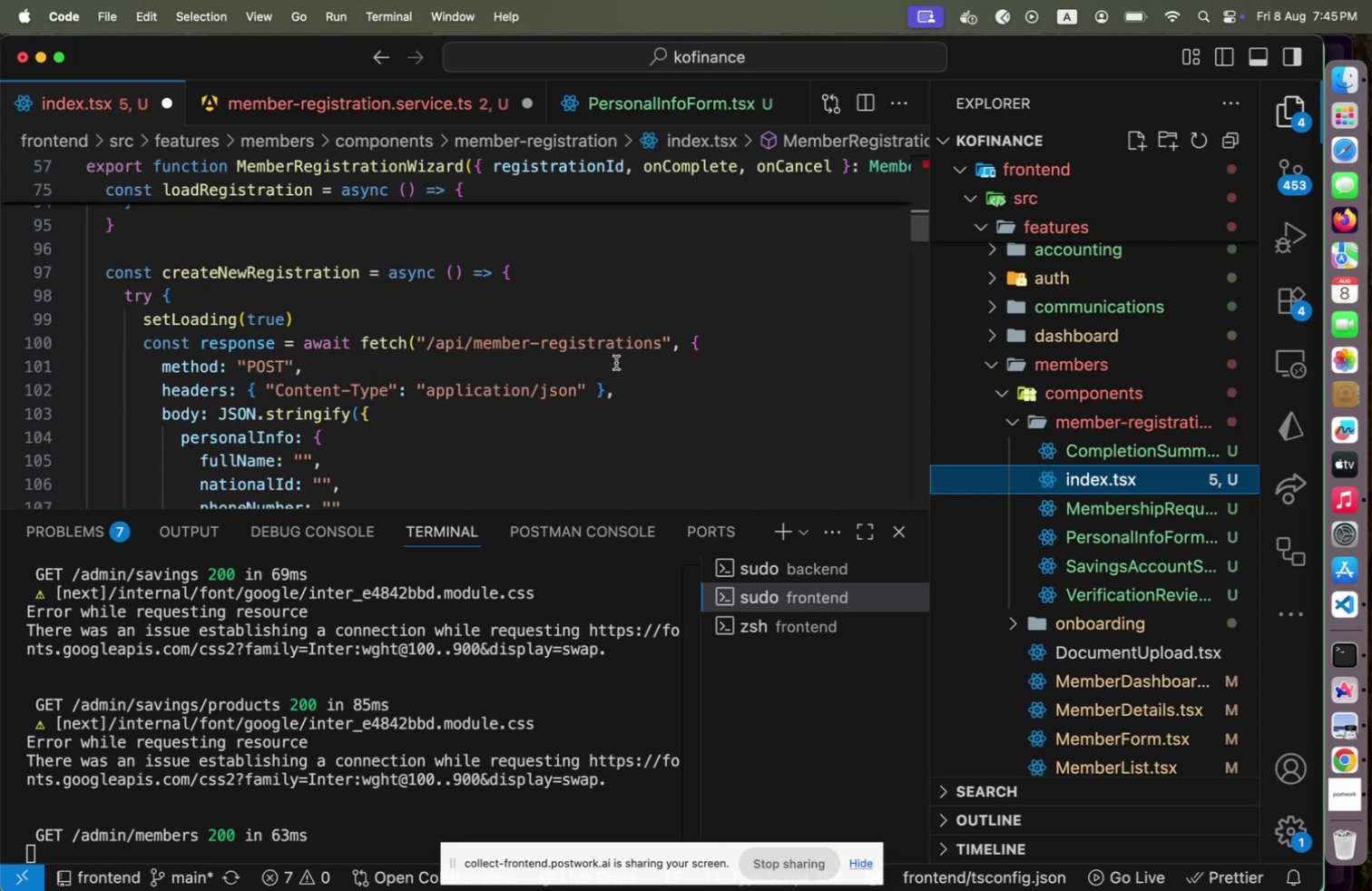 
scroll: coordinate [618, 359], scroll_direction: down, amount: 12.0
 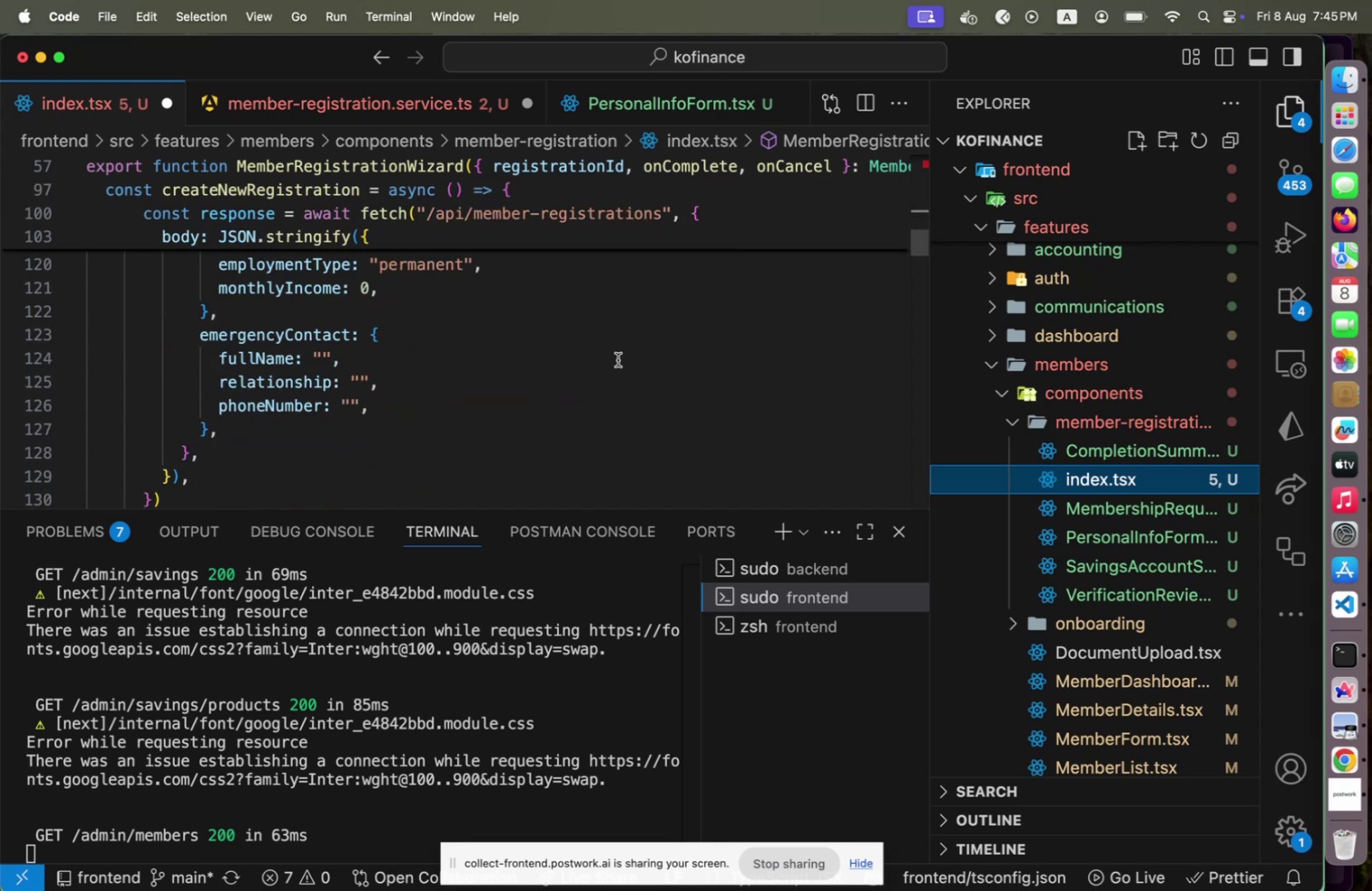 
scroll: coordinate [618, 359], scroll_direction: up, amount: 8.0
 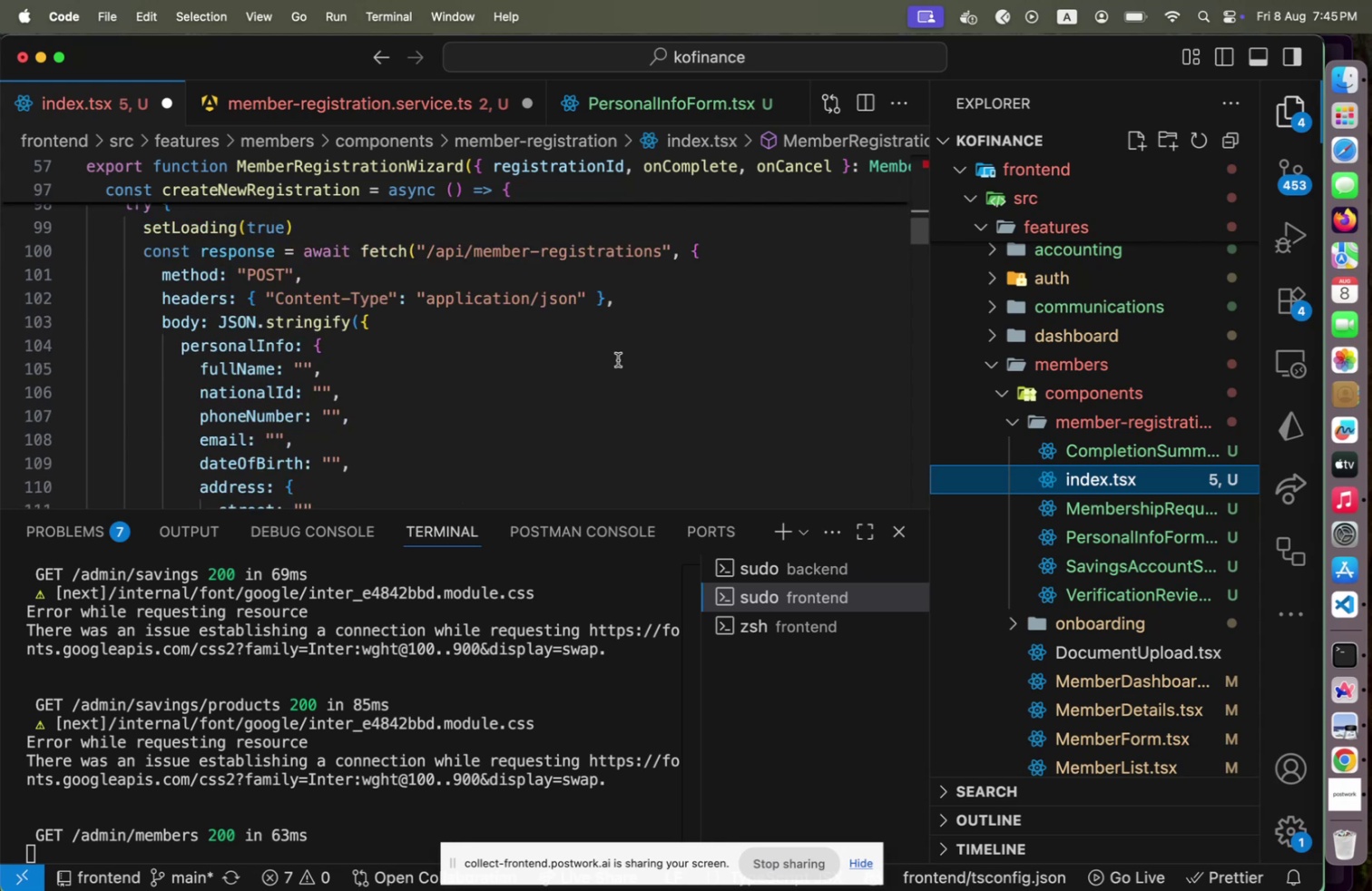 
scroll: coordinate [618, 358], scroll_direction: down, amount: 25.0
 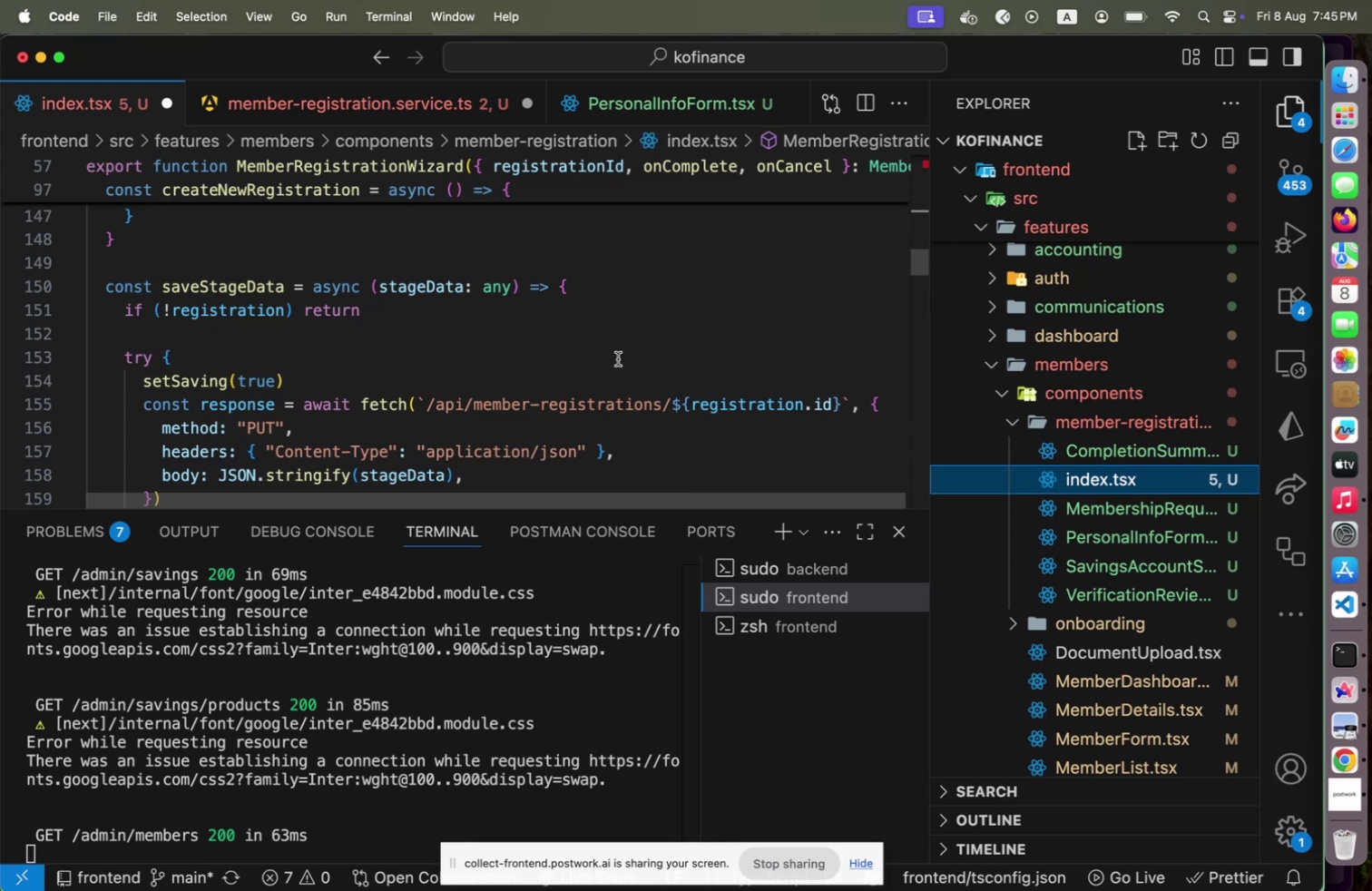 
scroll: coordinate [618, 358], scroll_direction: up, amount: 9.0
 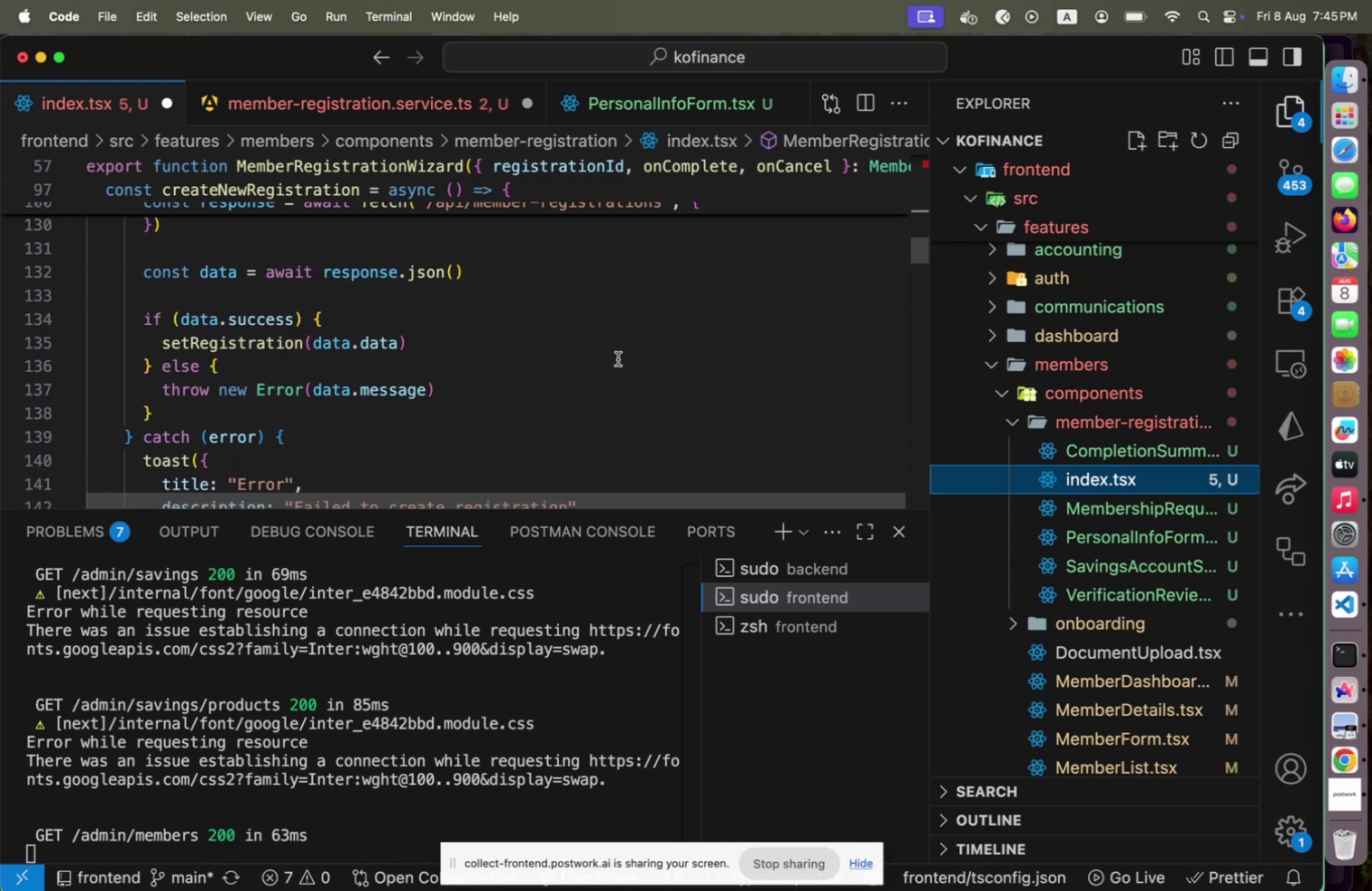 
scroll: coordinate [619, 358], scroll_direction: down, amount: 19.0
 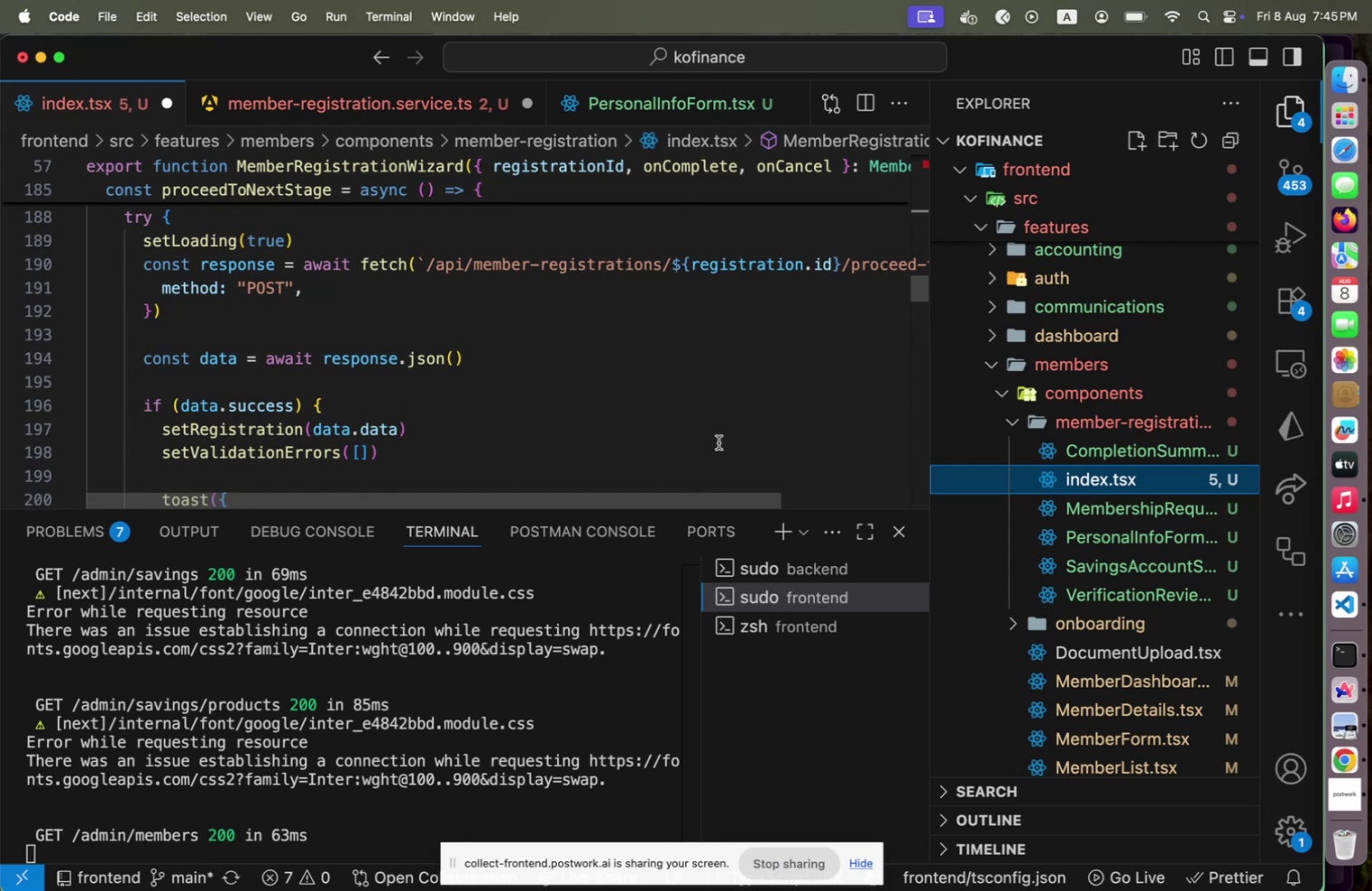 
left_click_drag(start_coordinate=[698, 496], to_coordinate=[602, 504])
 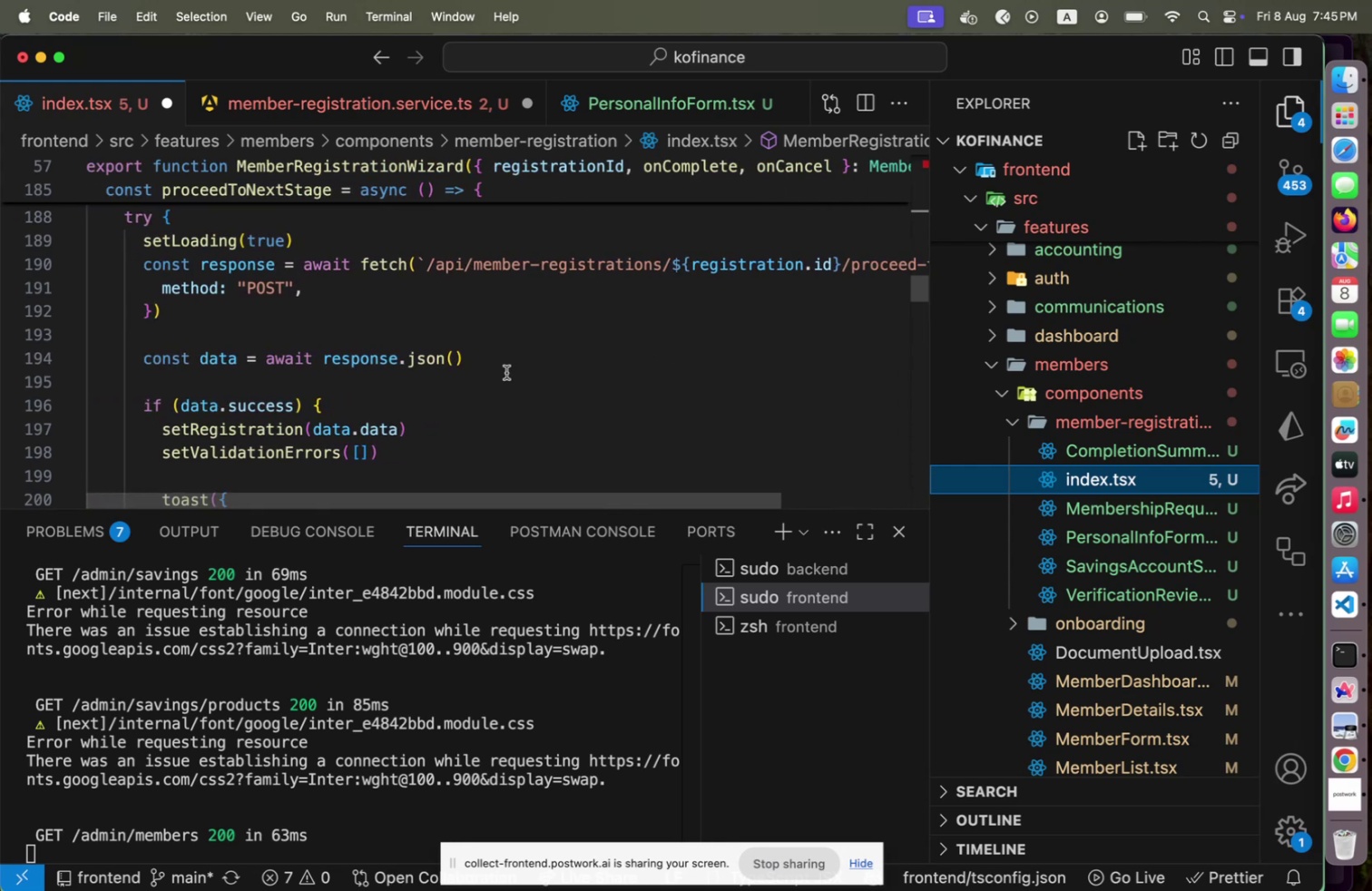 
scroll: coordinate [505, 378], scroll_direction: down, amount: 19.0
 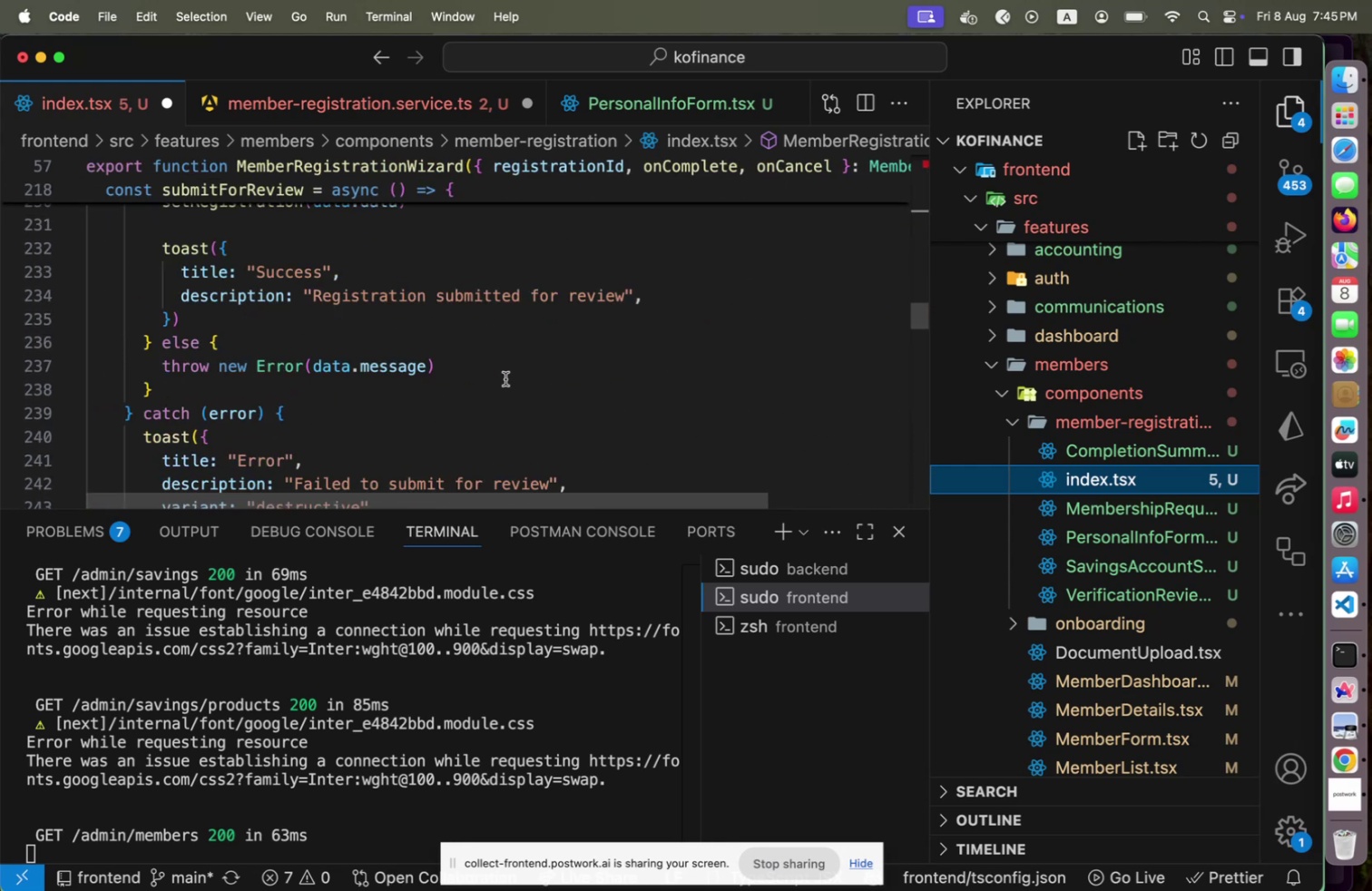 
scroll: coordinate [505, 378], scroll_direction: up, amount: 3.0
 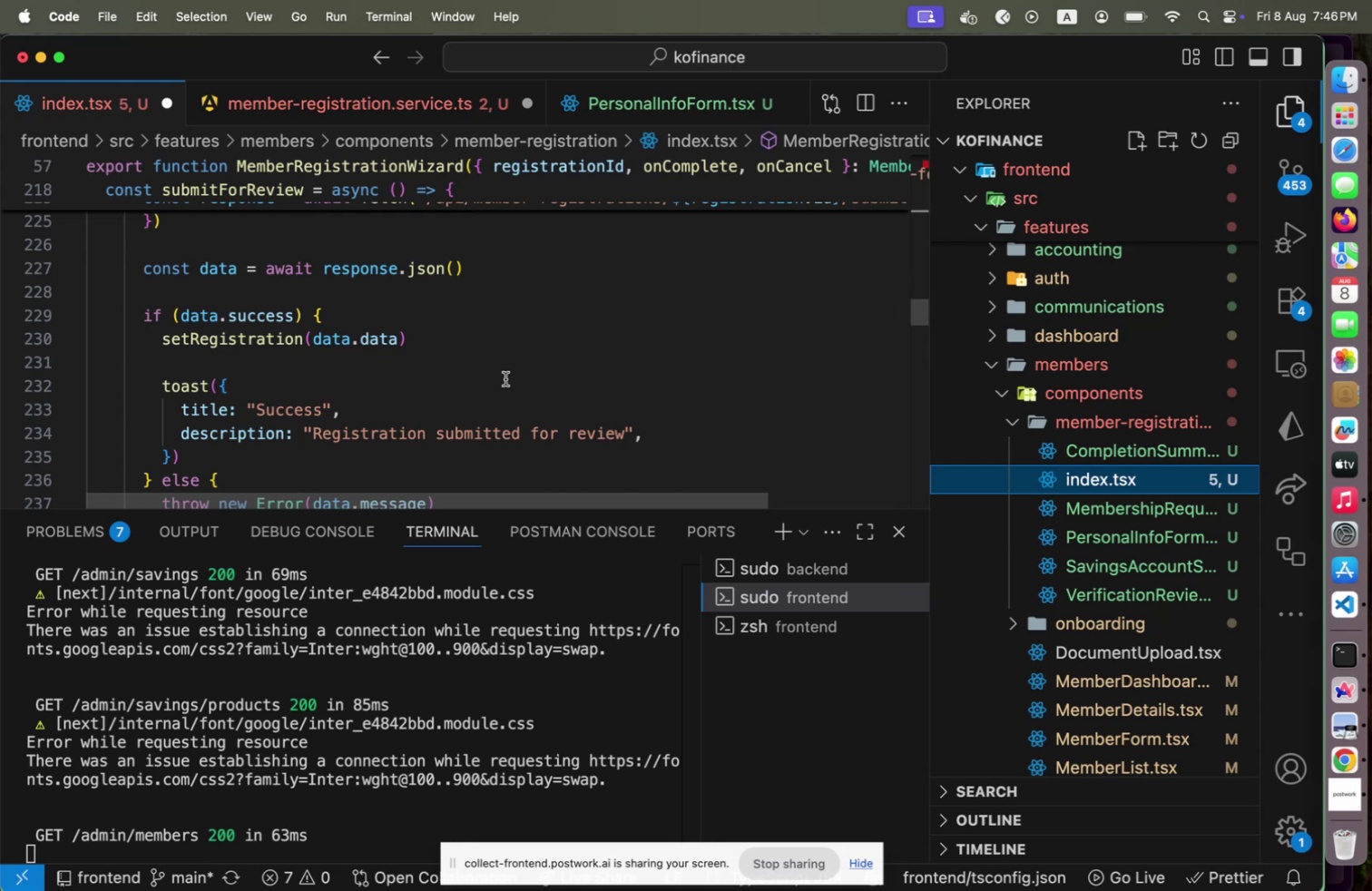 
scroll: coordinate [506, 378], scroll_direction: down, amount: 15.0
 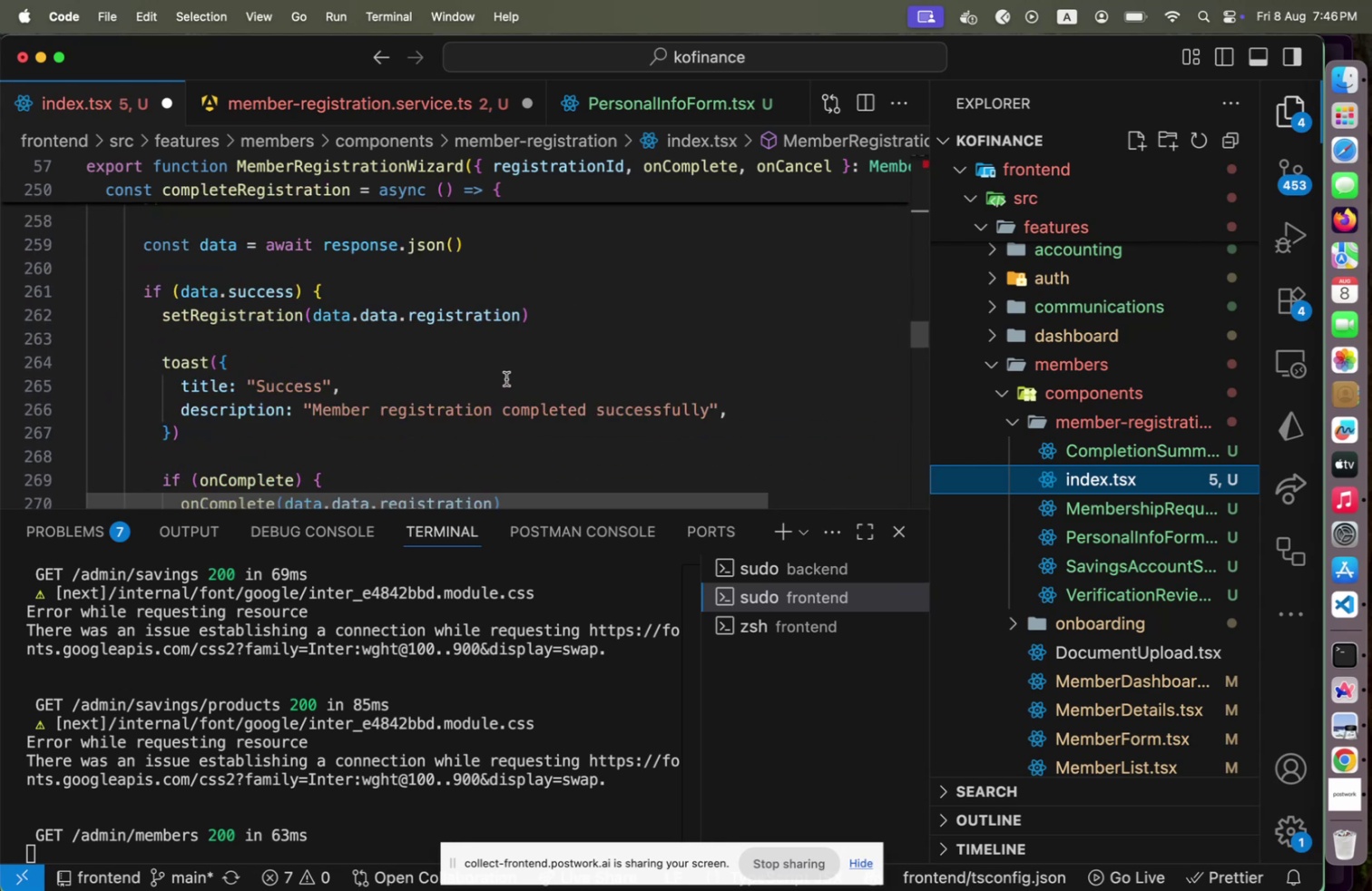 
scroll: coordinate [506, 378], scroll_direction: up, amount: 4.0
 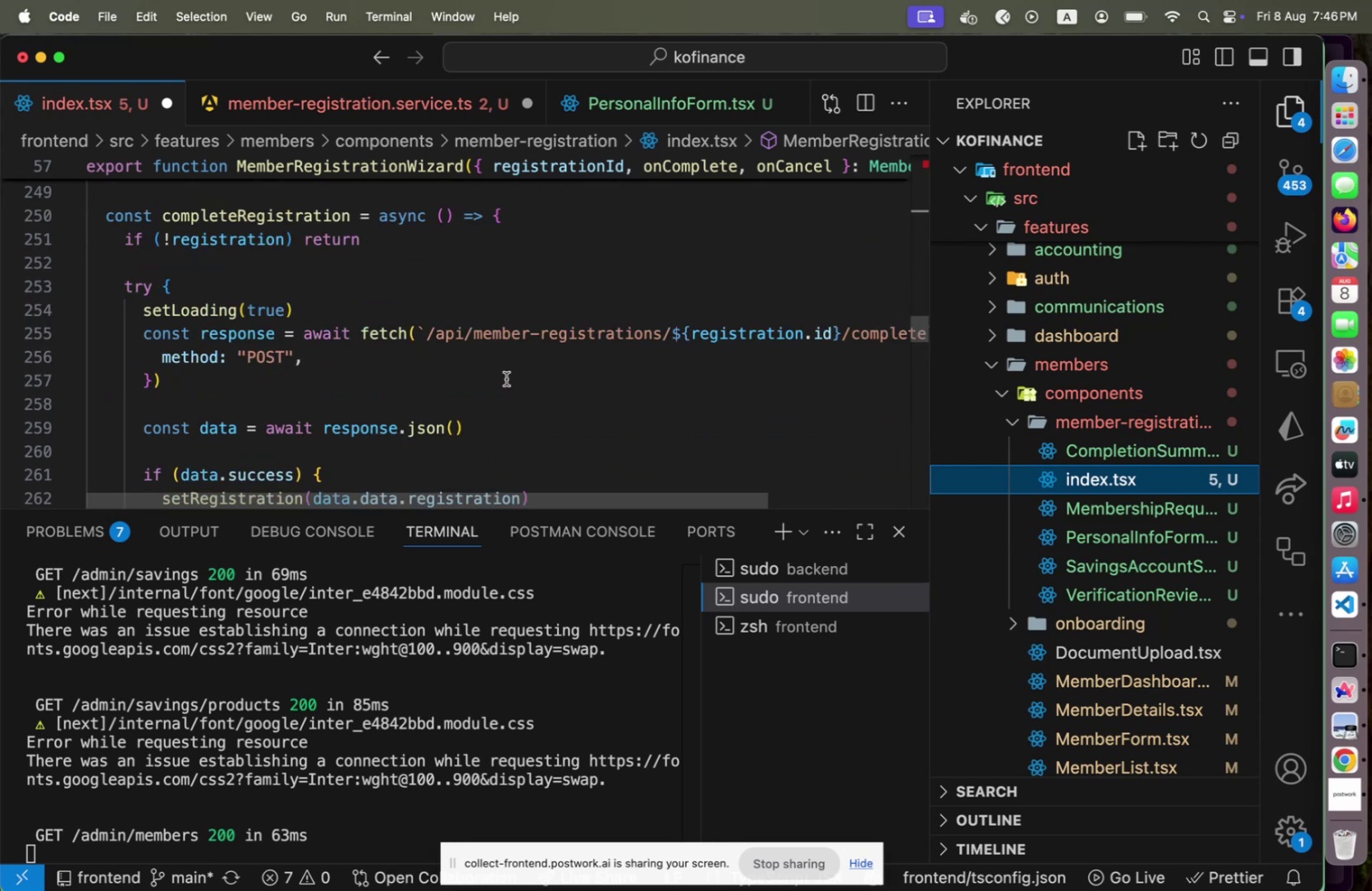 
scroll: coordinate [506, 378], scroll_direction: down, amount: 16.0
 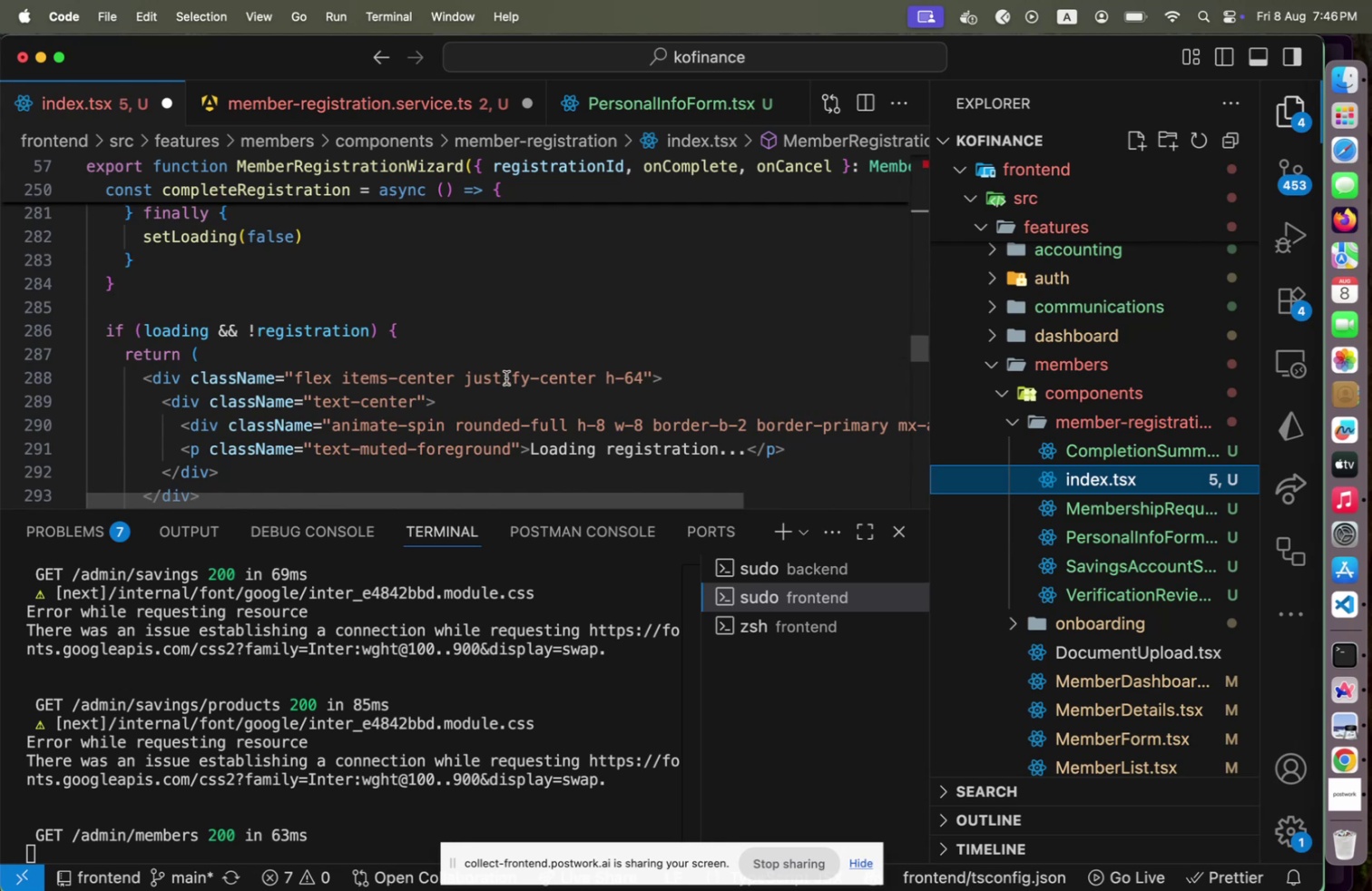 
wait(7.7)
 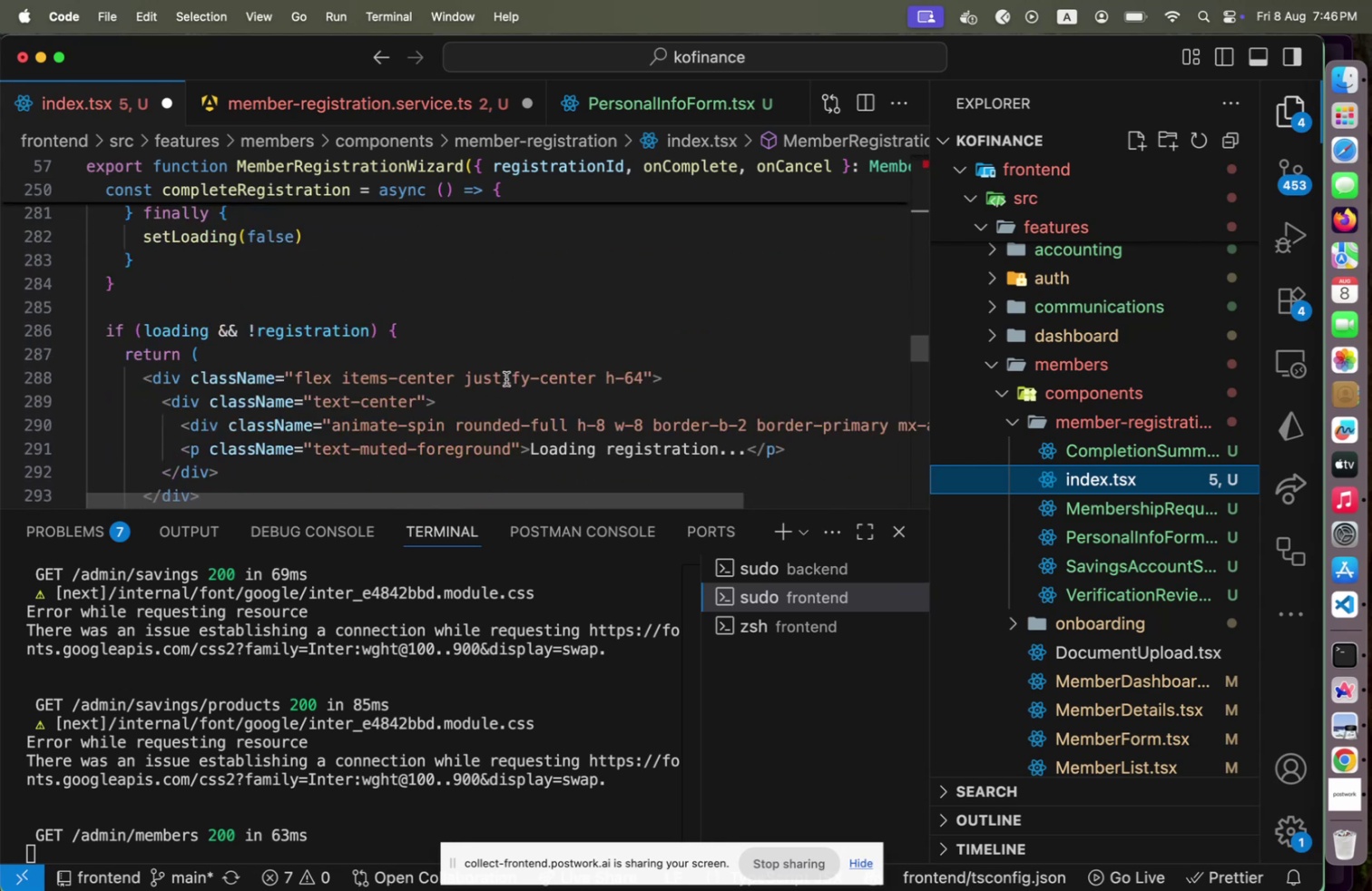 
key(Home)
 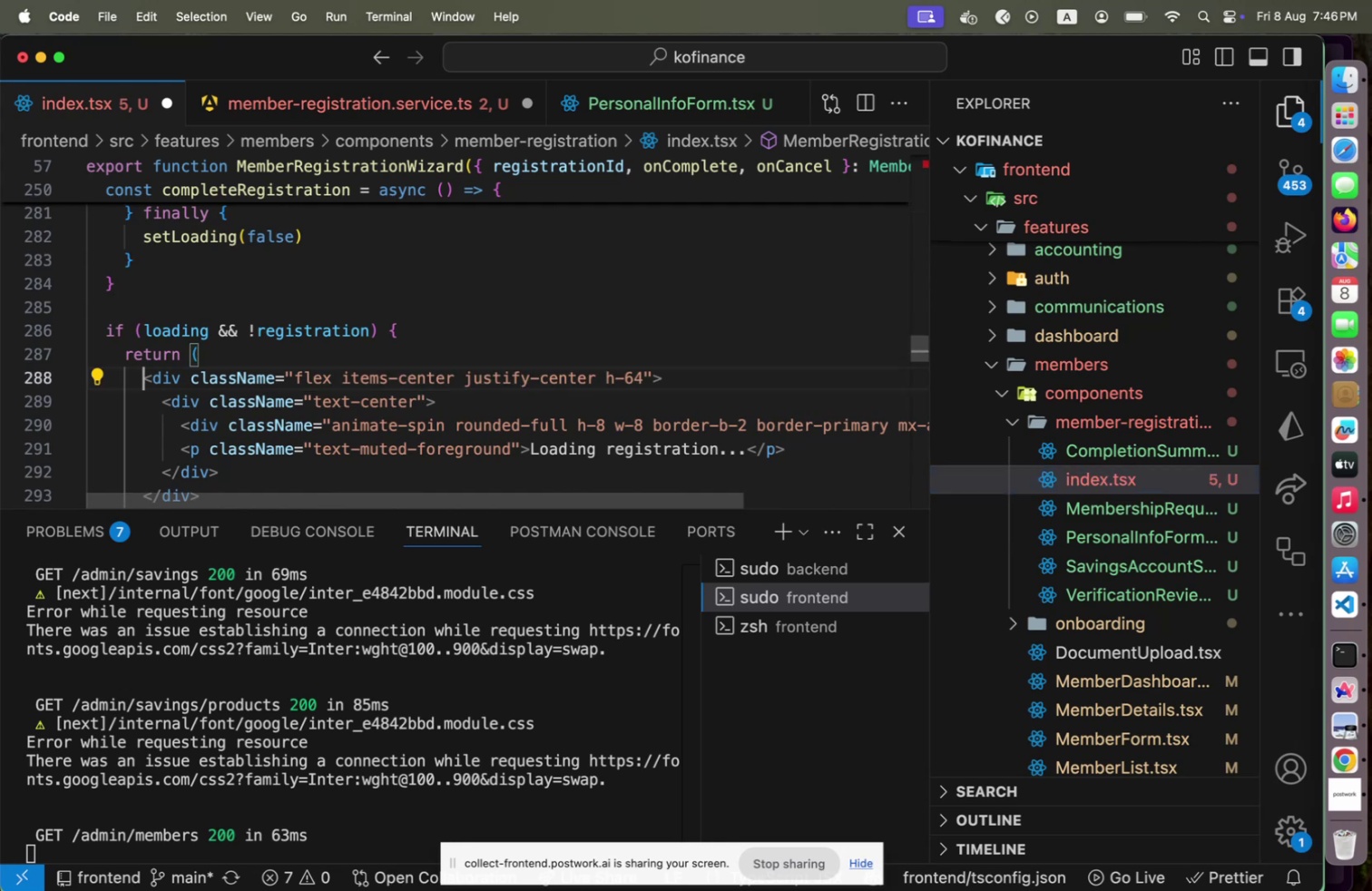 
hold_key(key=ArrowDown, duration=0.32)
 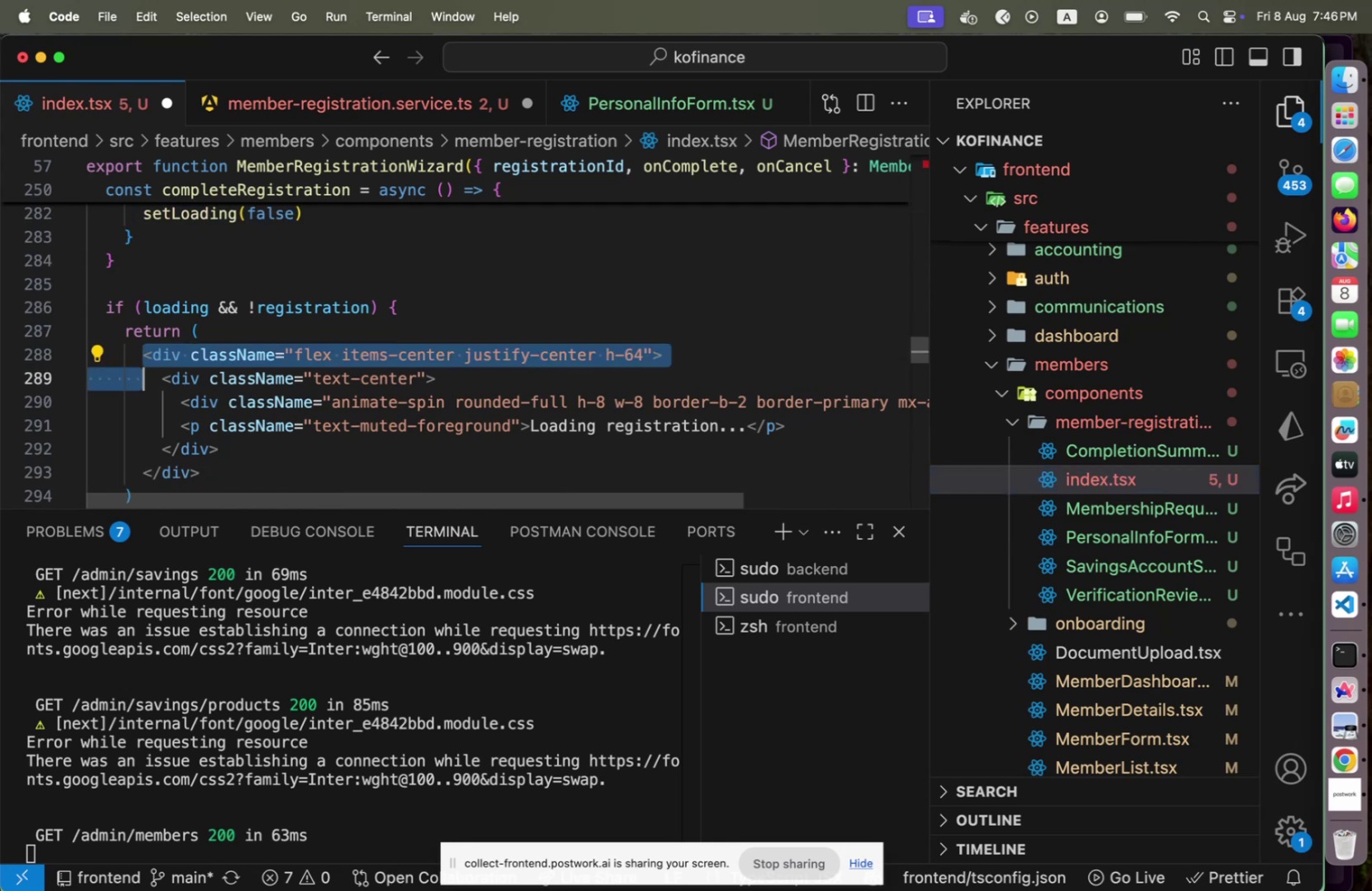 
key(Shift+ArrowDown)
 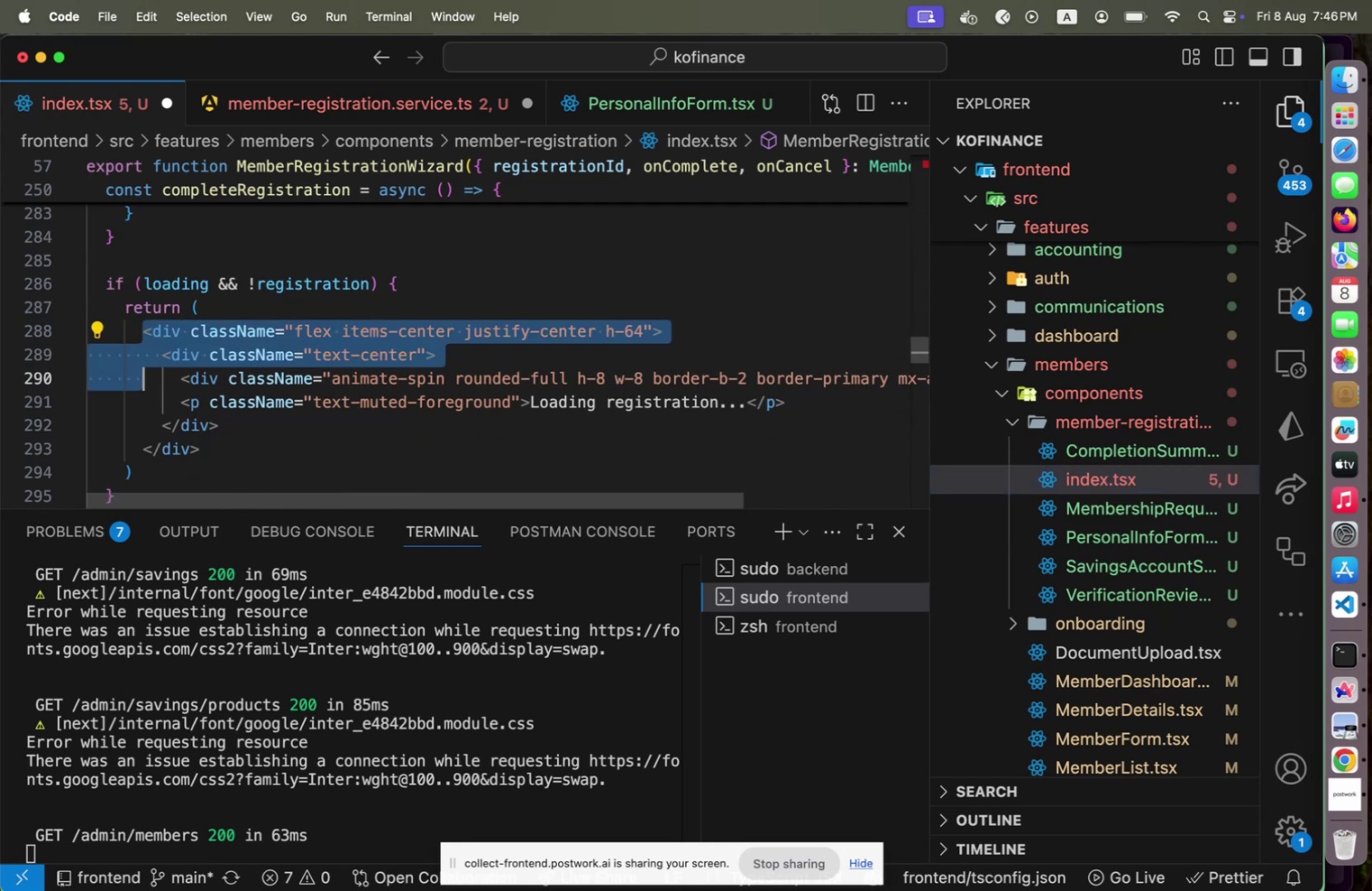 
key(Shift+ArrowDown)
 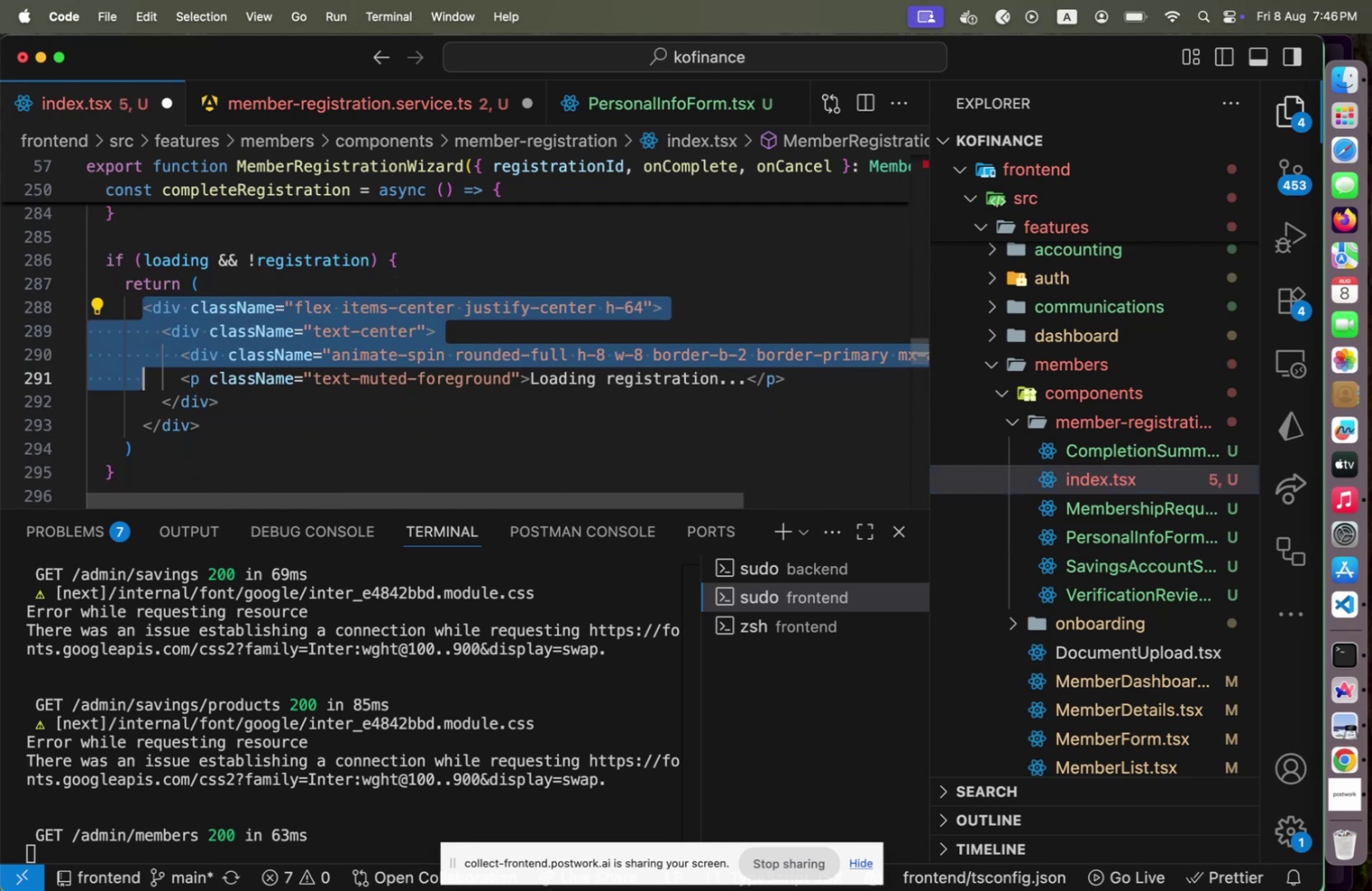 
key(Shift+ArrowDown)
 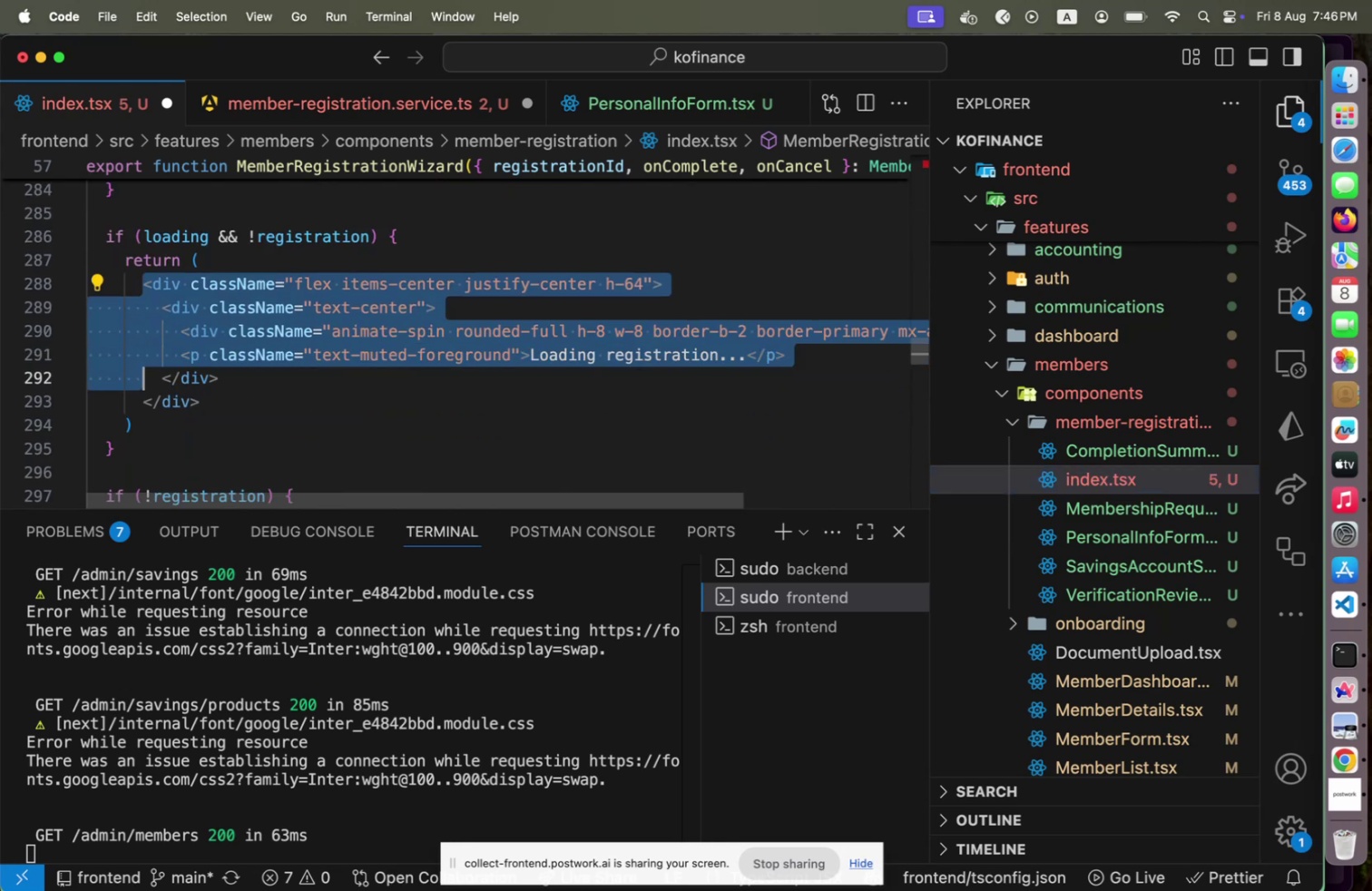 
key(Shift+ArrowDown)
 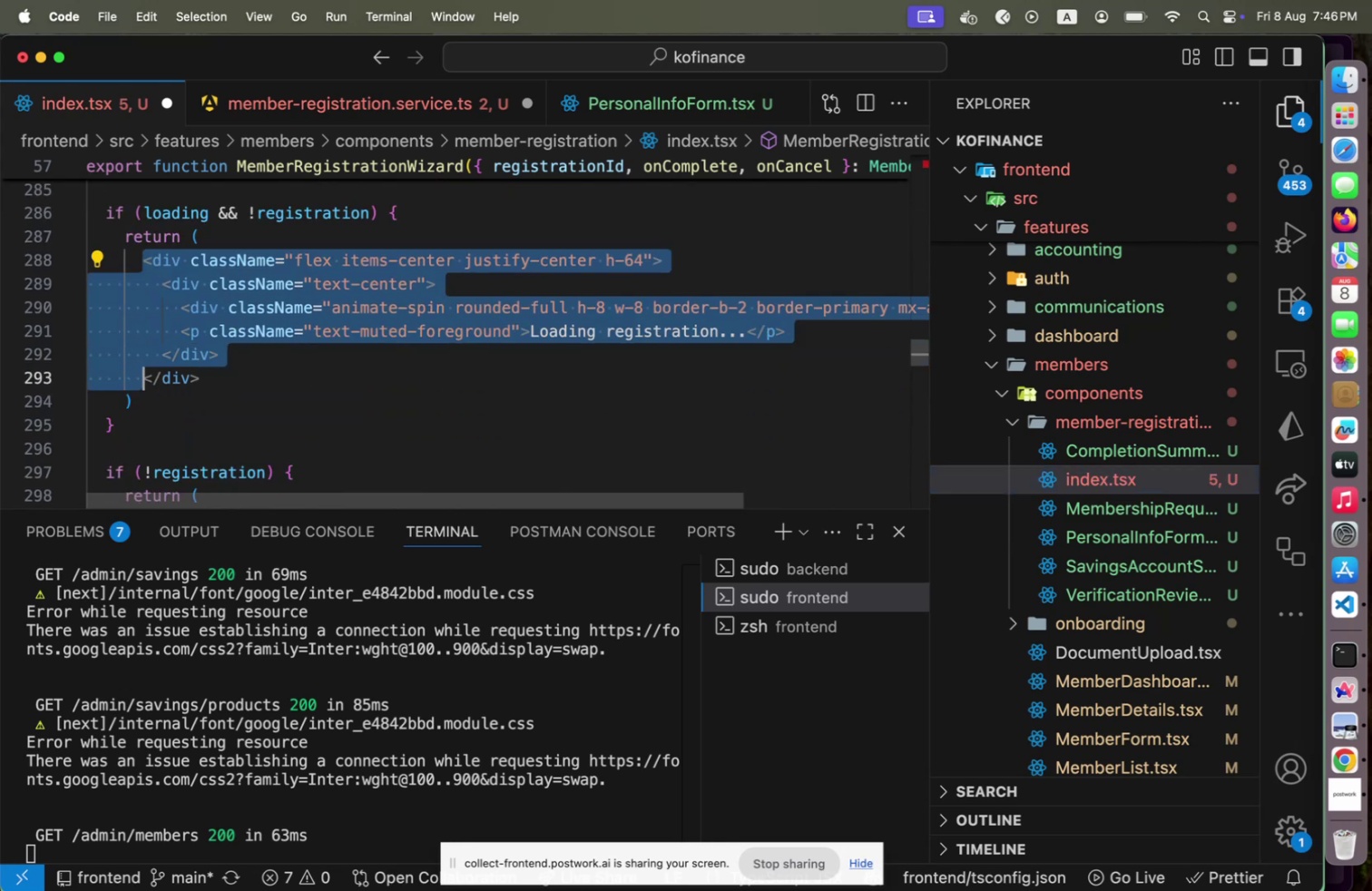 
type([End])
key(Backspace)
type(<LoadingS)
 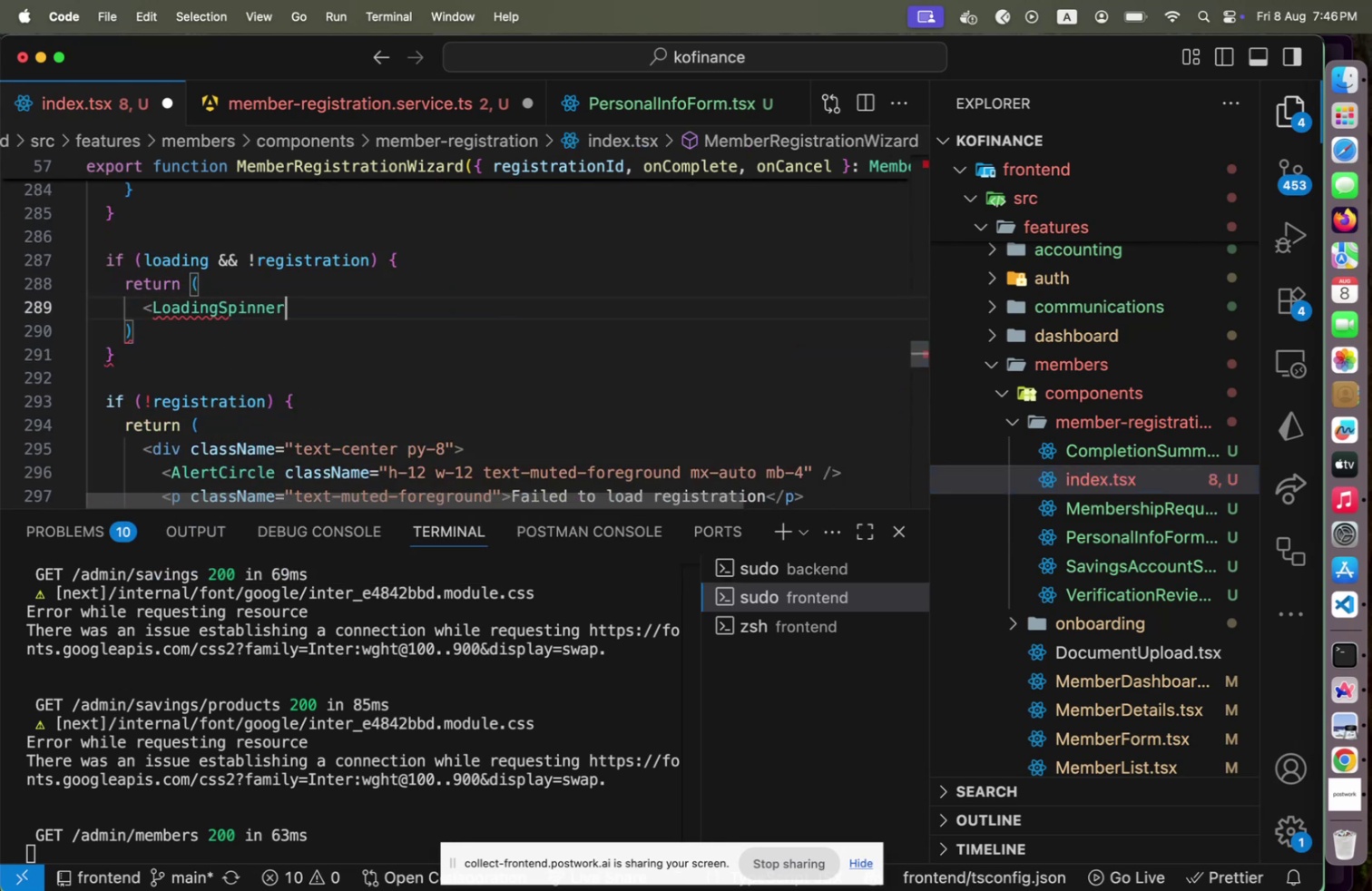 
 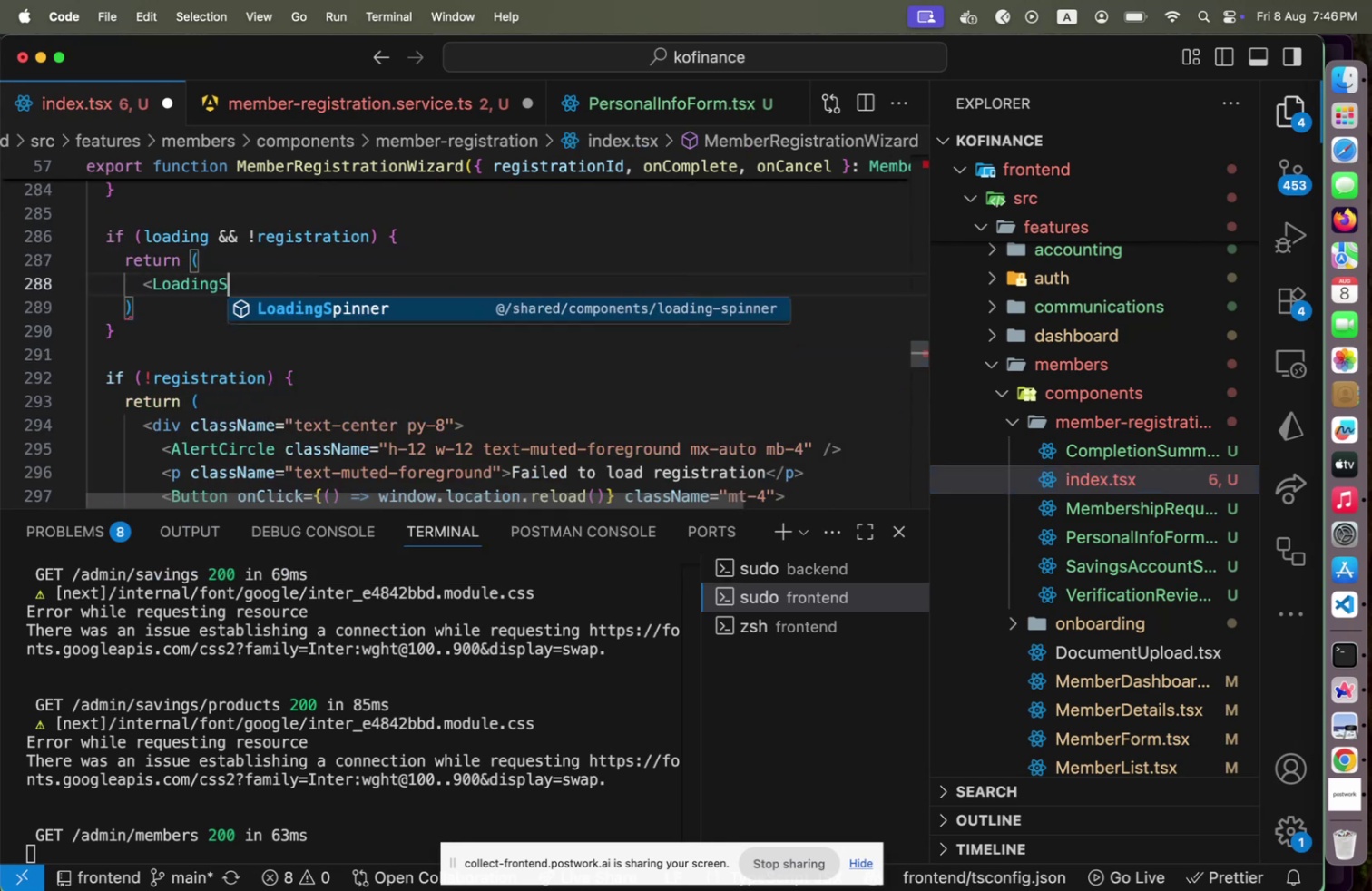 
key(Enter)
 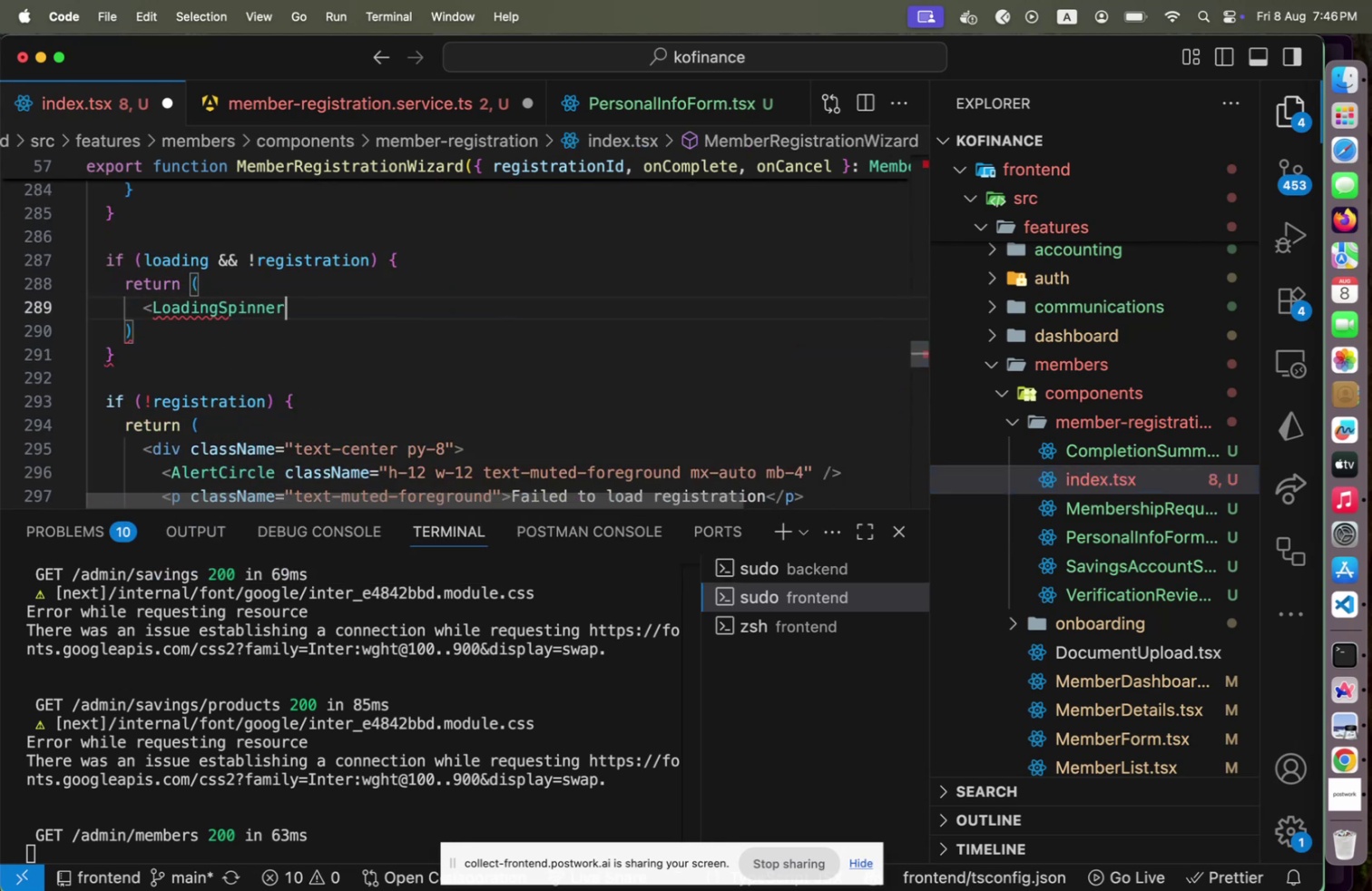 
key(Space)
 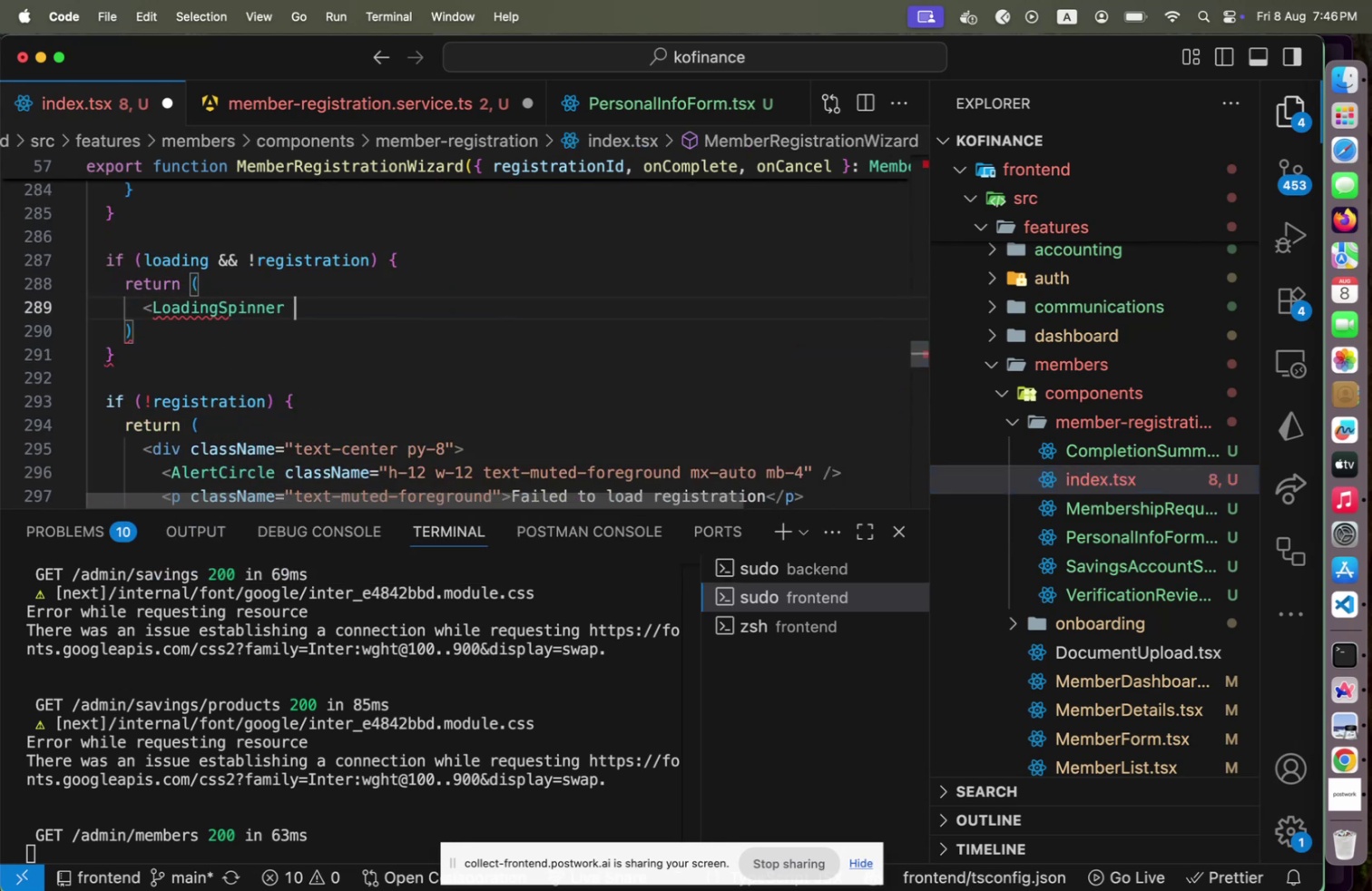 
key(Slash)
 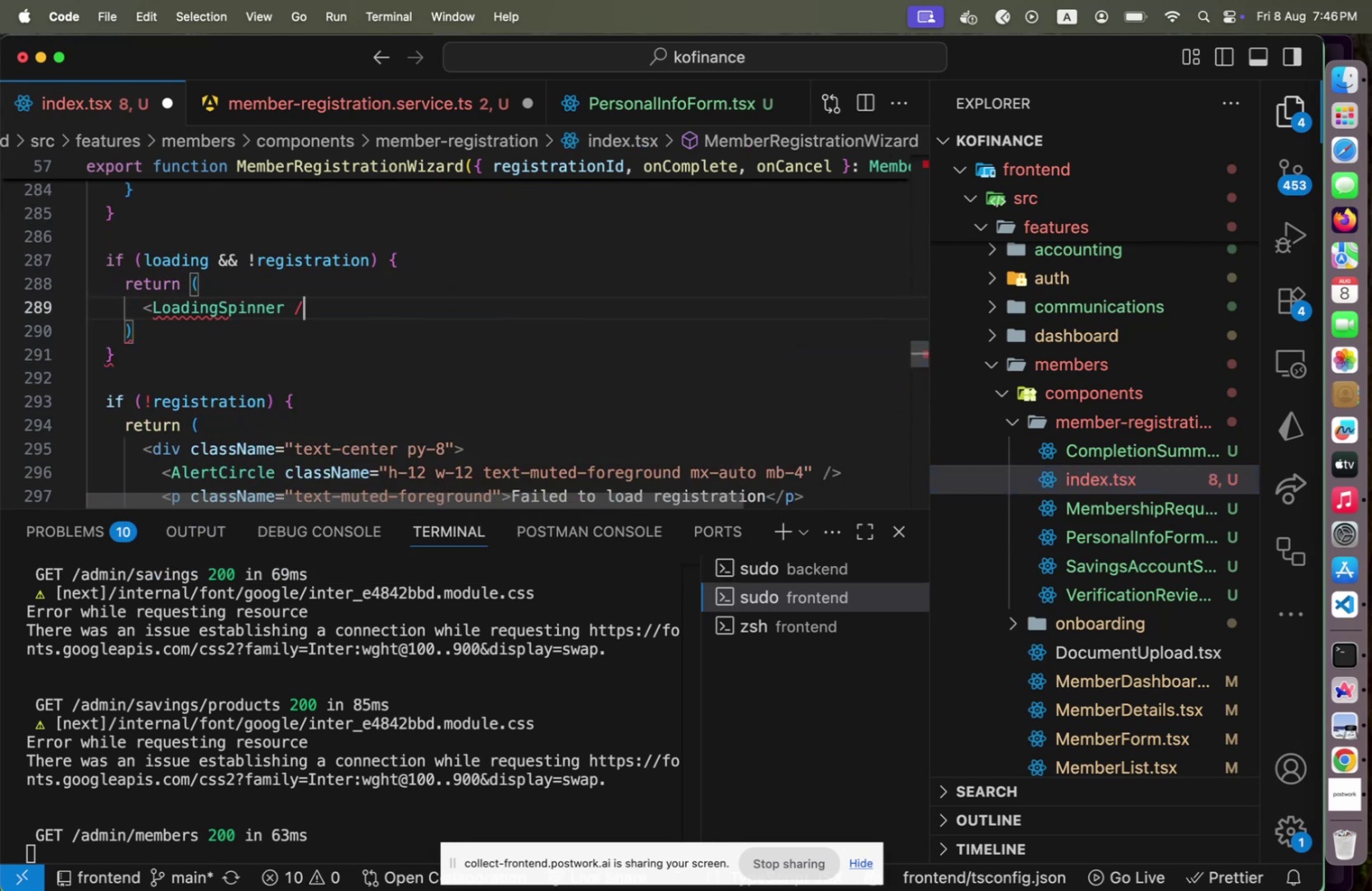 
key(Shift+ShiftLeft)
 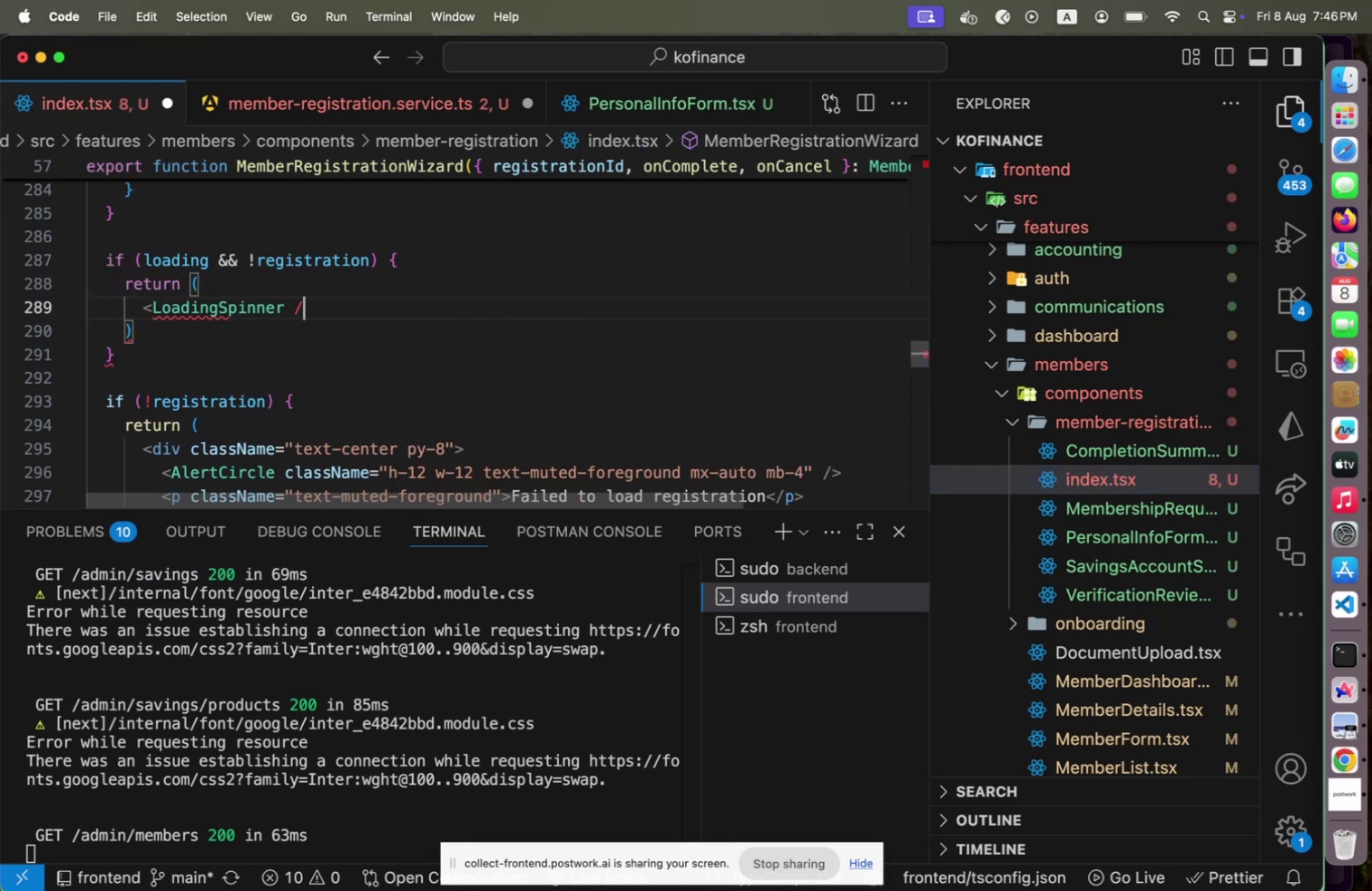 
key(Shift+Period)
 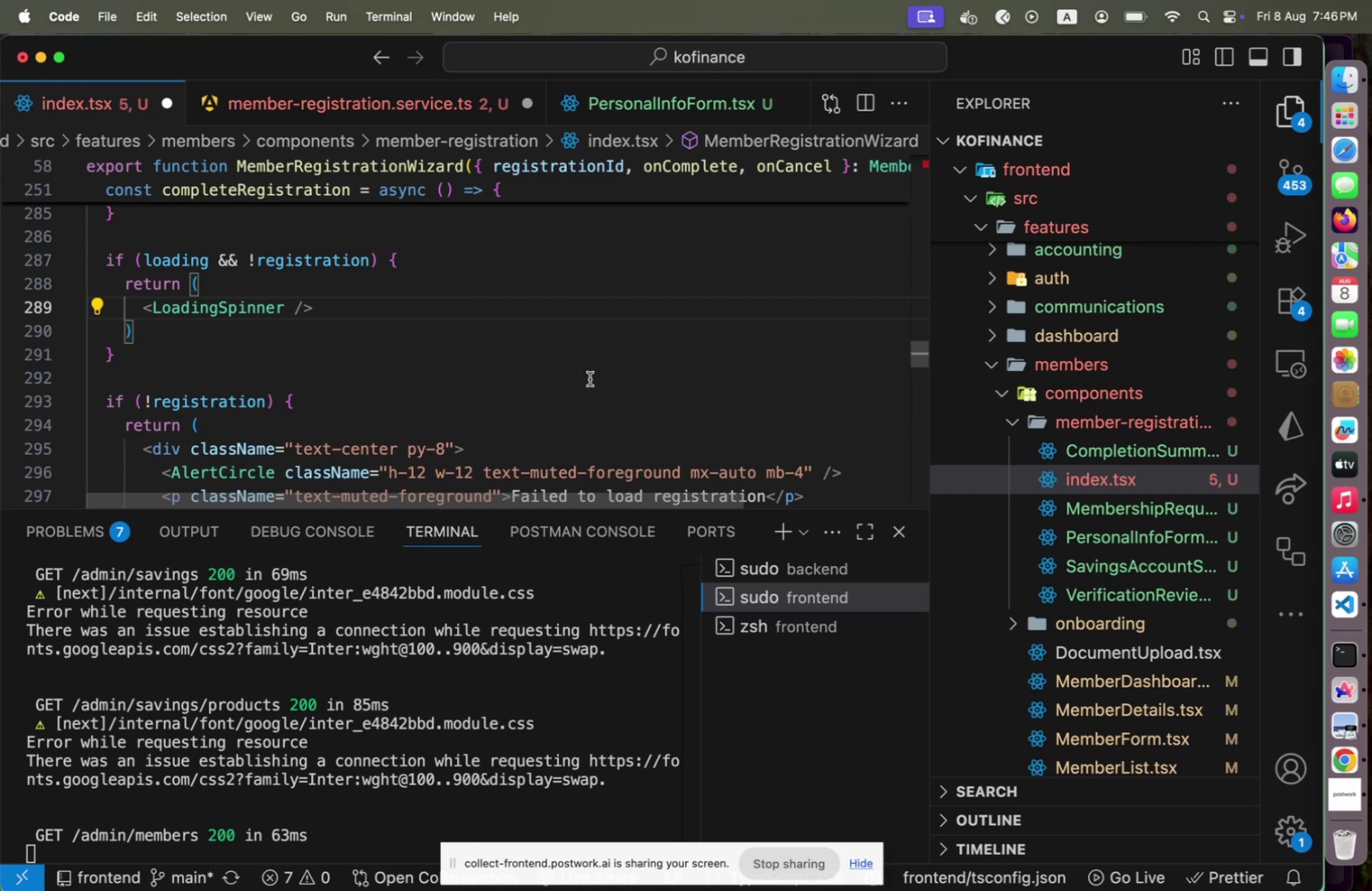 
scroll: coordinate [505, 405], scroll_direction: down, amount: 11.0
 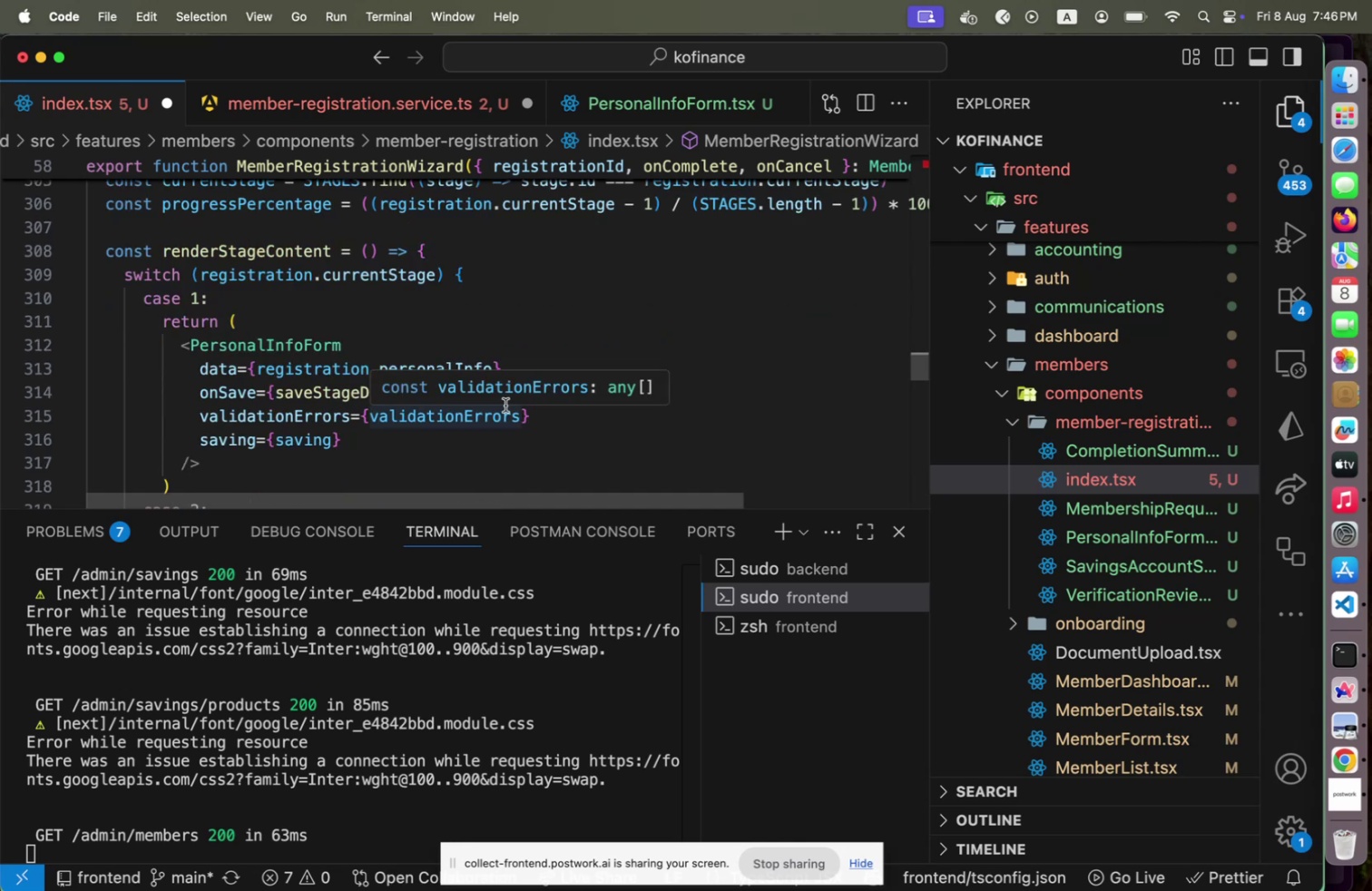 
scroll: coordinate [505, 405], scroll_direction: down, amount: 4.0
 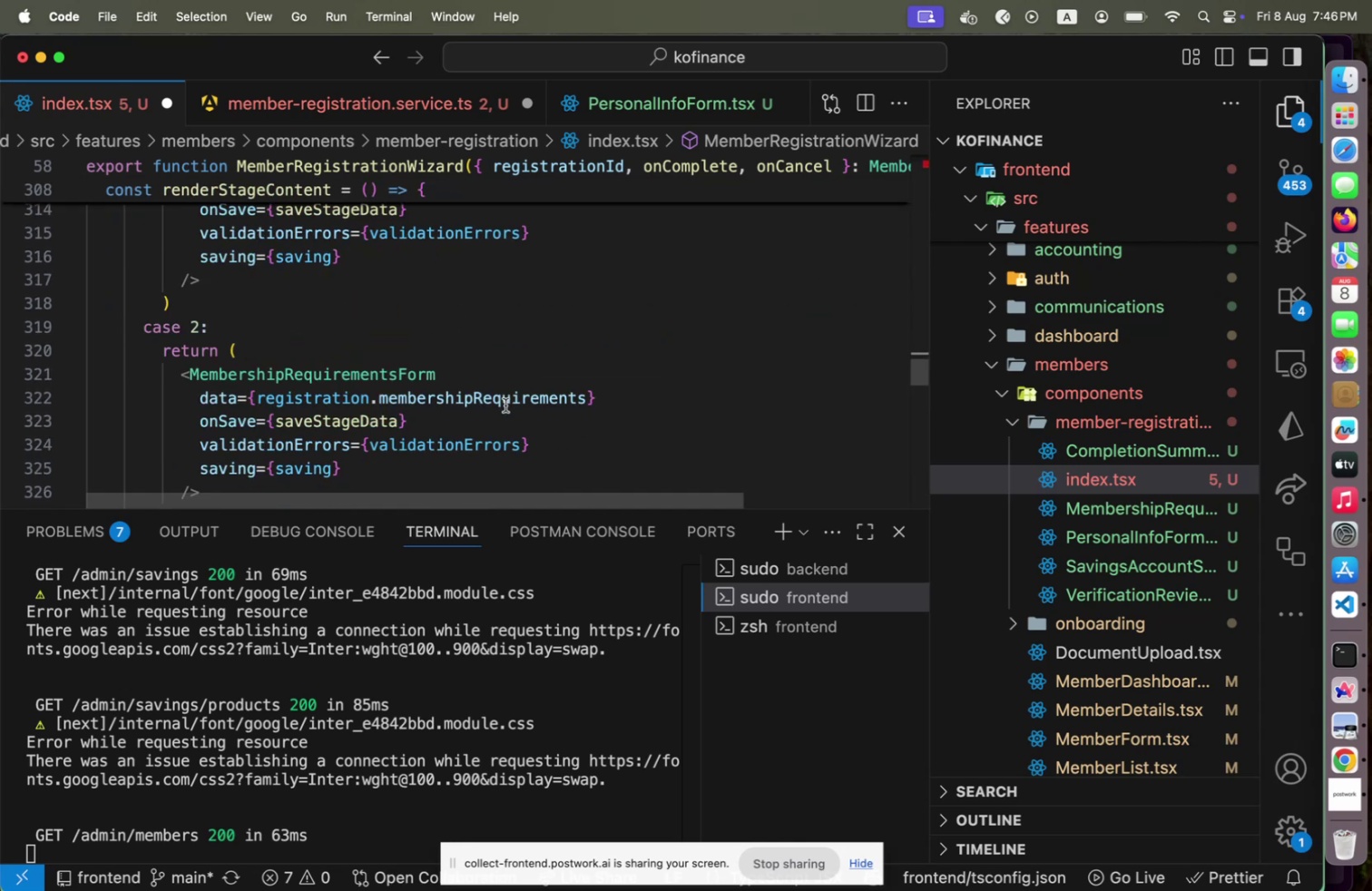 
left_click([505, 405])
 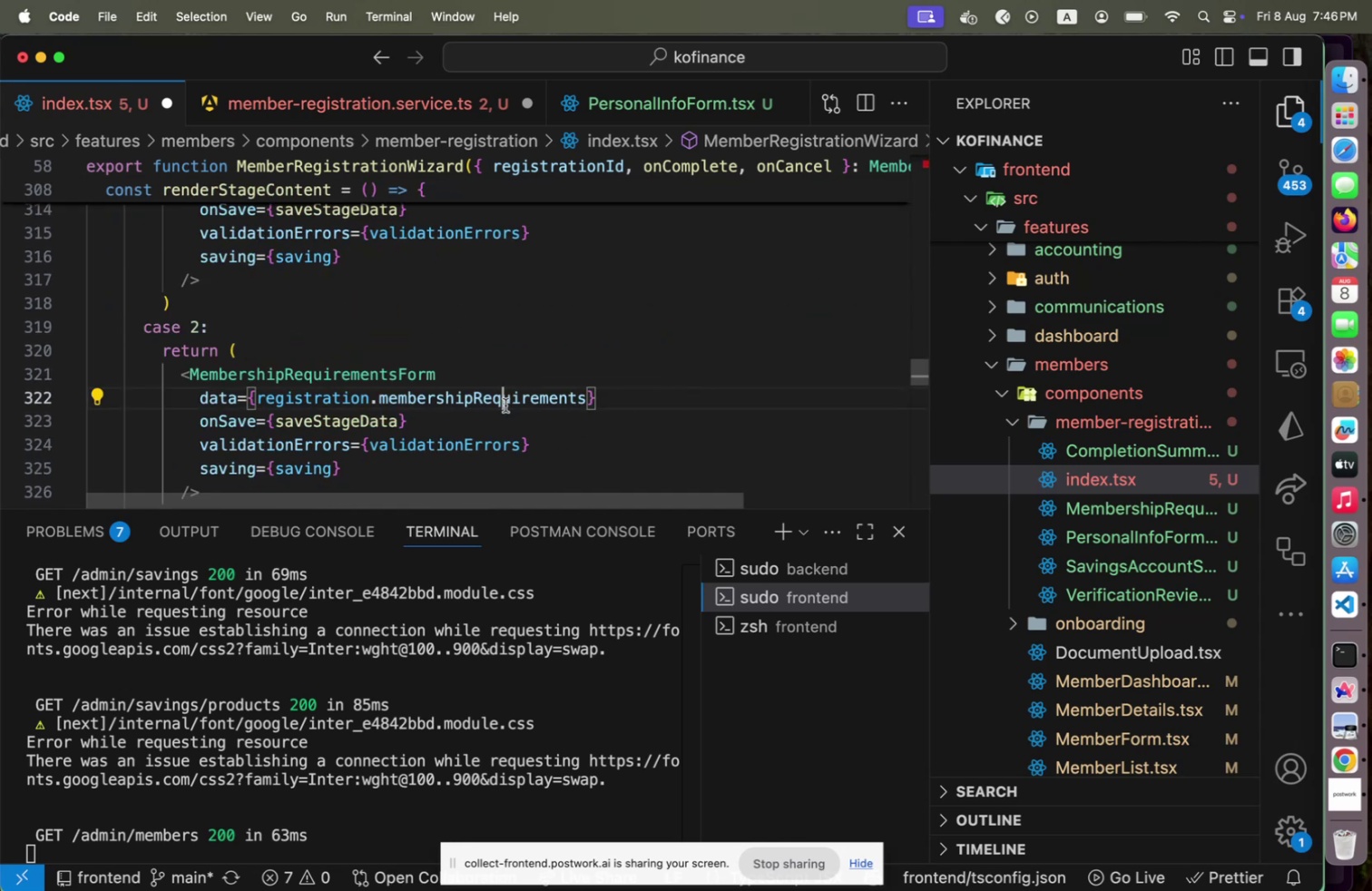 
wait(5.15)
 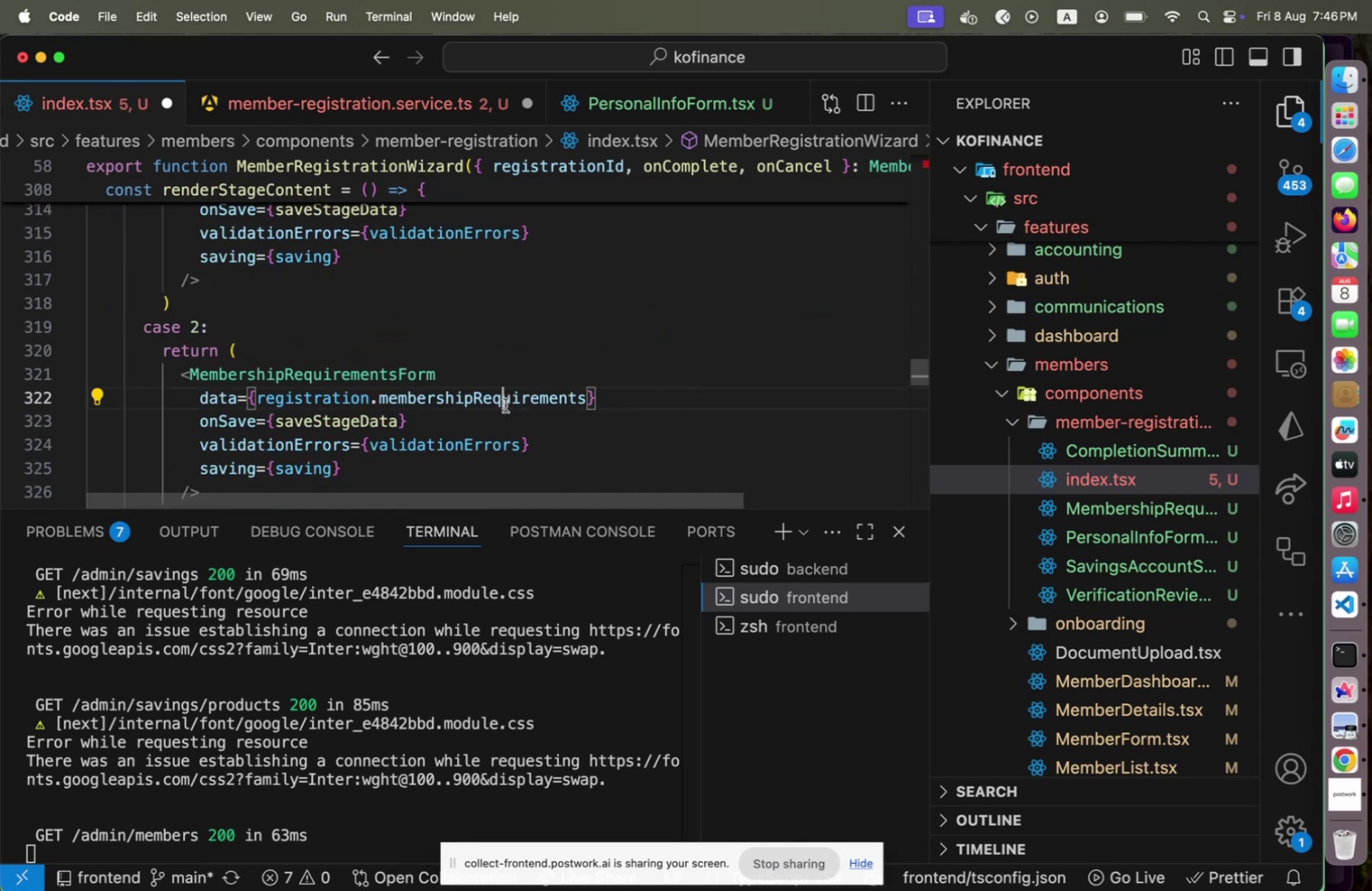 
scroll: coordinate [505, 406], scroll_direction: down, amount: 22.0
 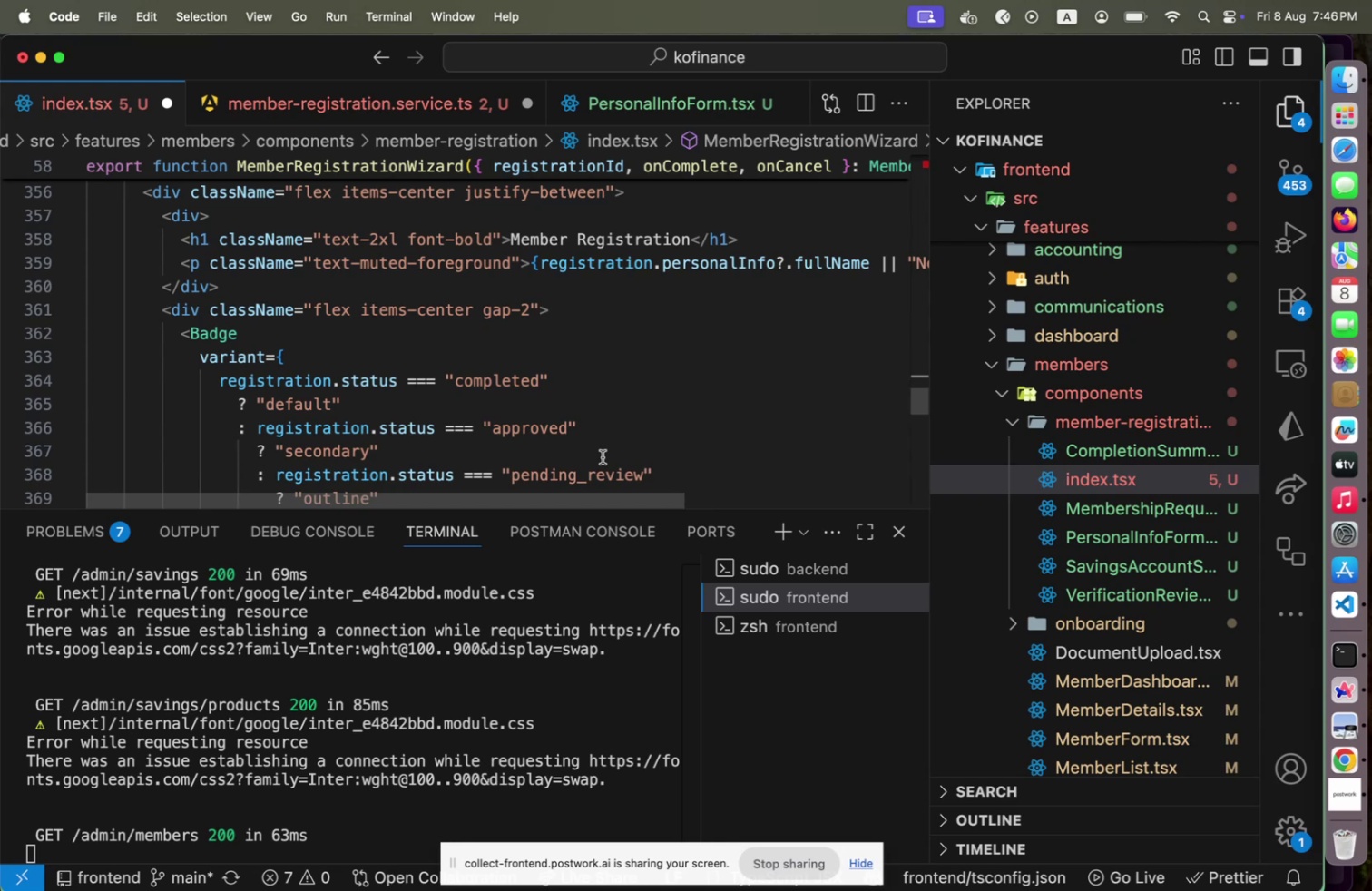 
wait(11.45)
 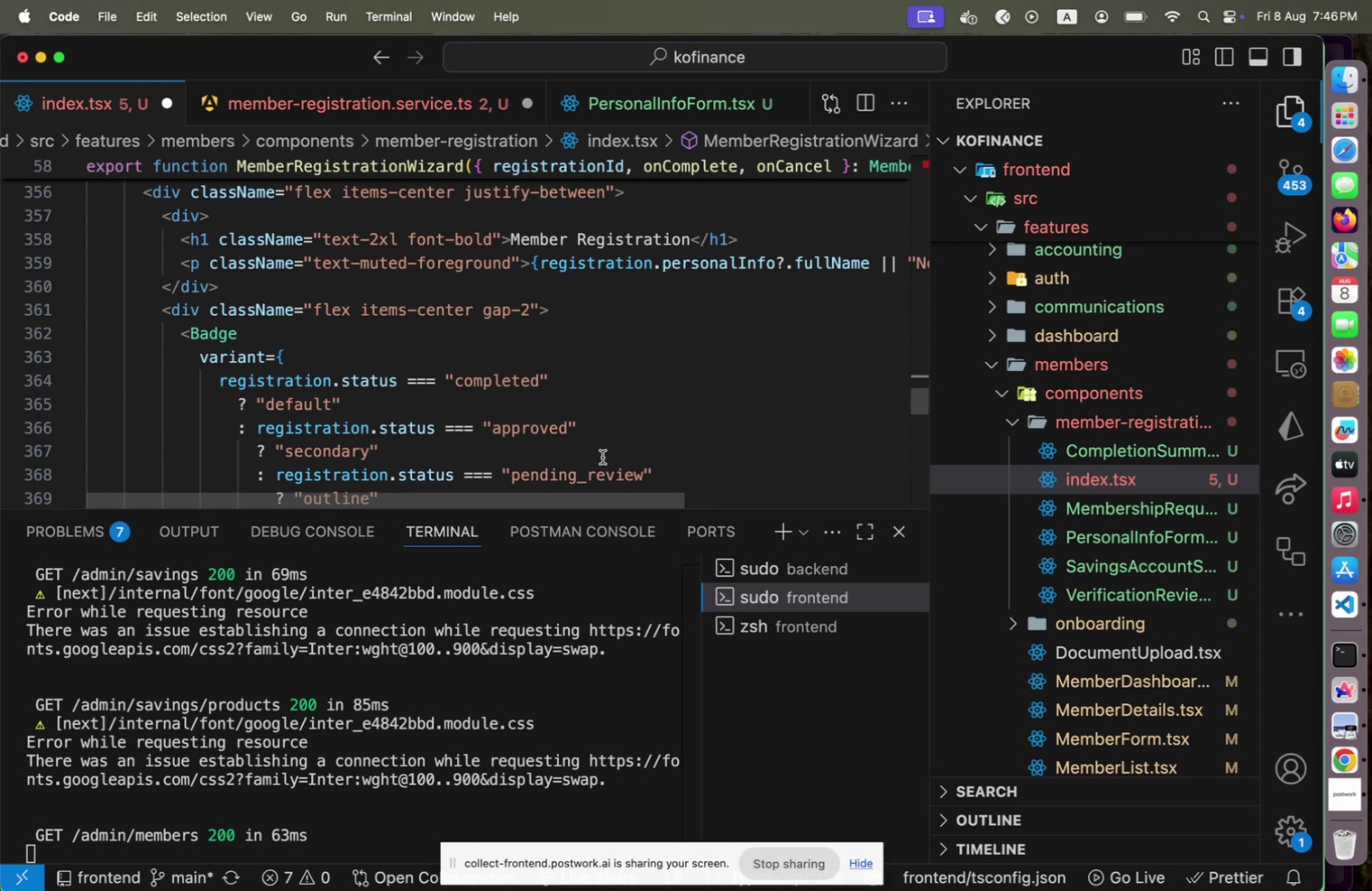 
scroll: coordinate [603, 458], scroll_direction: down, amount: 4.0
 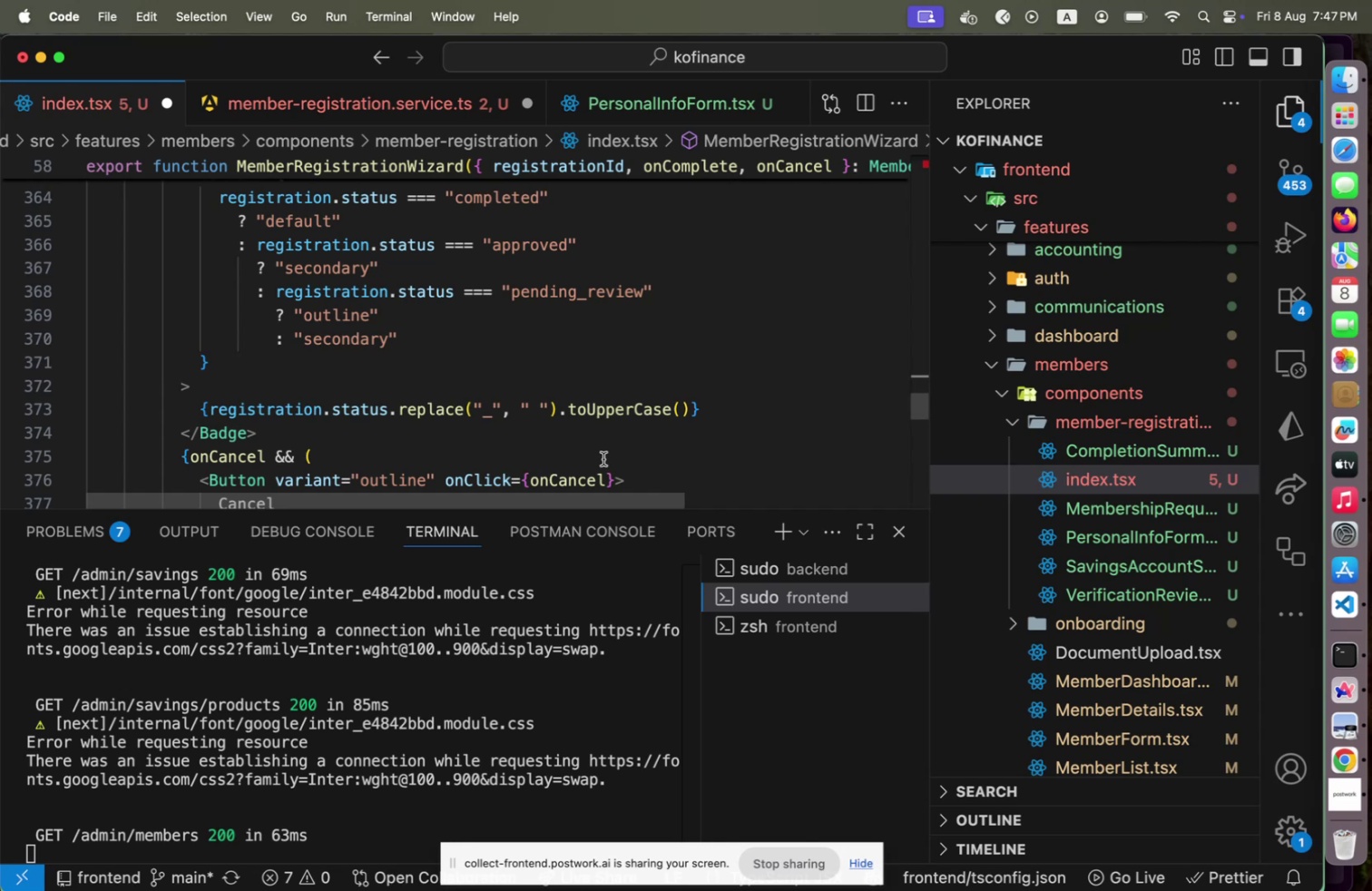 
wait(5.29)
 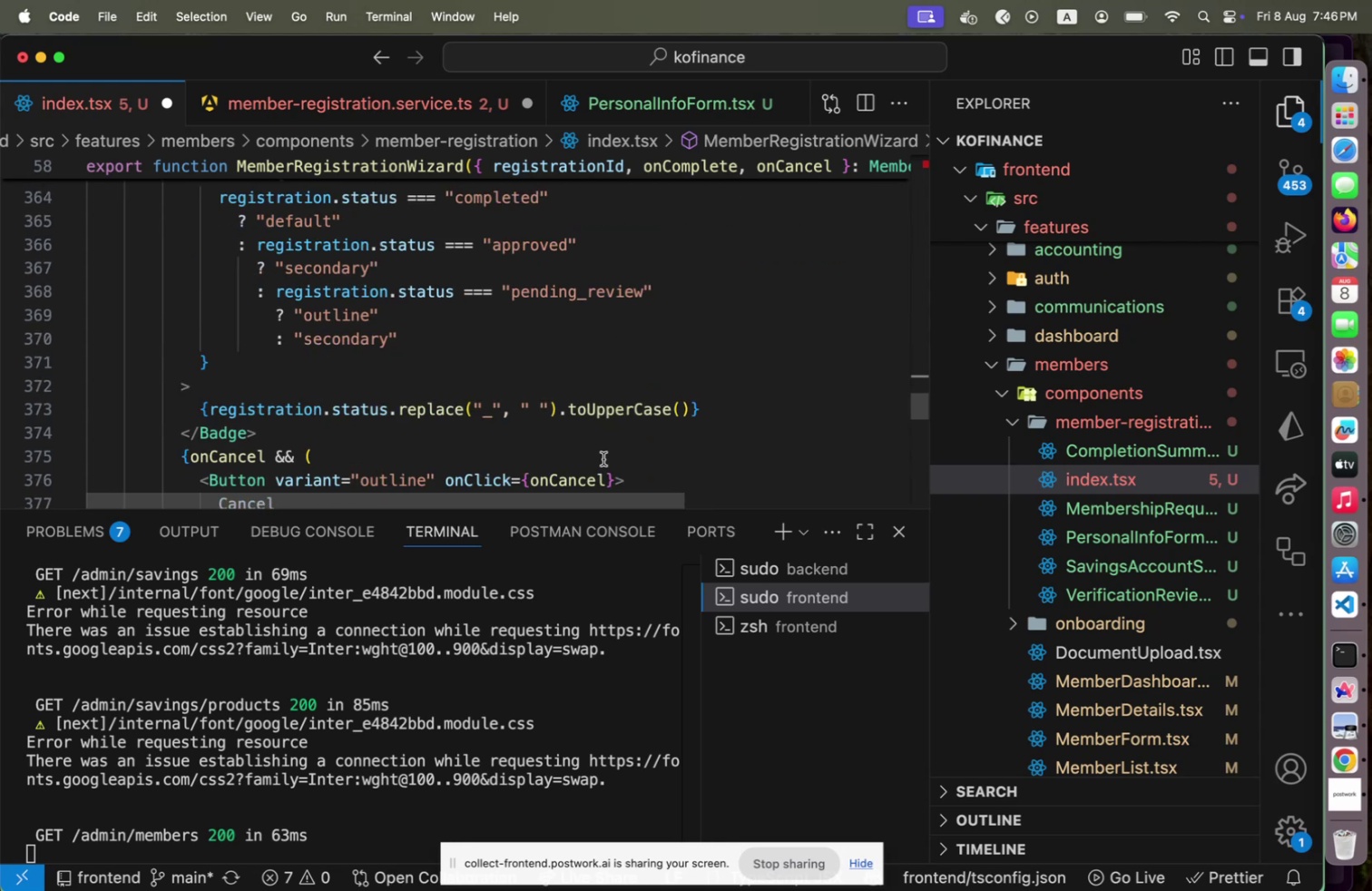 
scroll: coordinate [603, 458], scroll_direction: down, amount: 14.0
 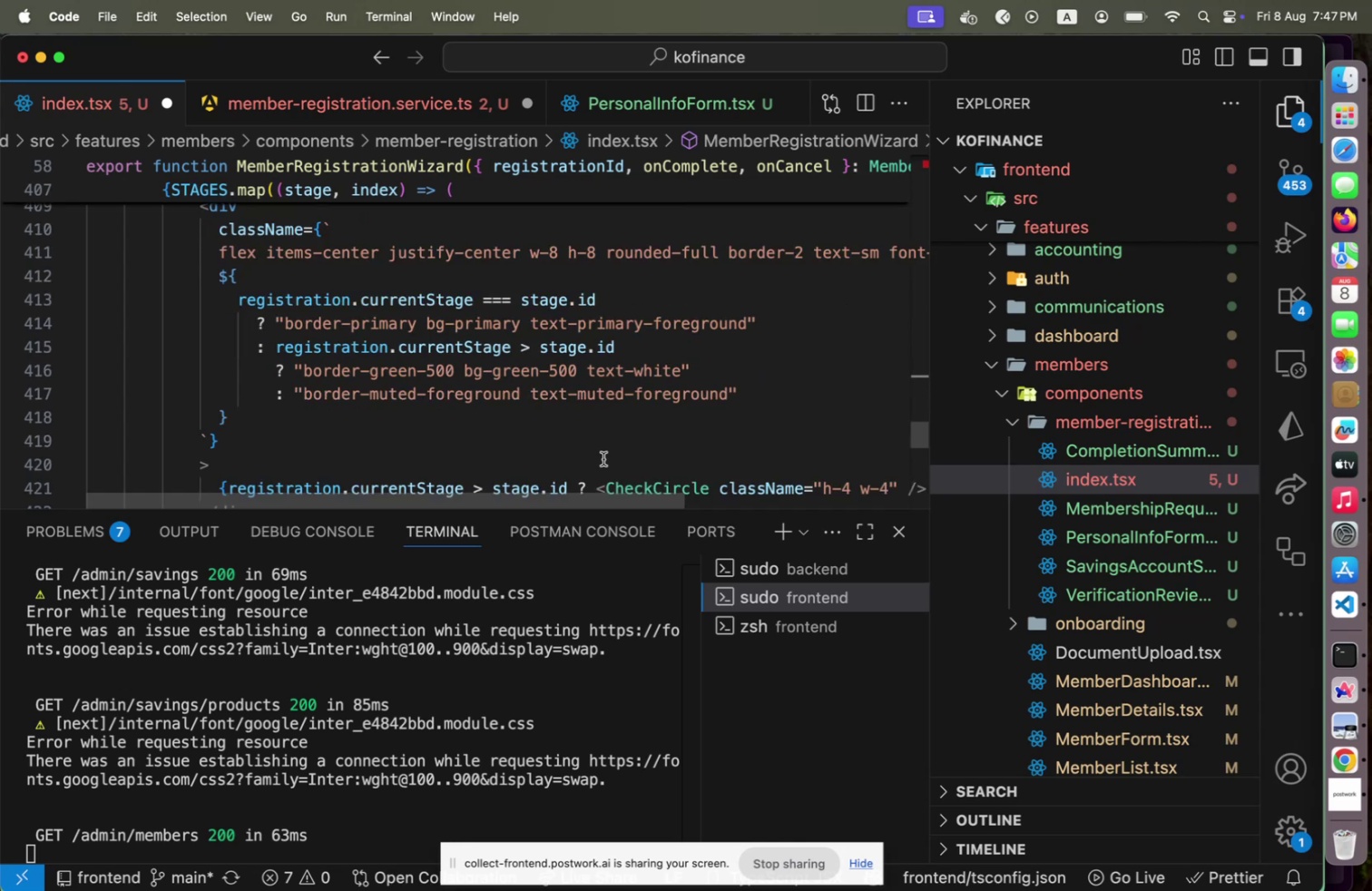 
scroll: coordinate [603, 458], scroll_direction: up, amount: 2.0
 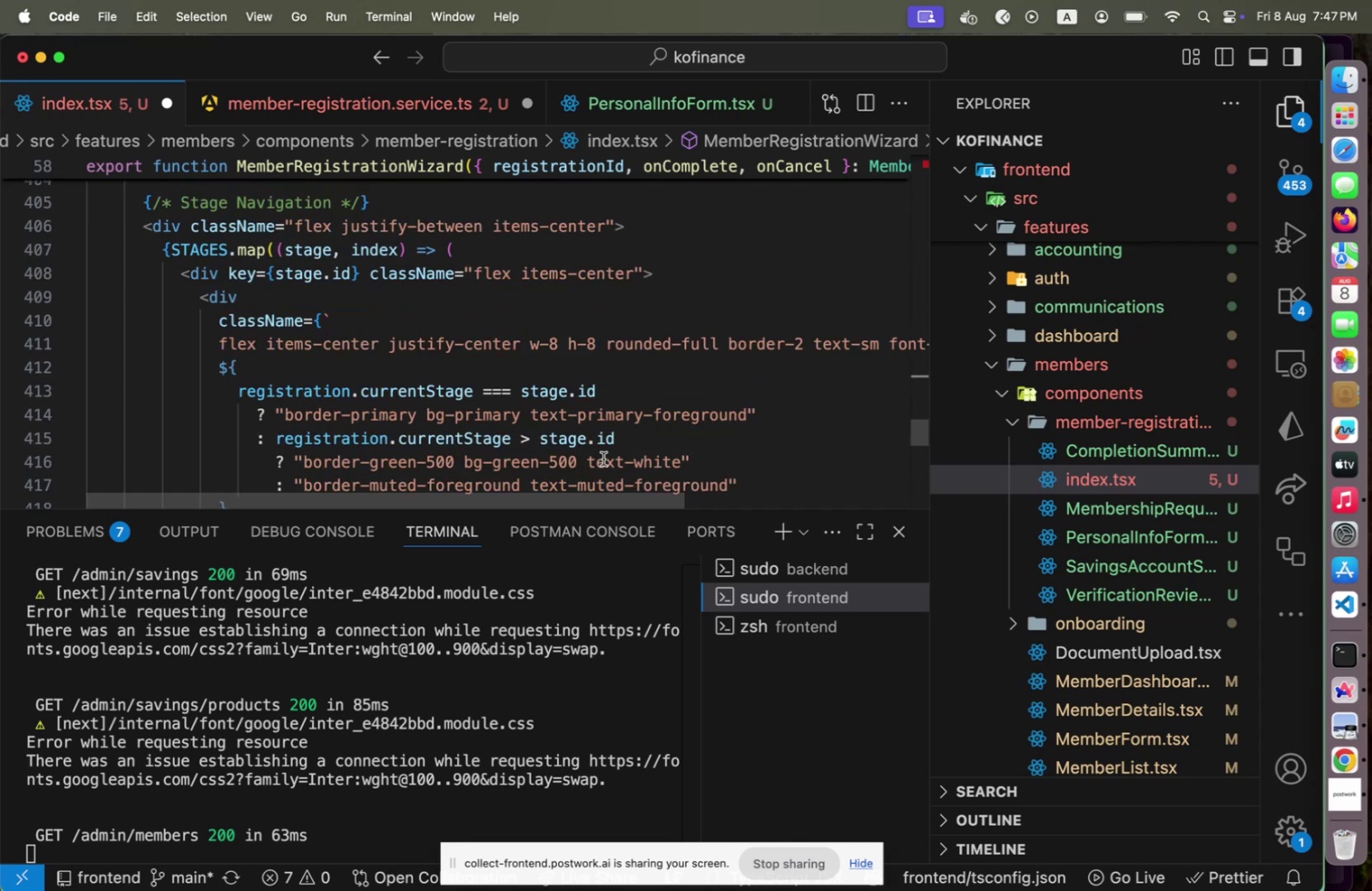 
wait(5.1)
 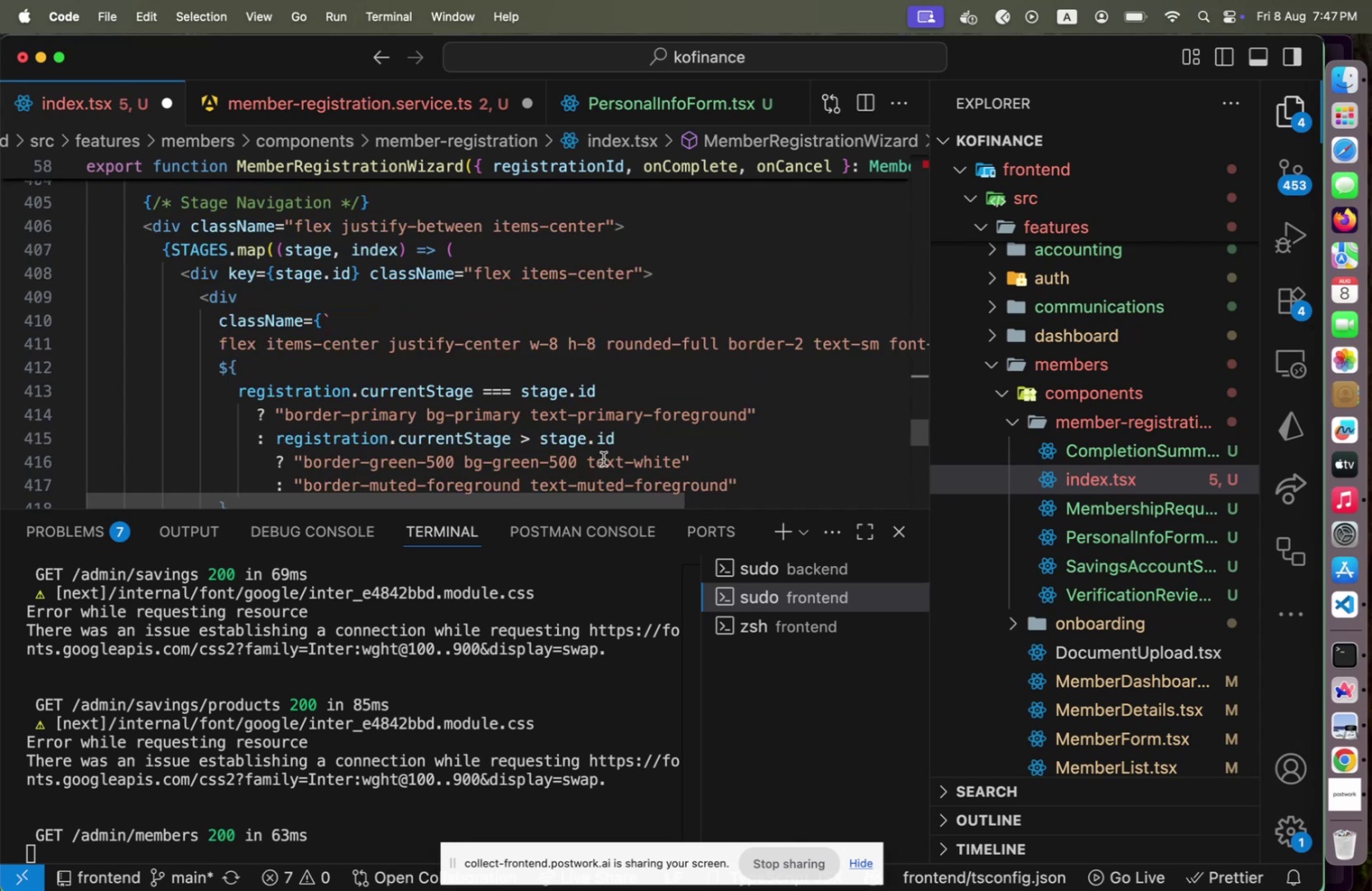 
left_click([416, 468])
 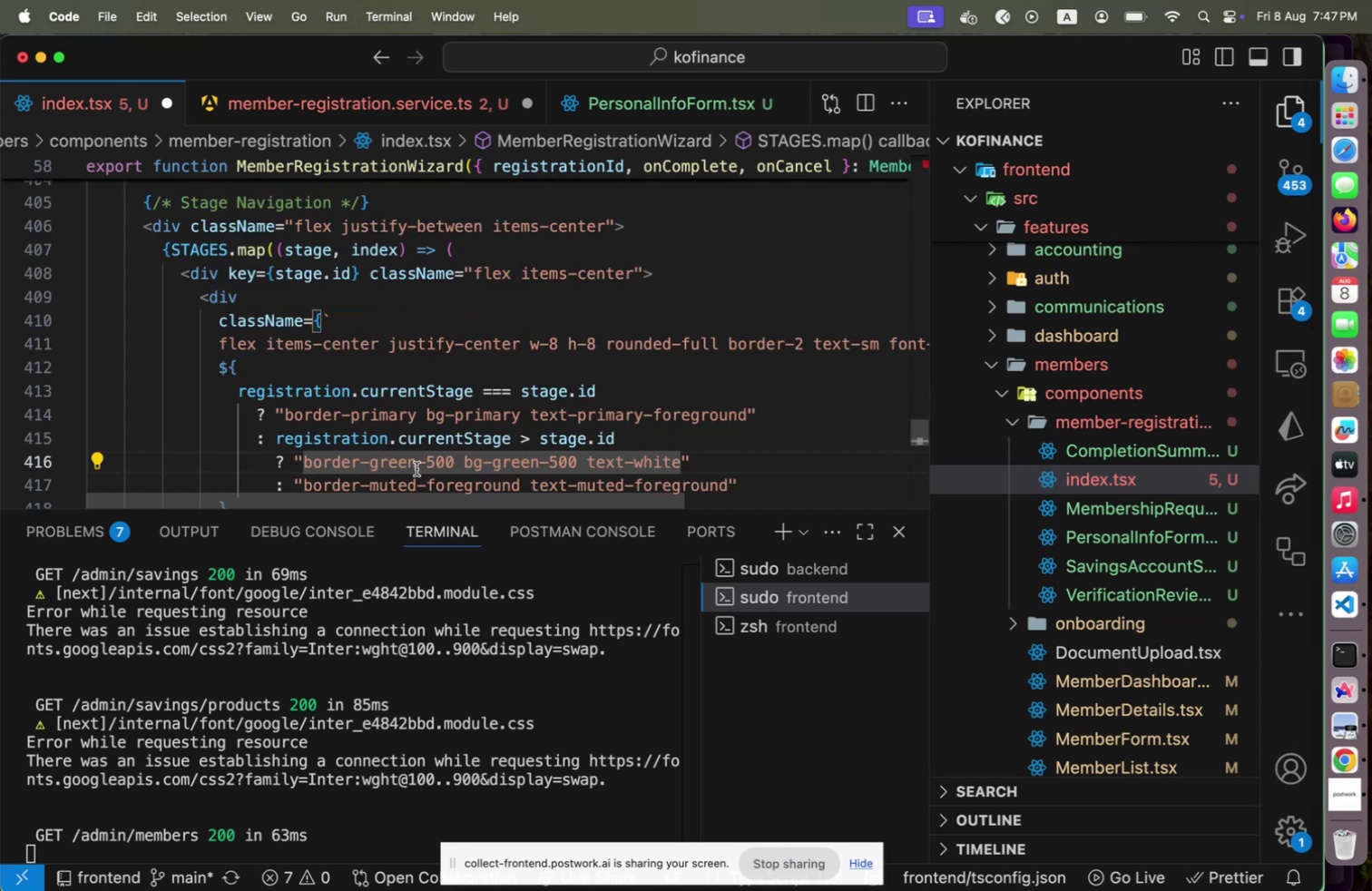 
key(Shift+ArrowLeft)
 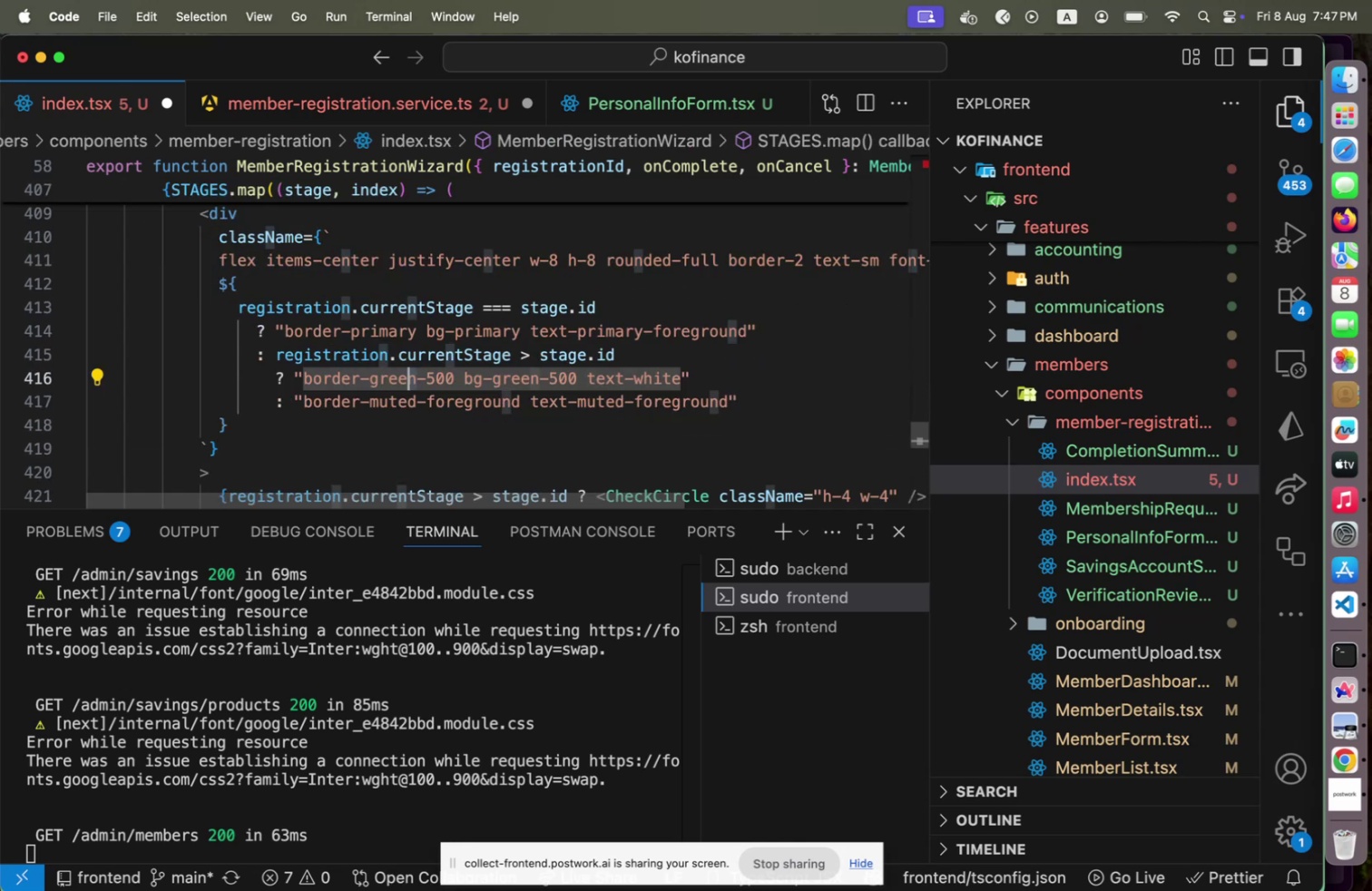 
key(Shift+ArrowLeft)
 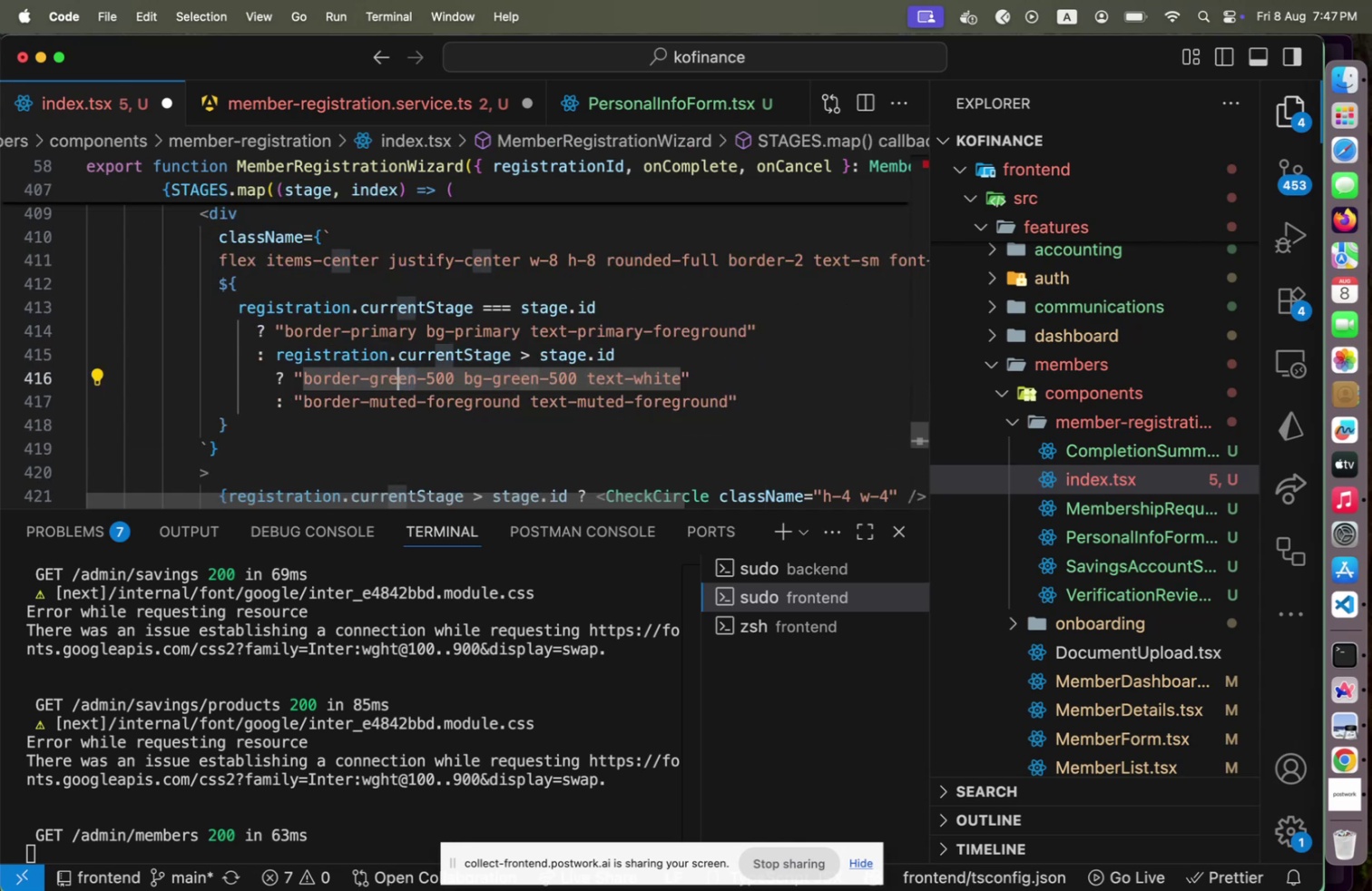 
key(Shift+ArrowLeft)
 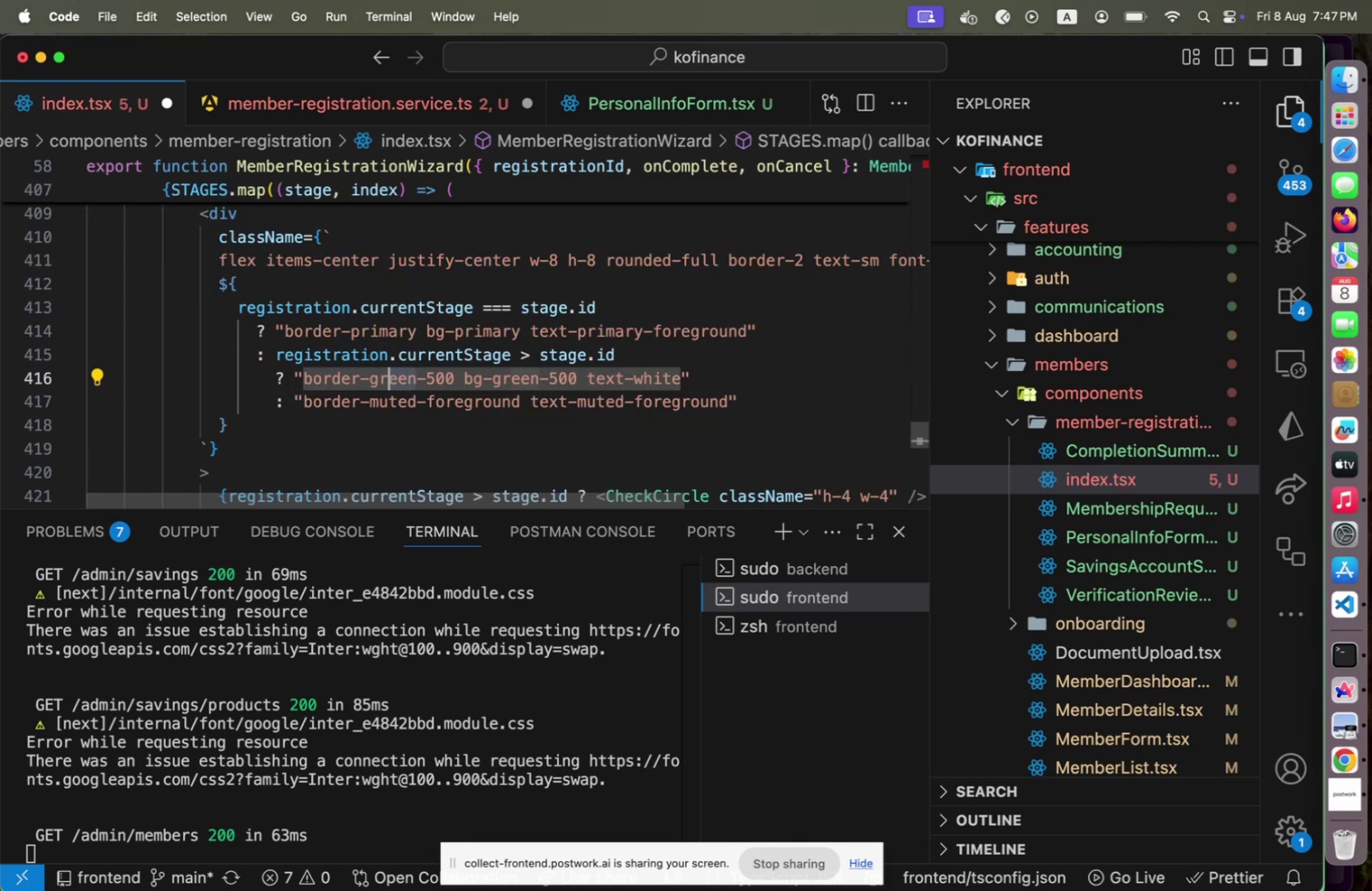 
key(Shift+ArrowLeft)
 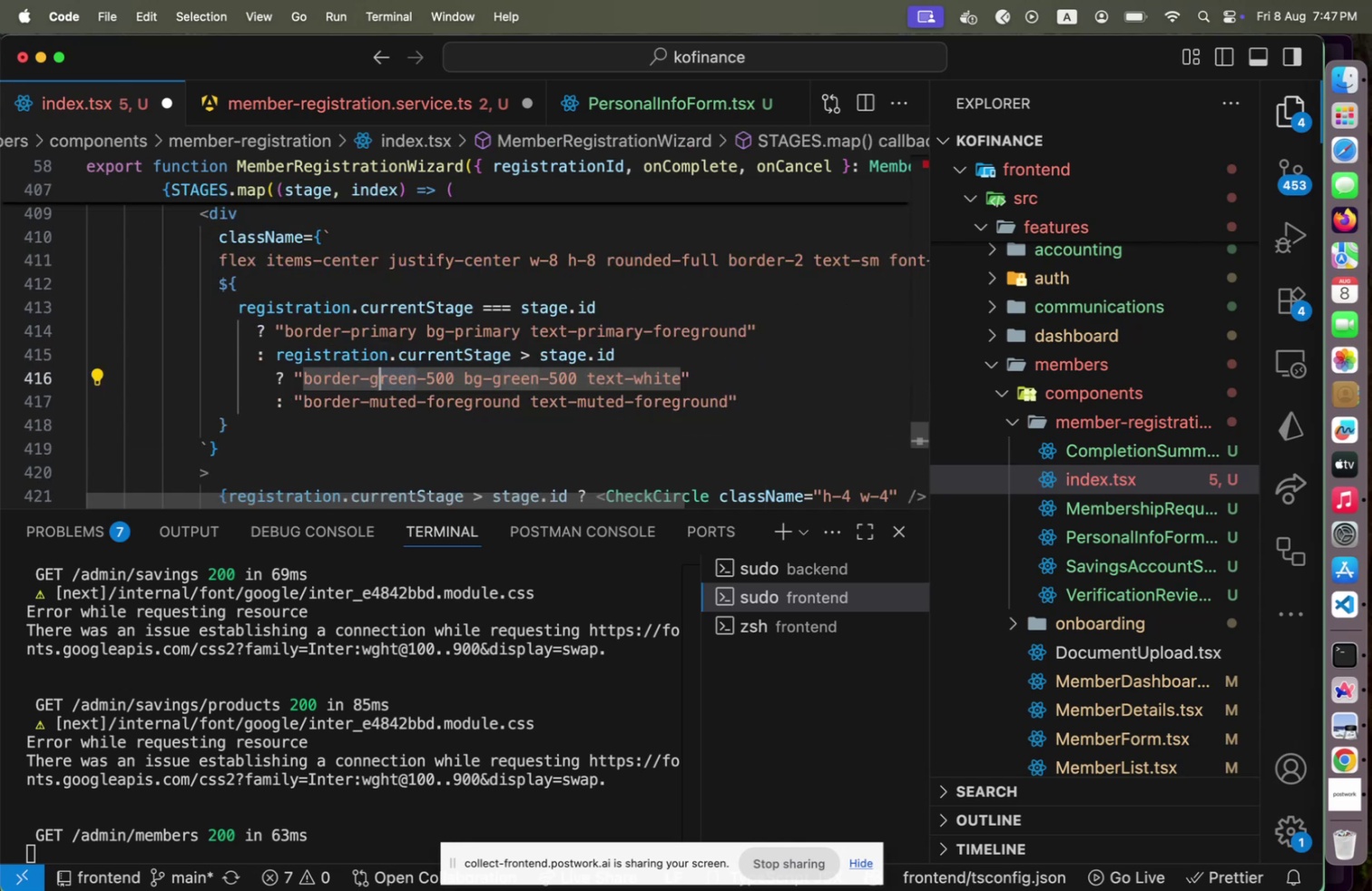 
key(Shift+ArrowLeft)
 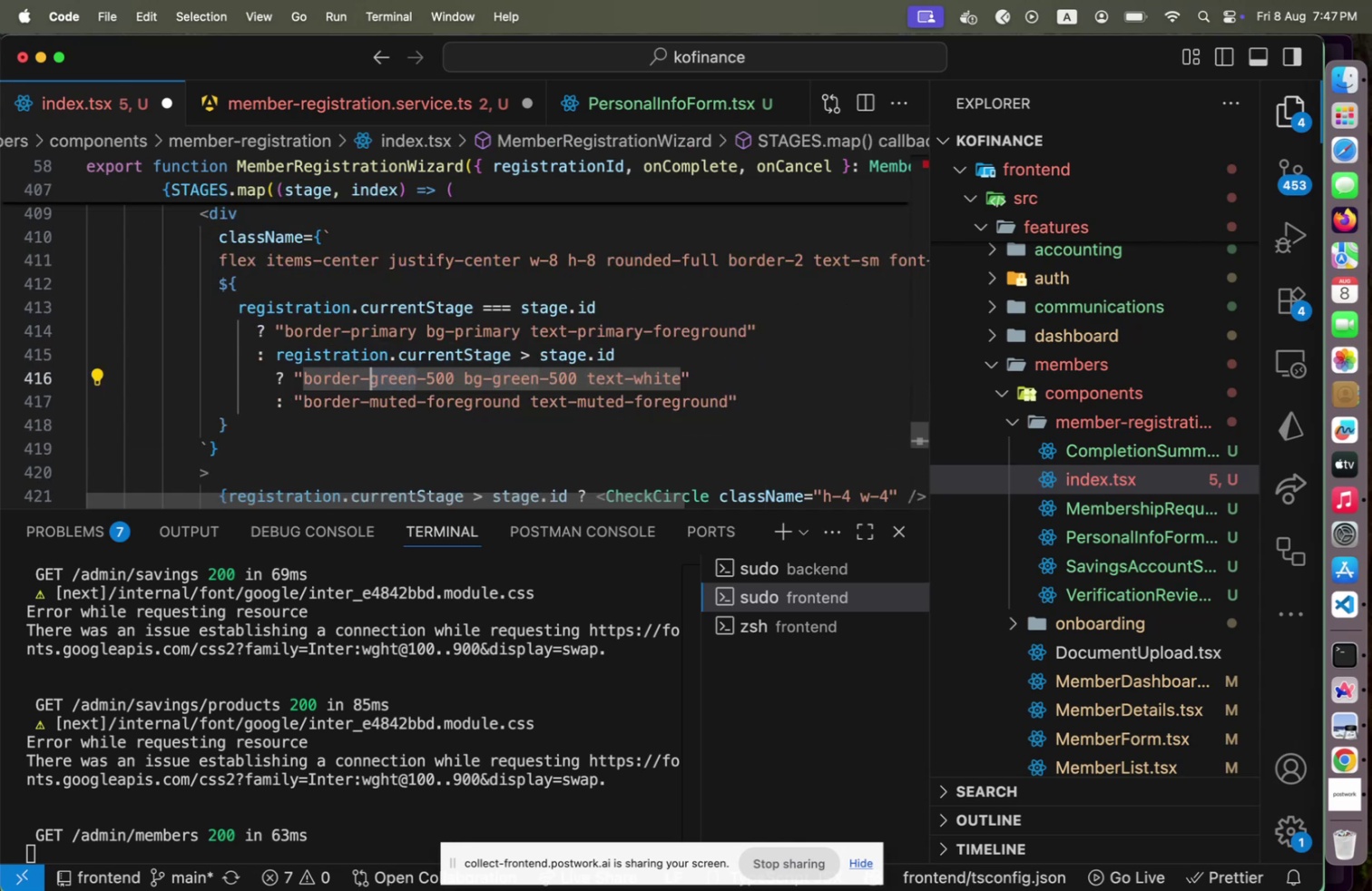 
type(success)
 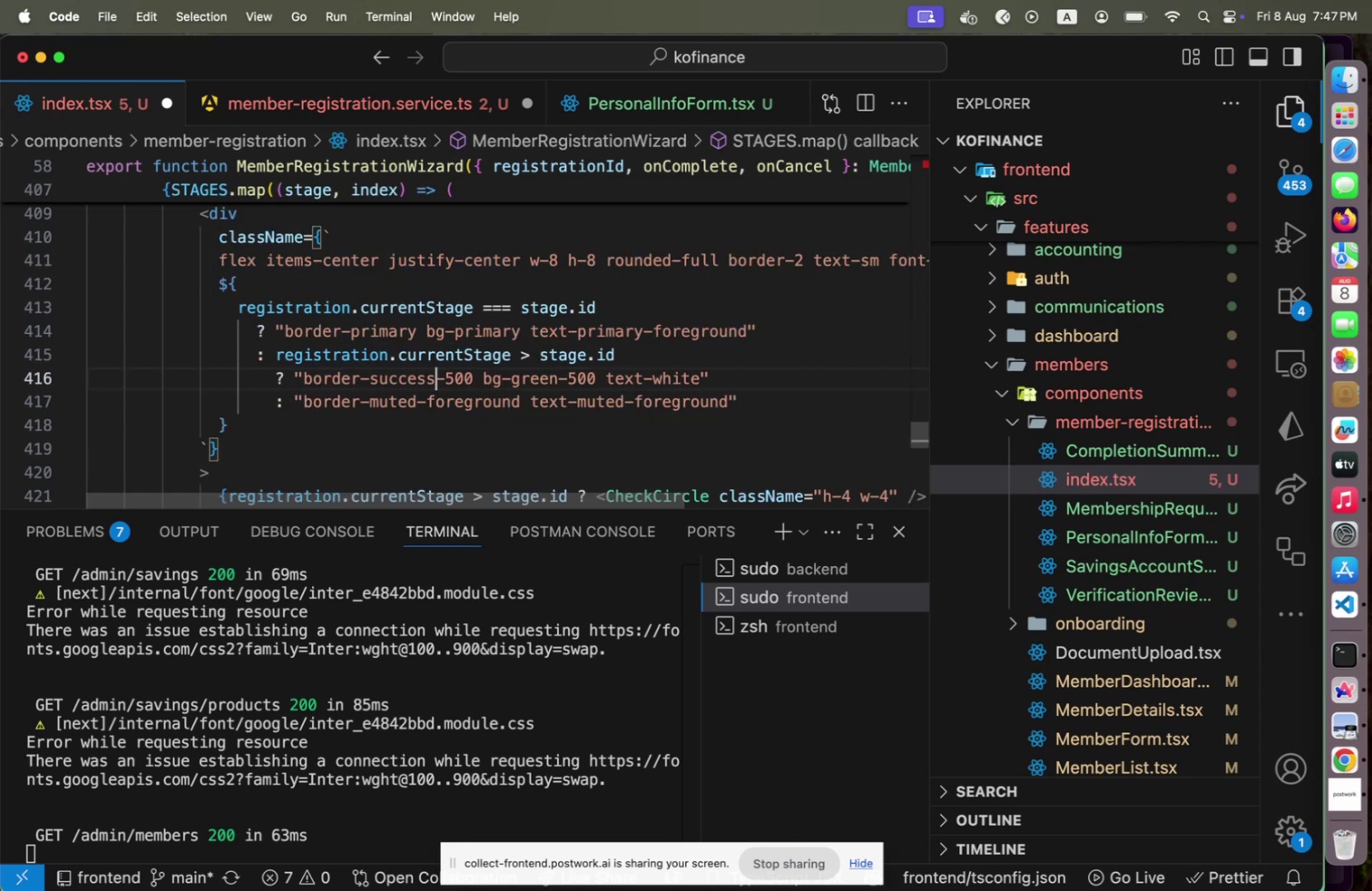 
key(ArrowRight)
 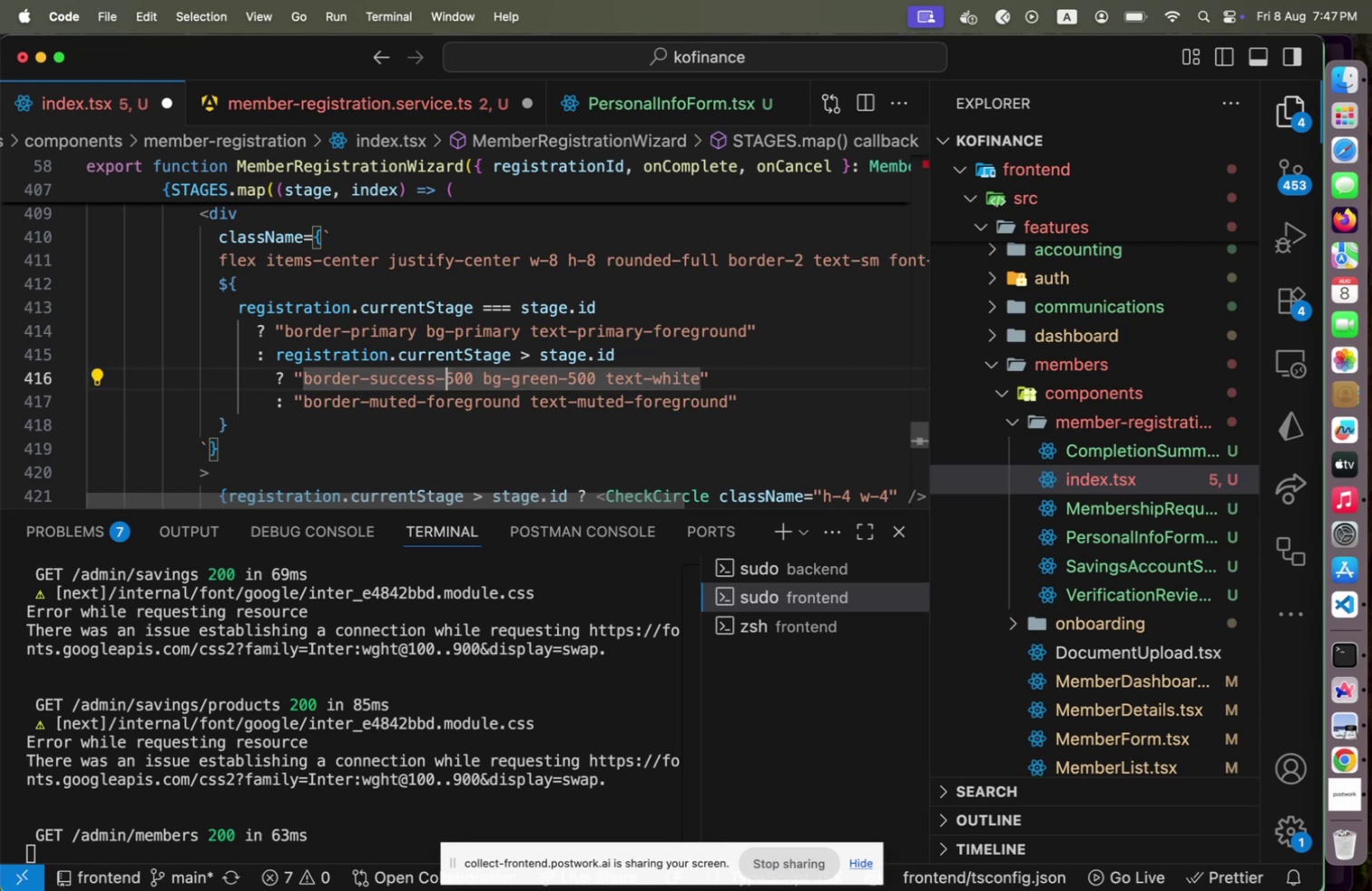 
key(Shift+ArrowRight)
 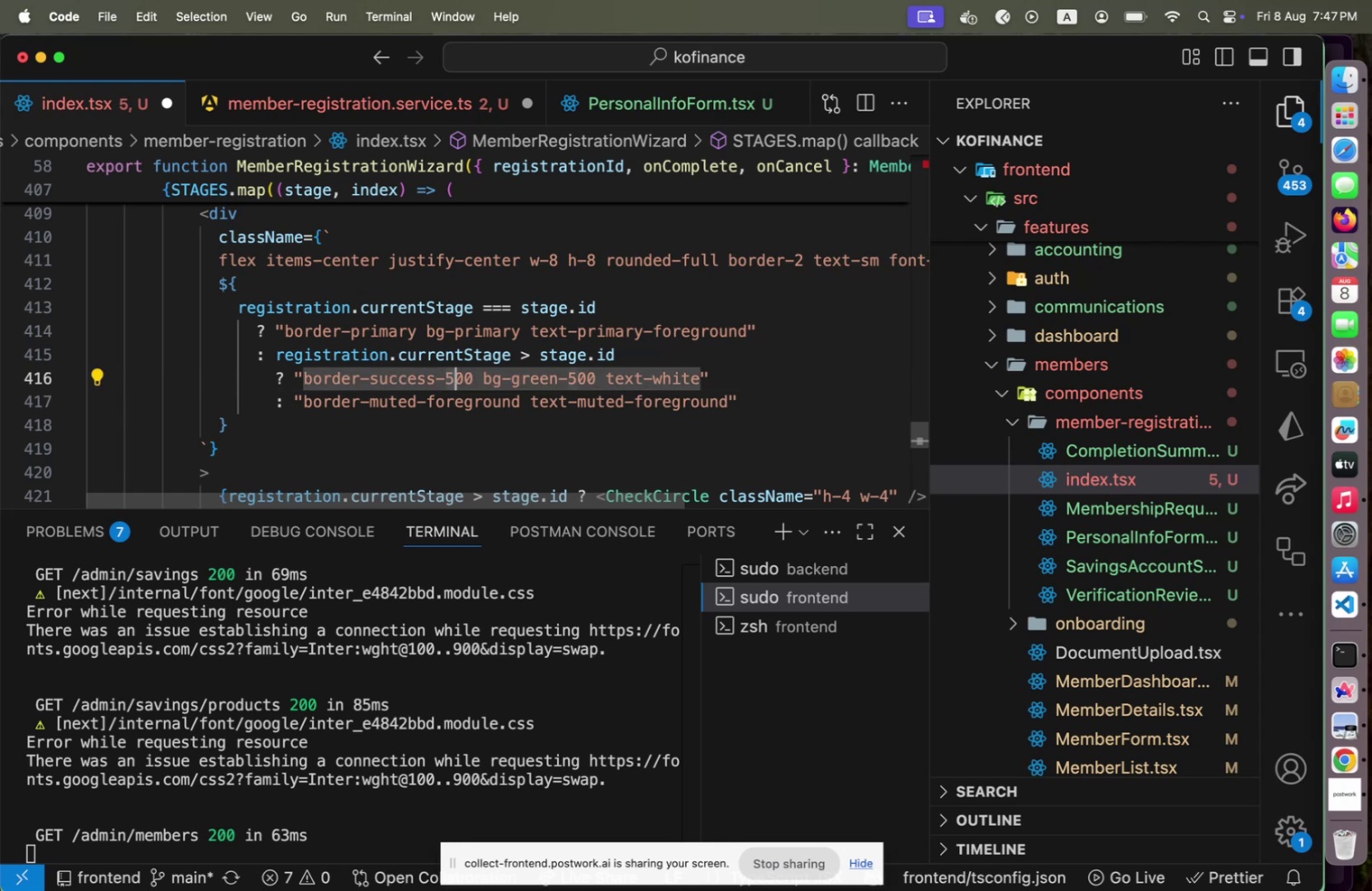 
key(Shift+ArrowRight)
 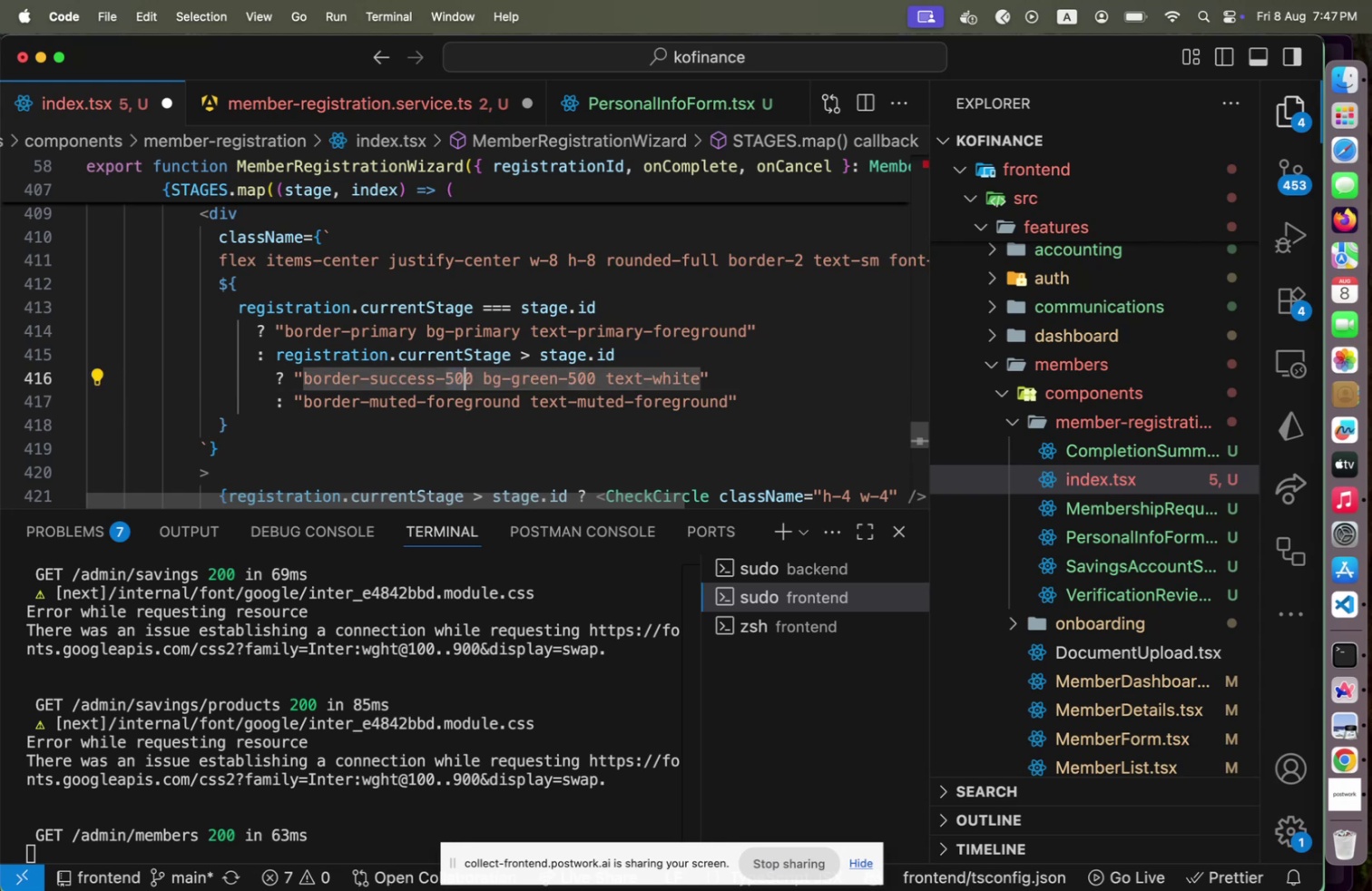 
key(ArrowUp)
 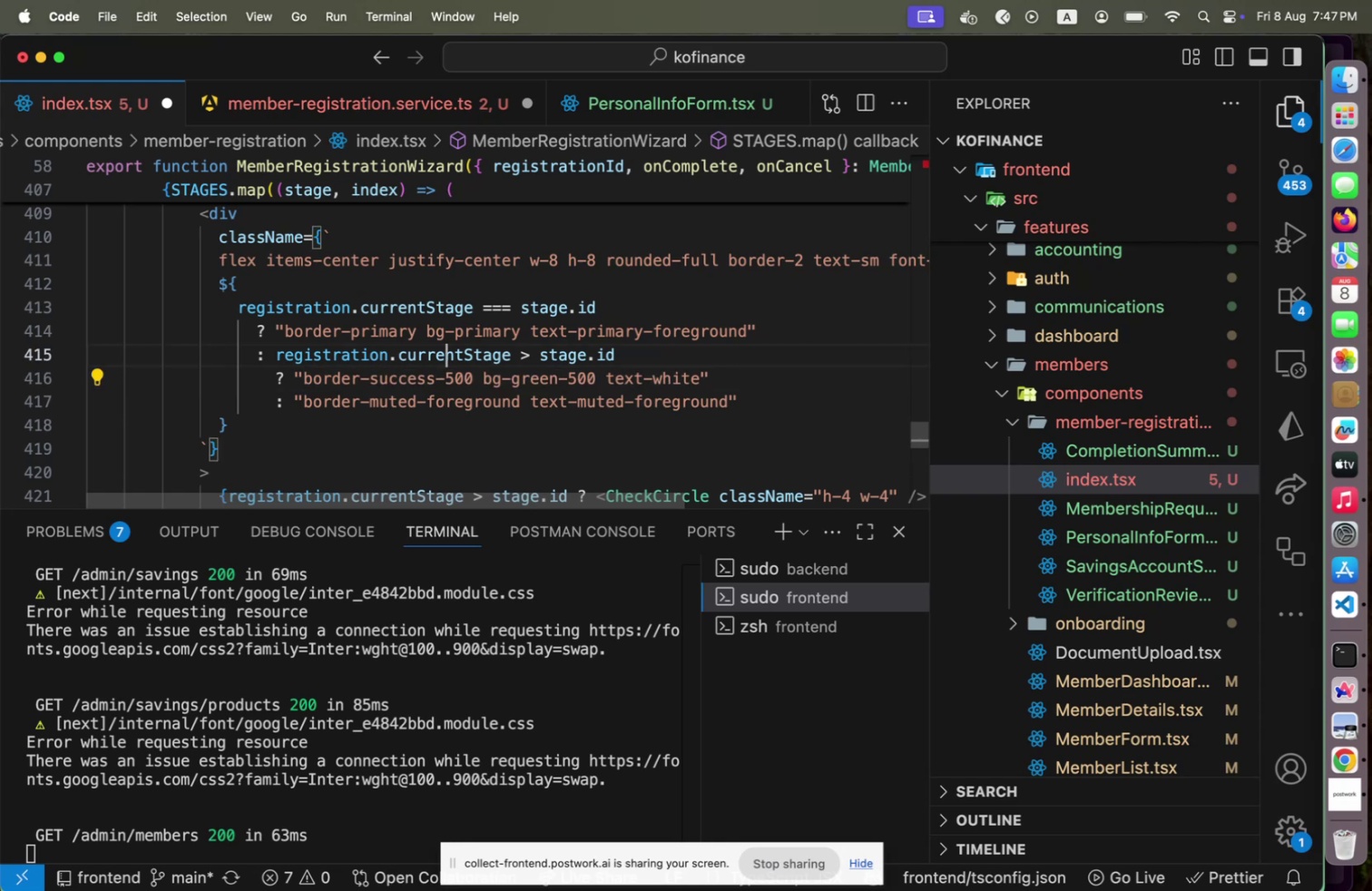 
key(ArrowUp)
 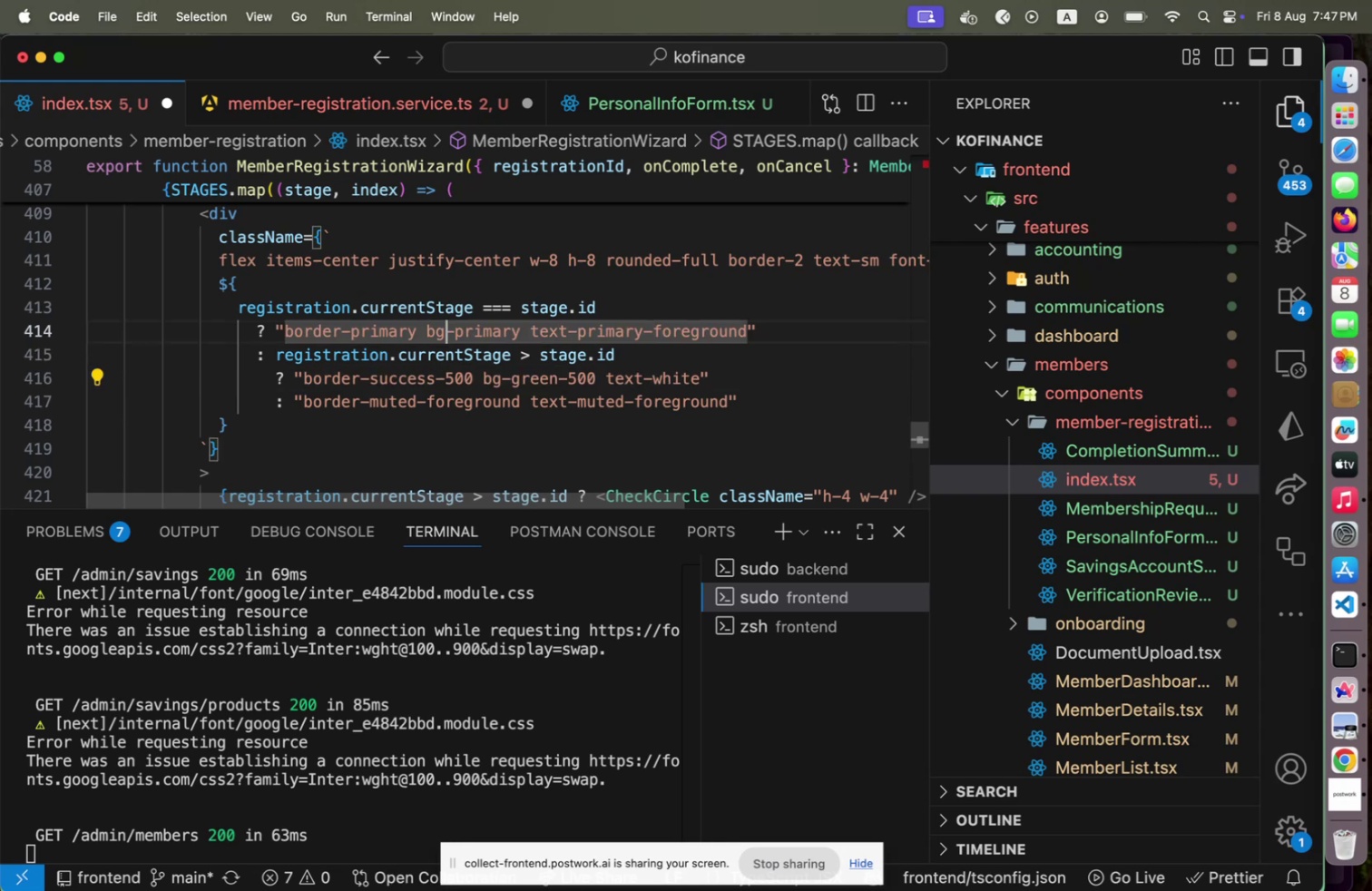 
key(ArrowLeft)
 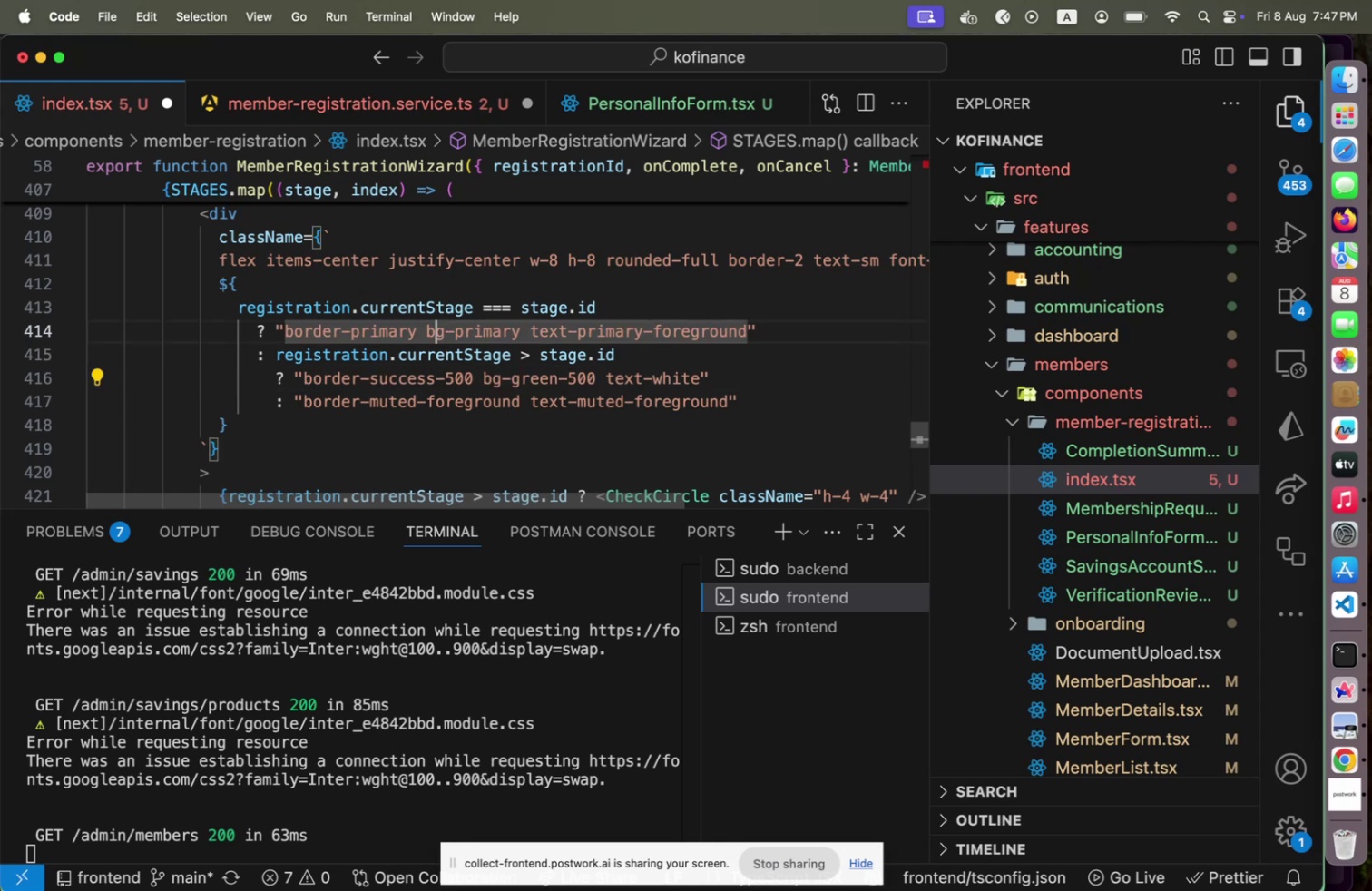 
key(ArrowLeft)
 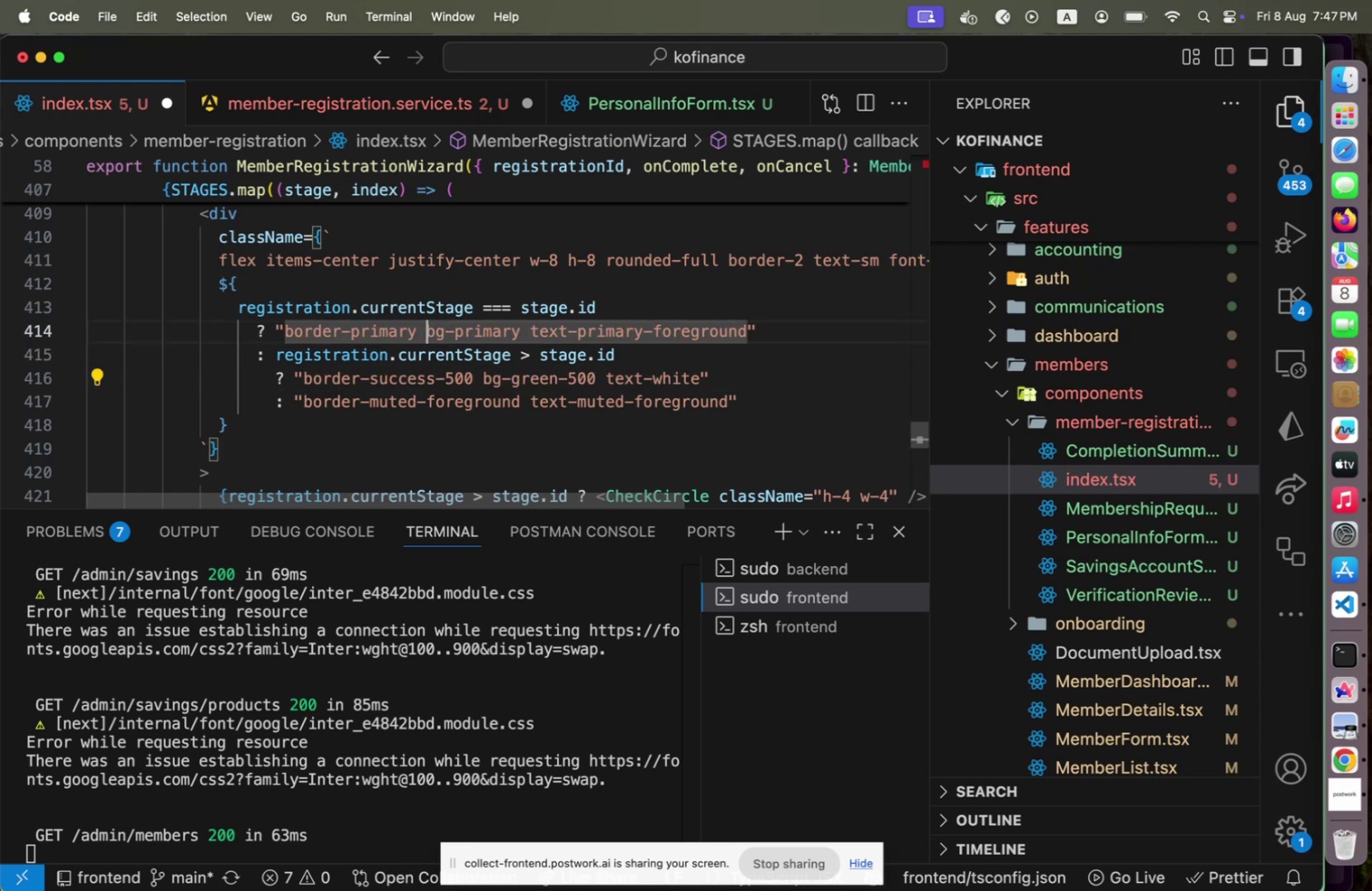 
key(ArrowLeft)
 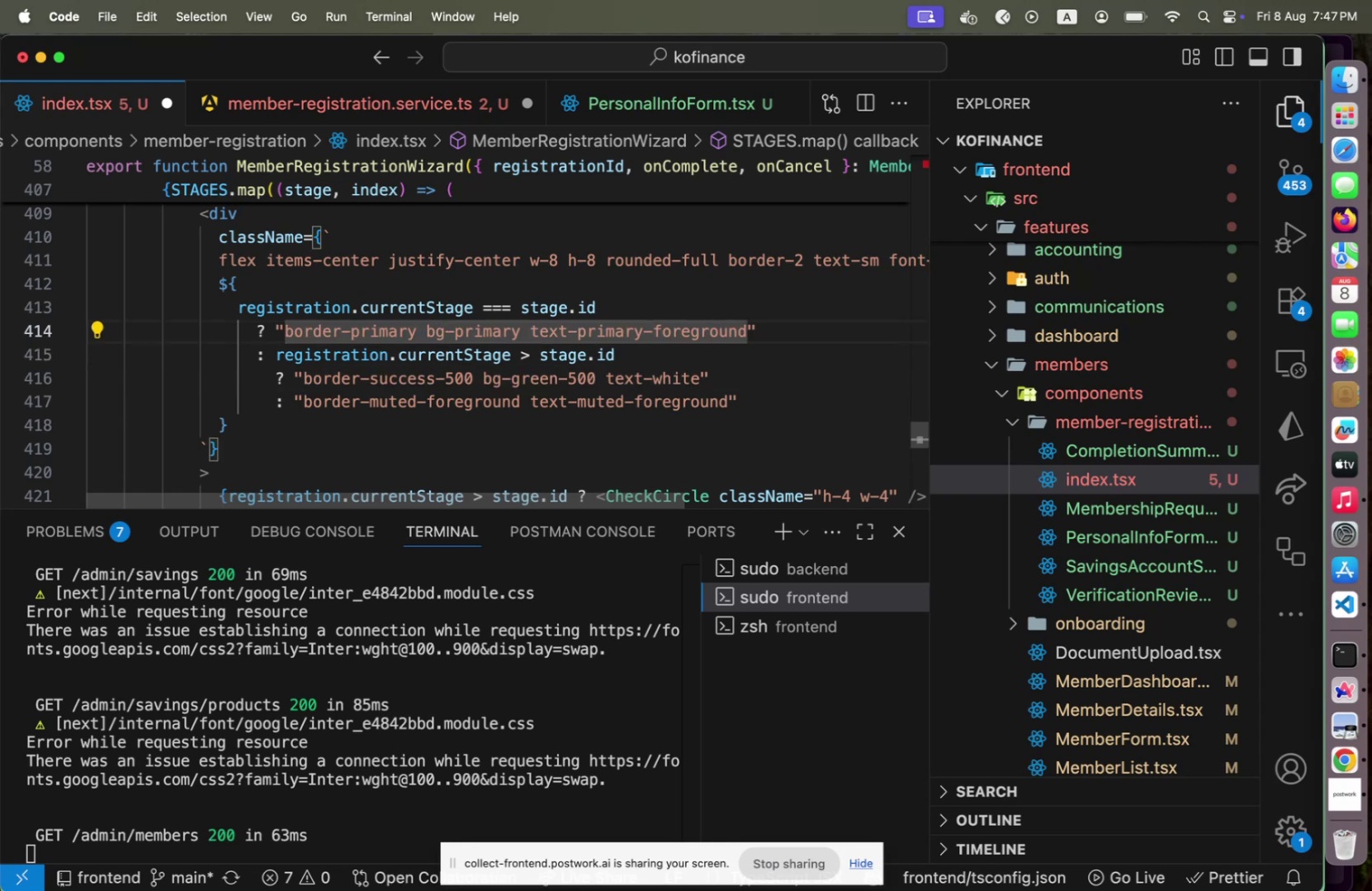 
type(-600)
 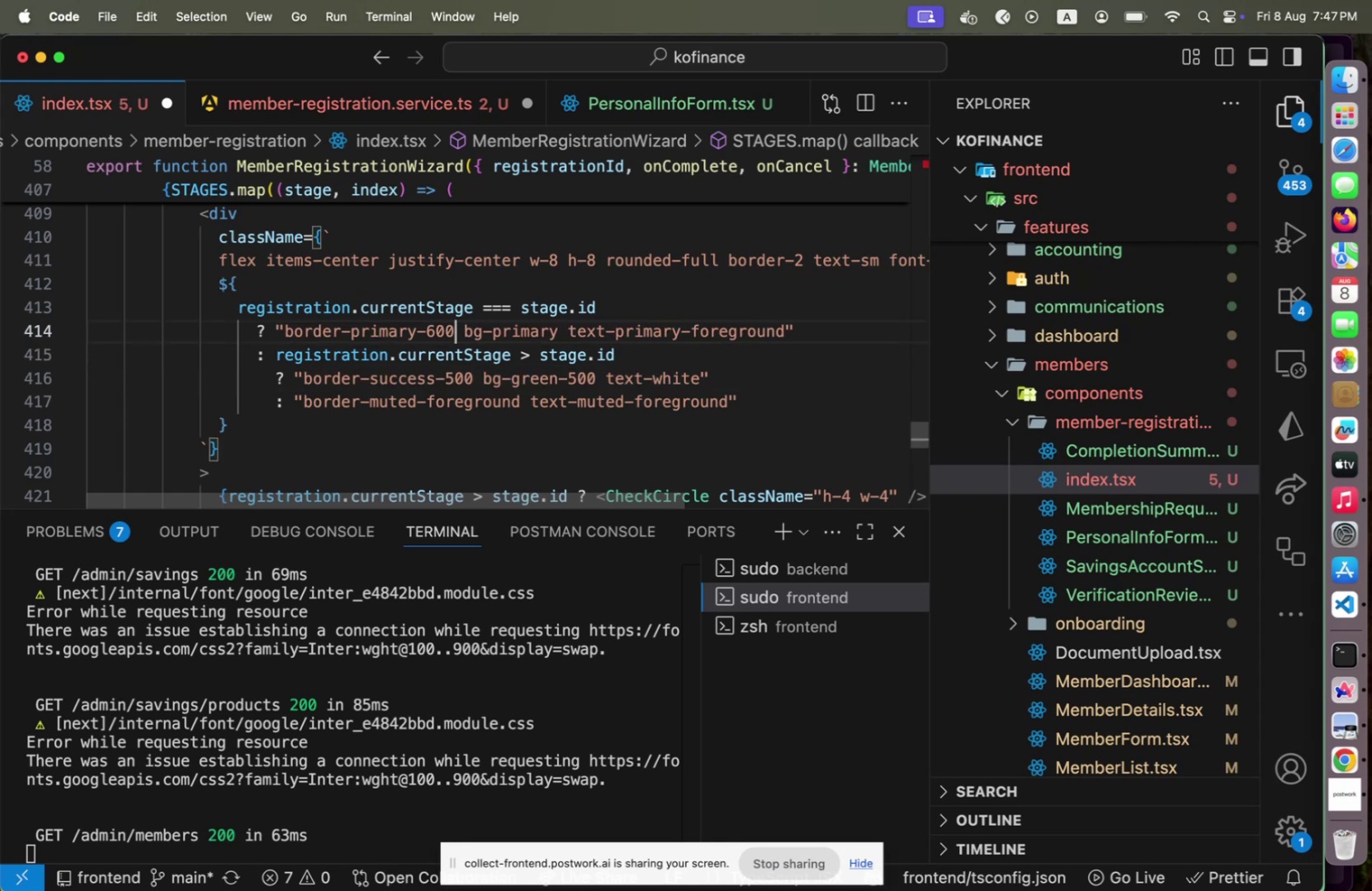 
hold_key(key=ArrowRight, duration=1.23)
 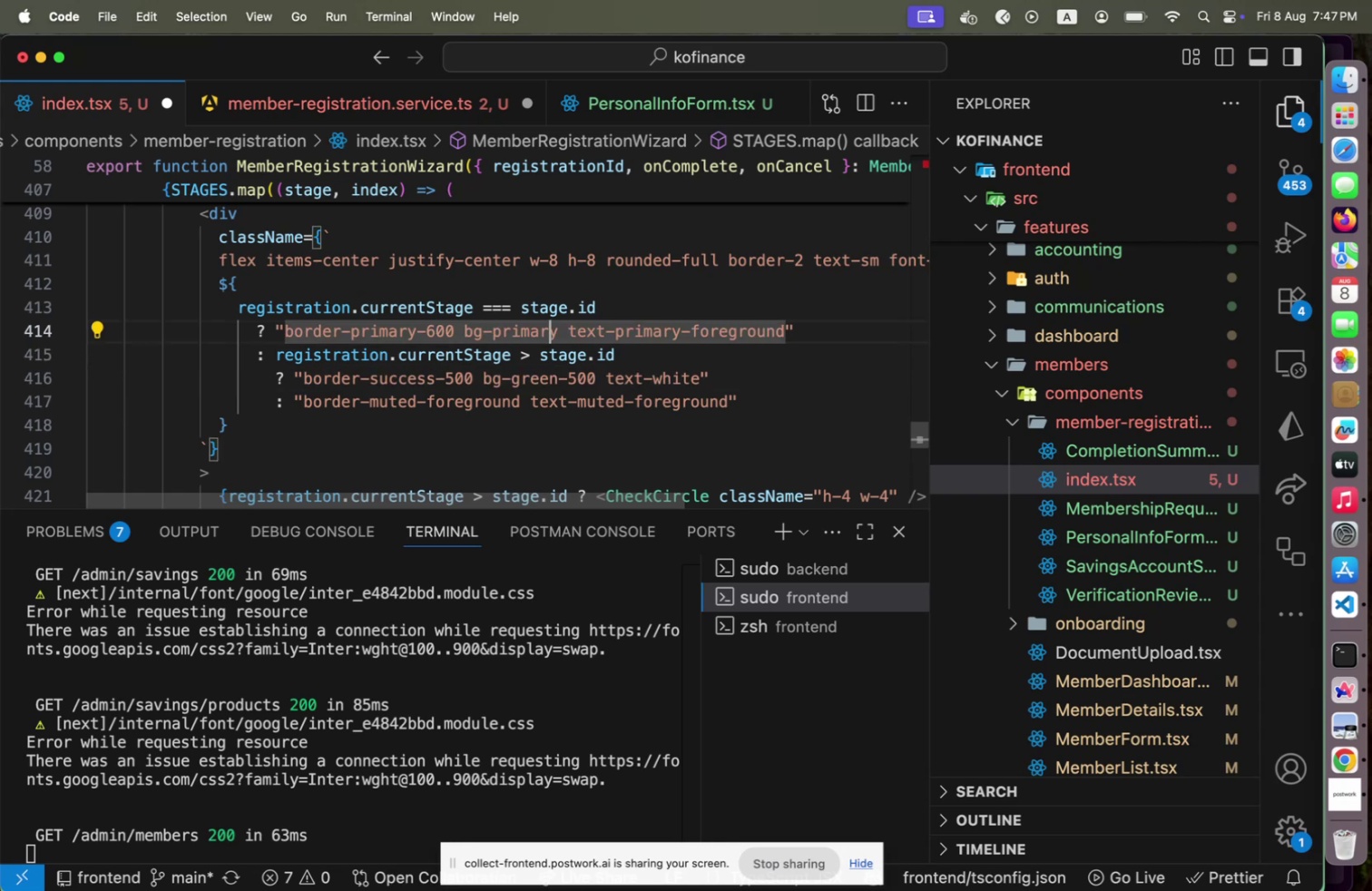 
key(ArrowRight)
 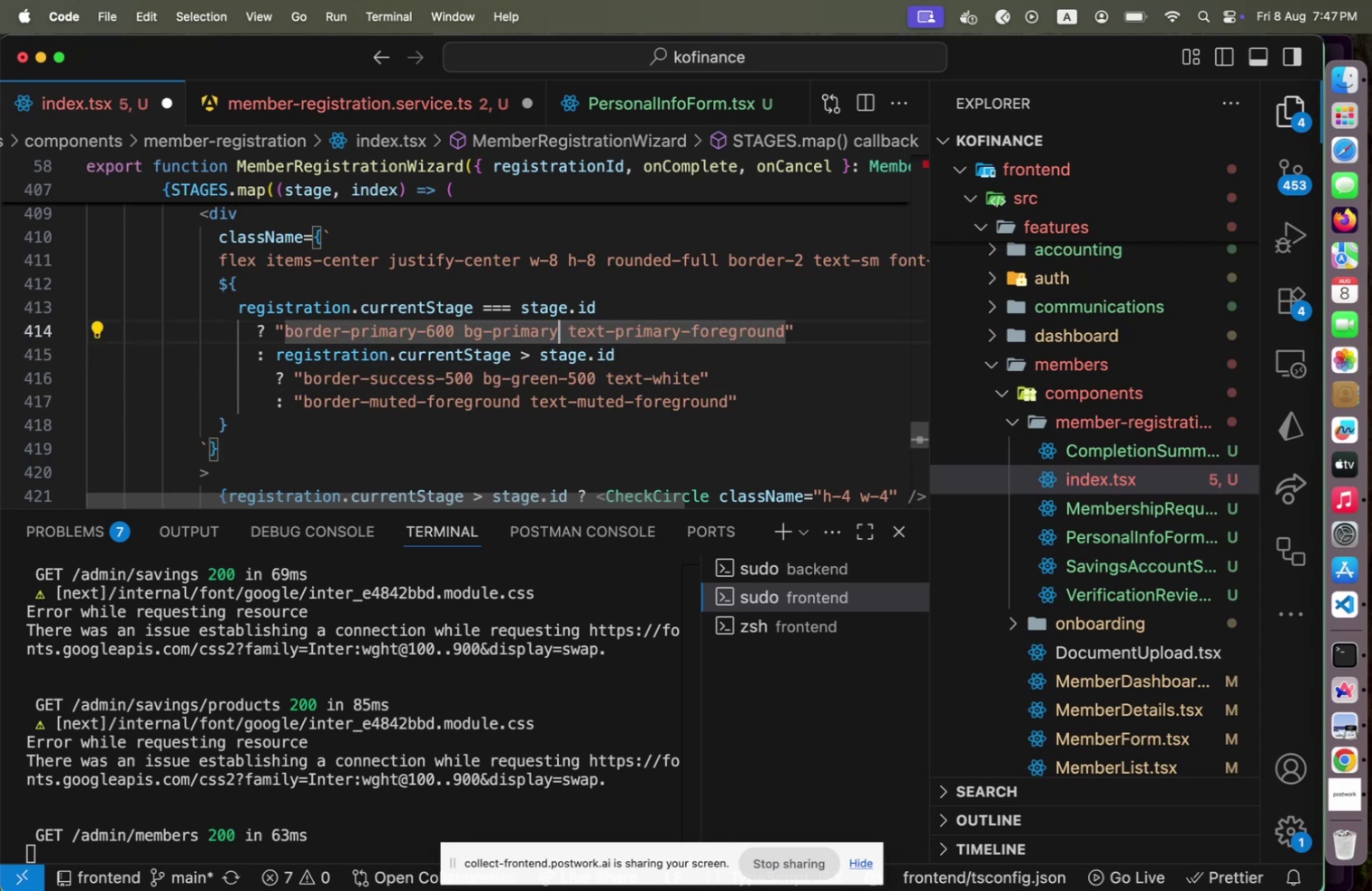 
type(-600)
 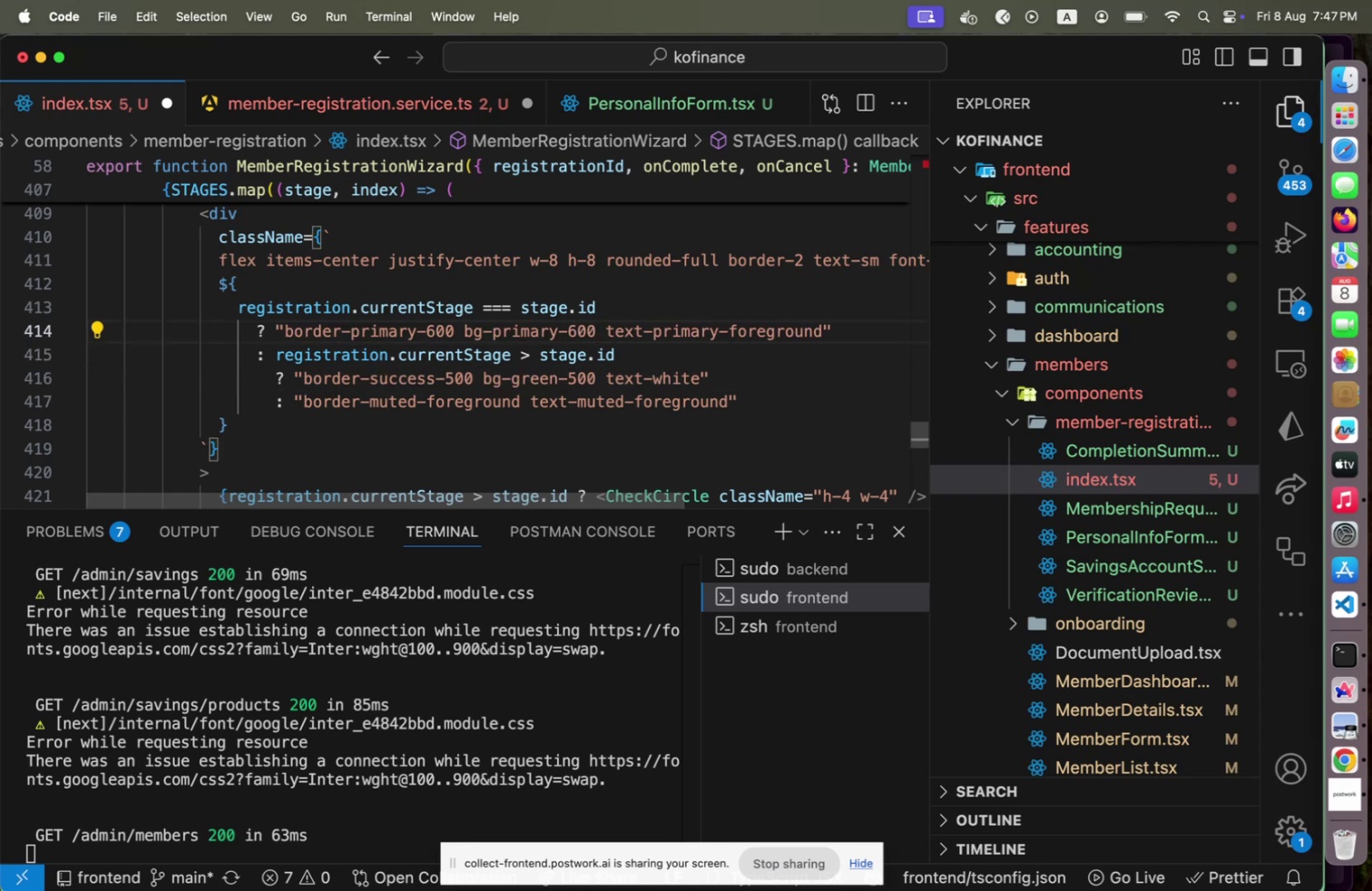 
key(ArrowDown)
 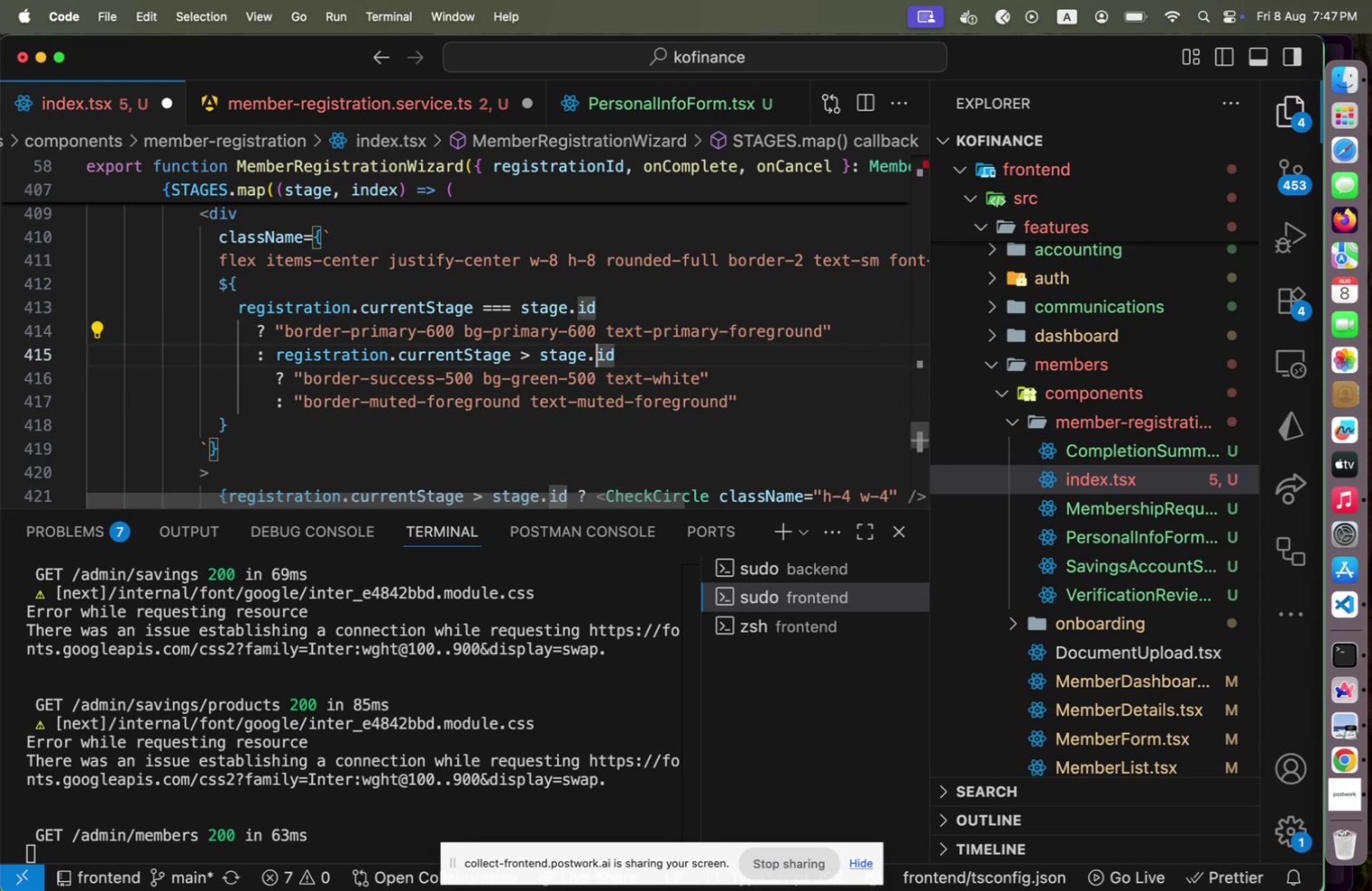 
key(ArrowDown)
 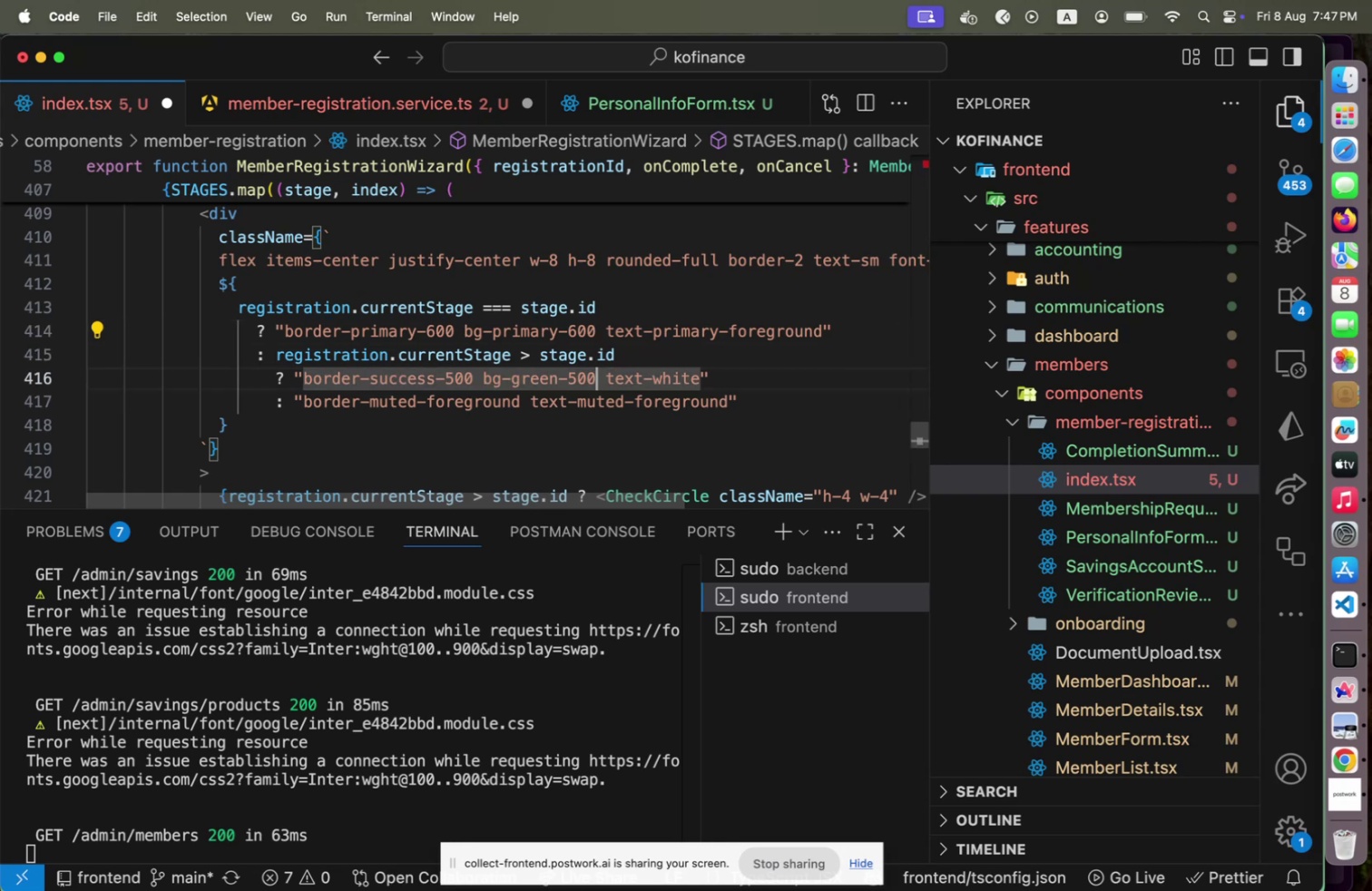 
hold_key(key=ArrowLeft, duration=0.69)
 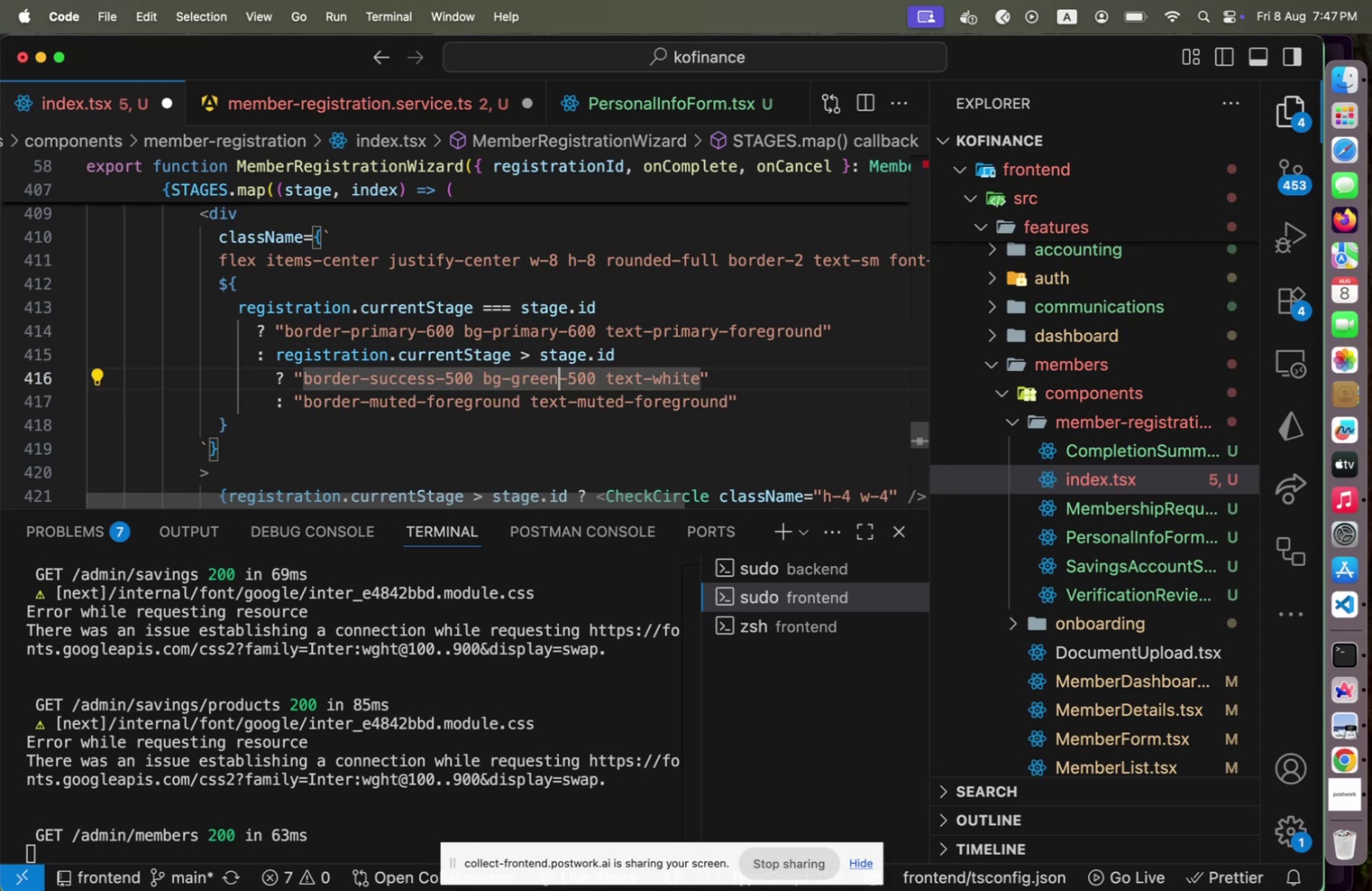 
key(Shift+ArrowLeft)
 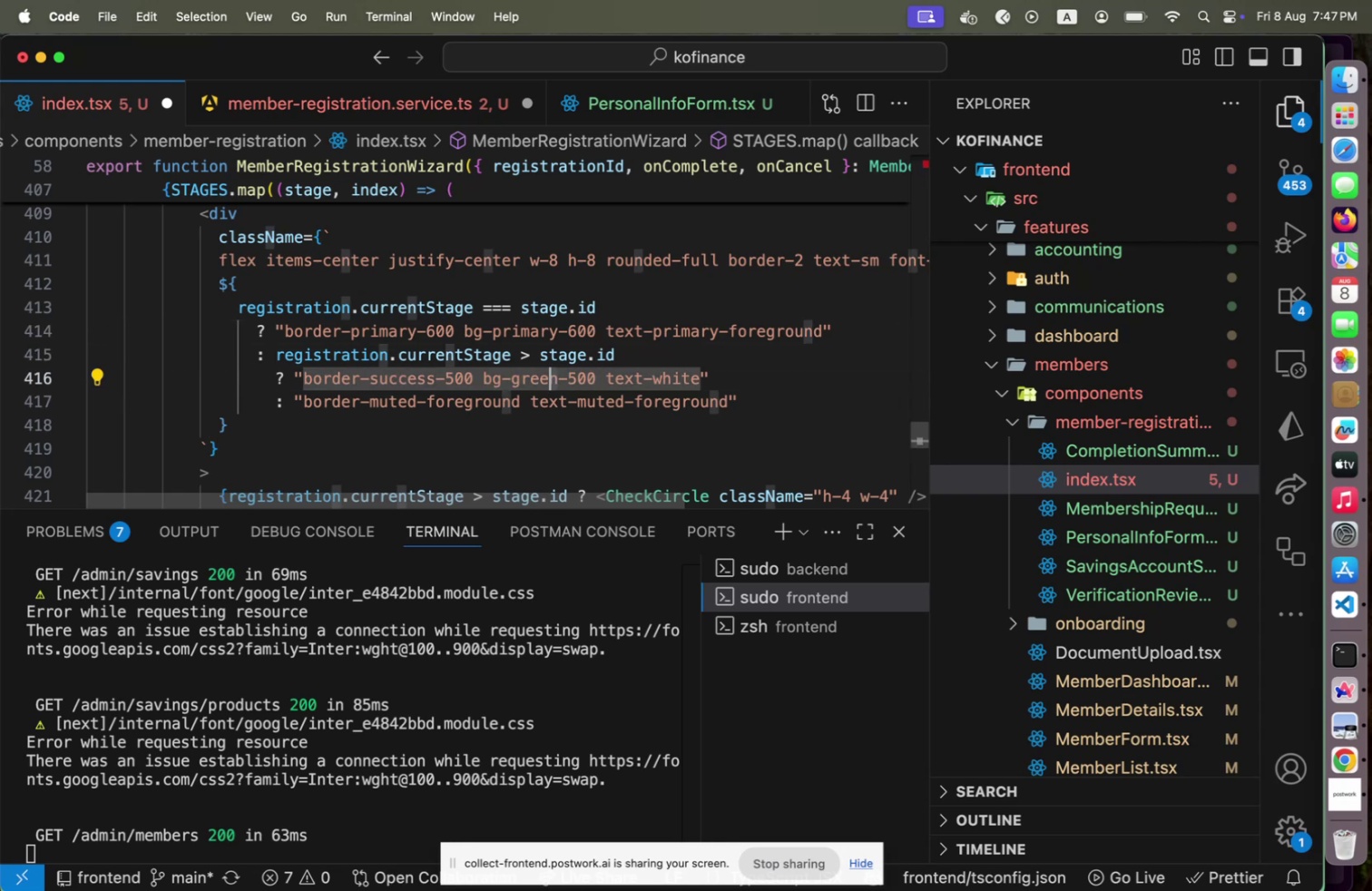 
key(Shift+ArrowLeft)
 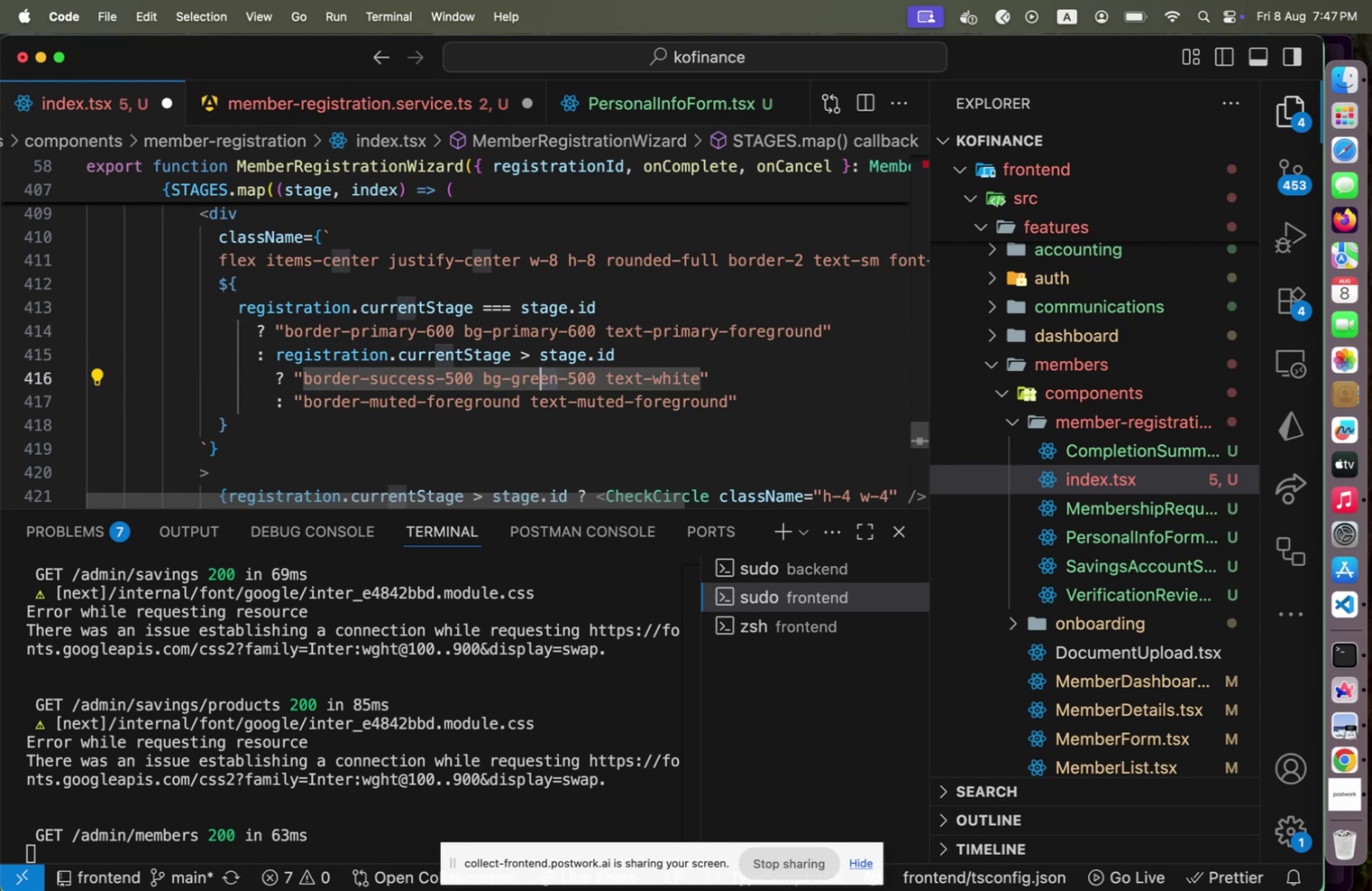 
key(Shift+ArrowLeft)
 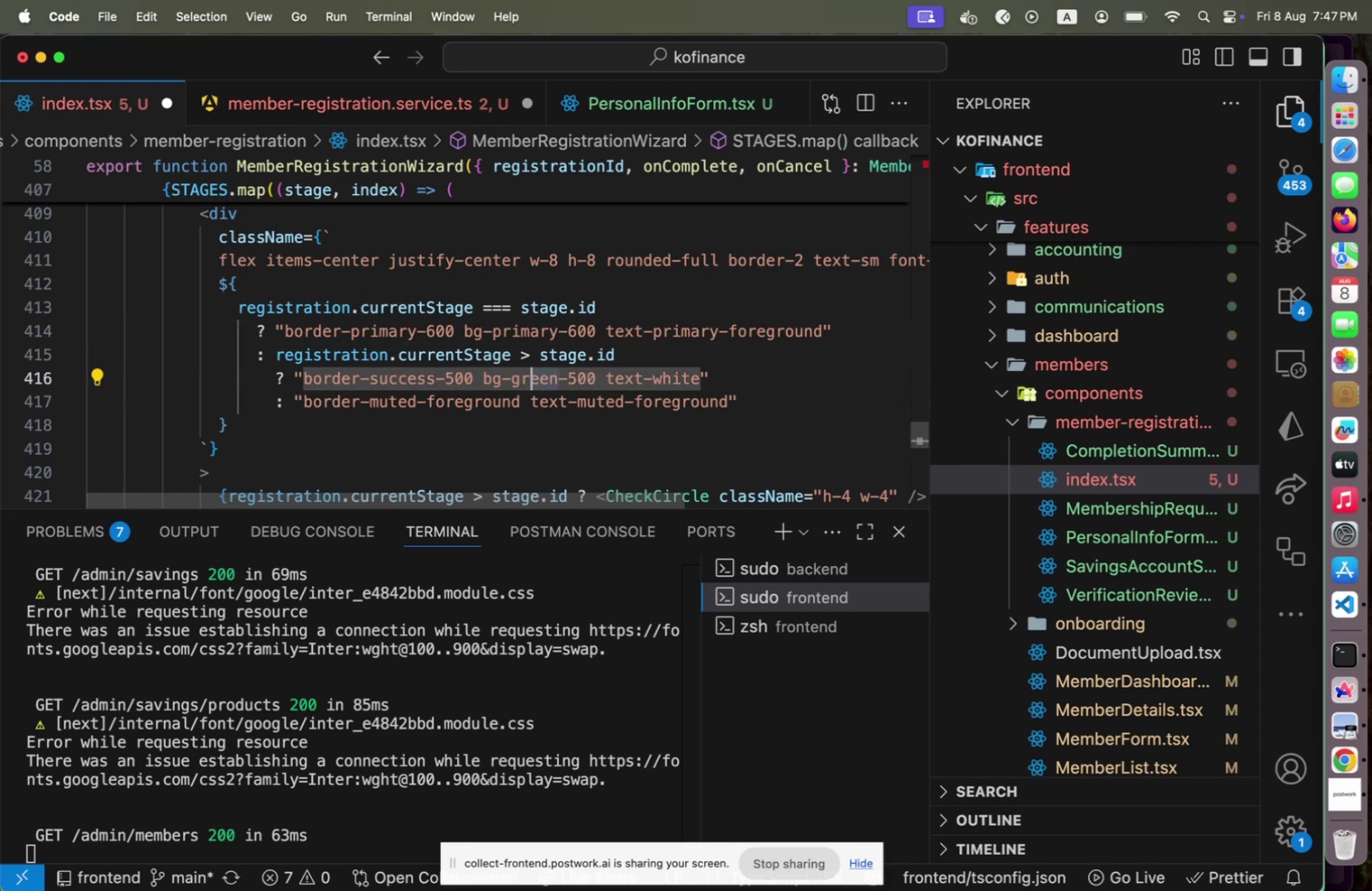 
key(Shift+ArrowLeft)
 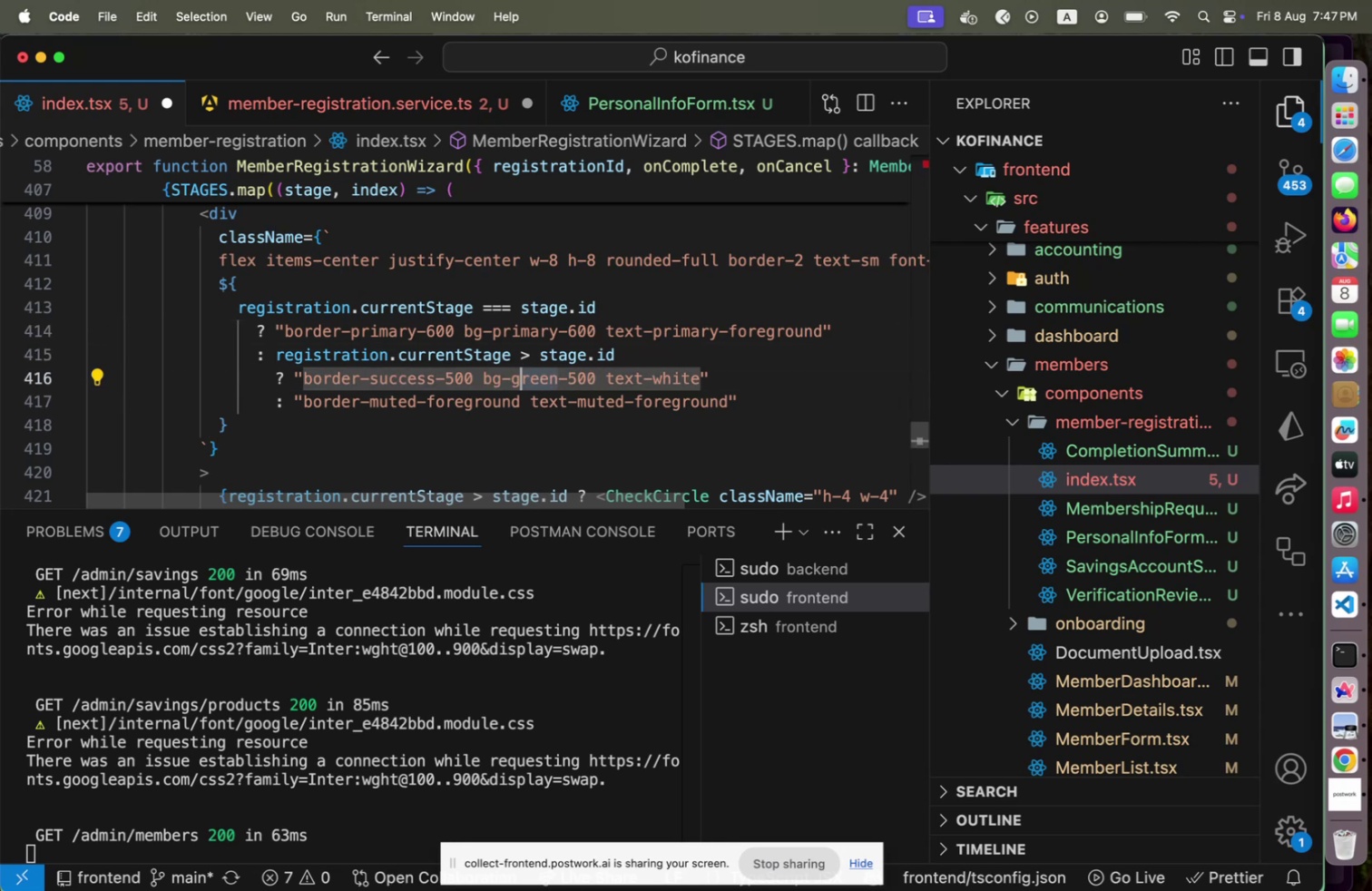 
key(Shift+ArrowLeft)
 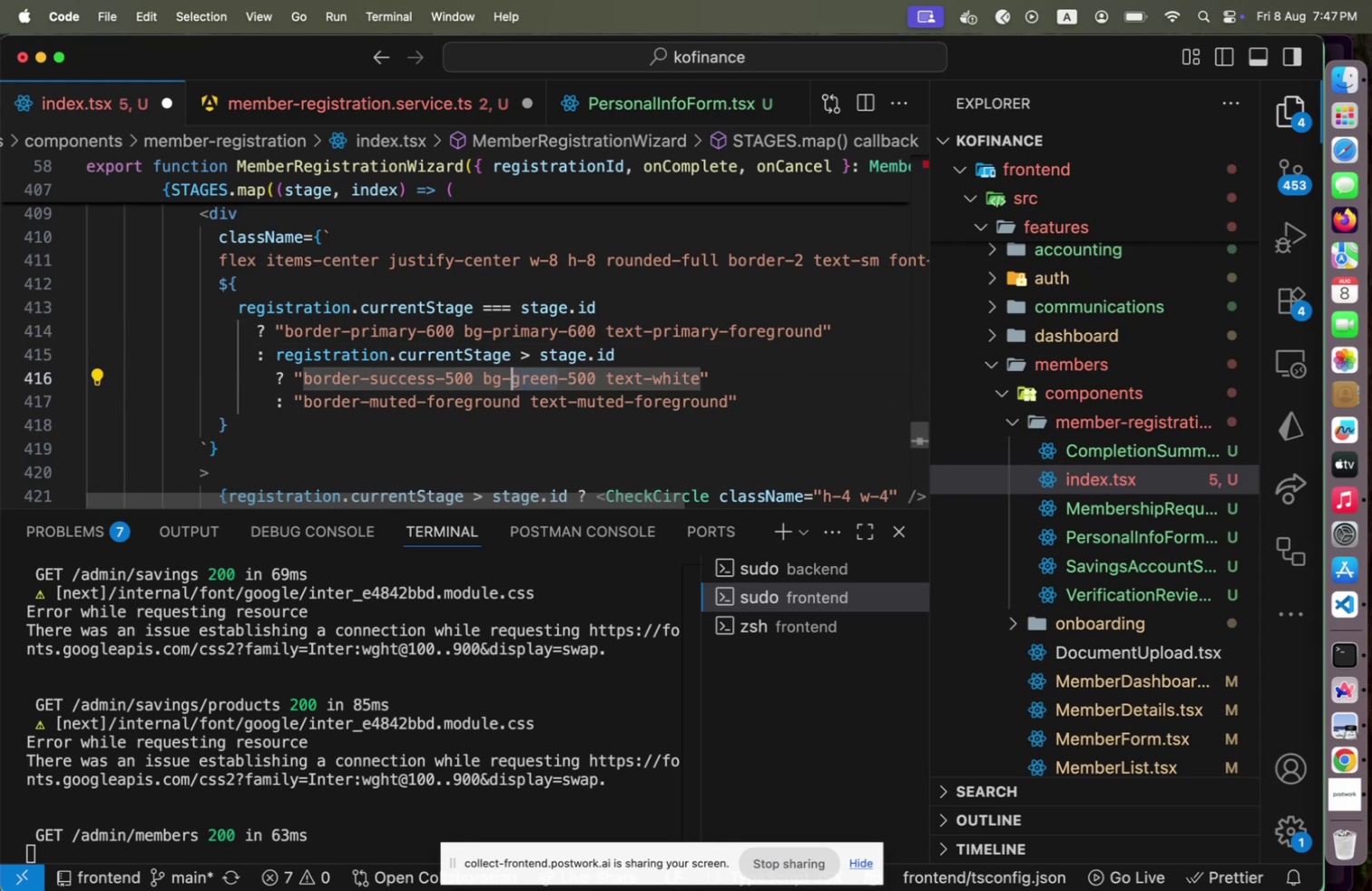 
type(success)
 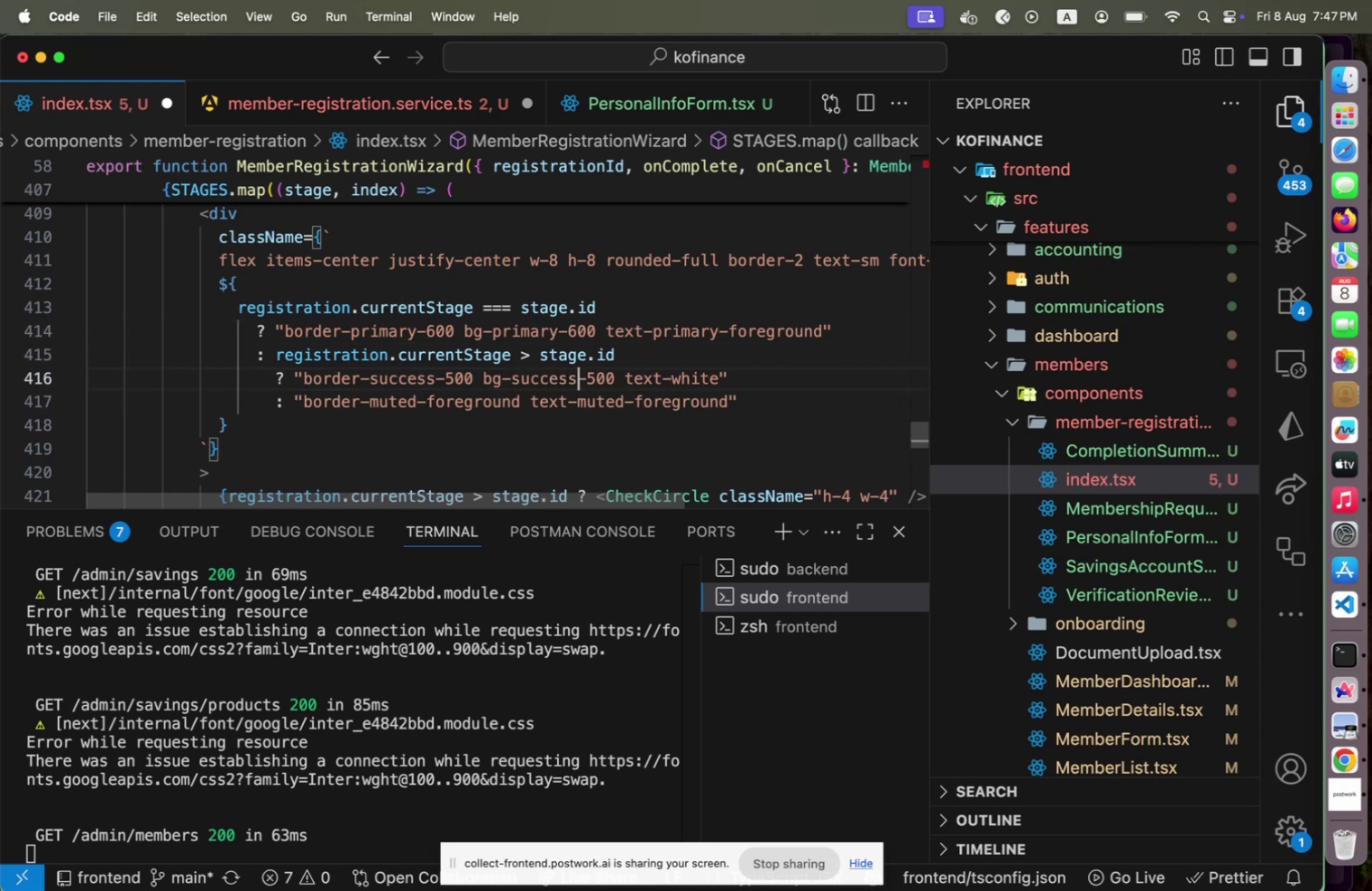 
key(ArrowLeft)
 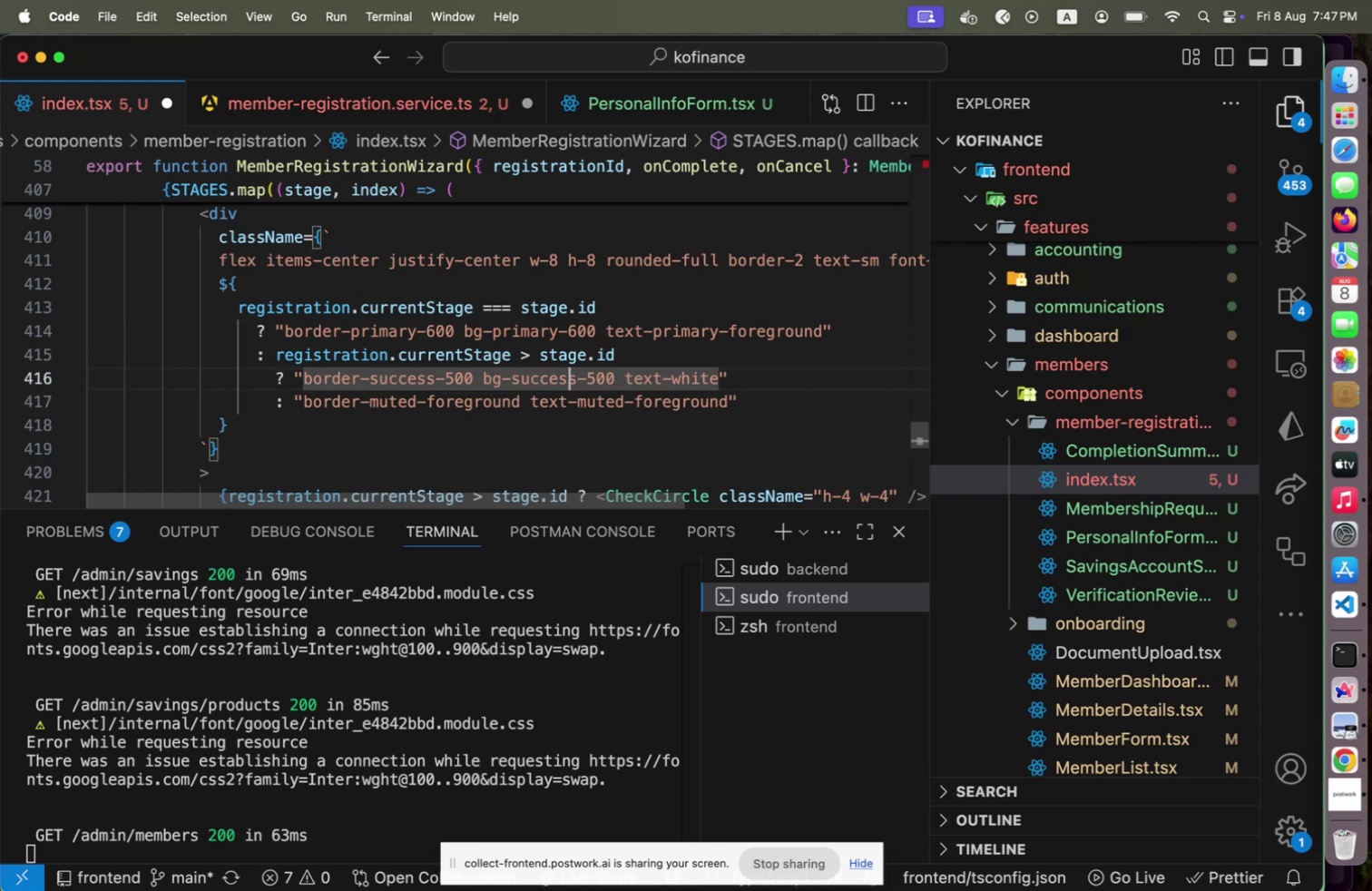 
hold_key(key=ArrowLeft, duration=0.95)
 